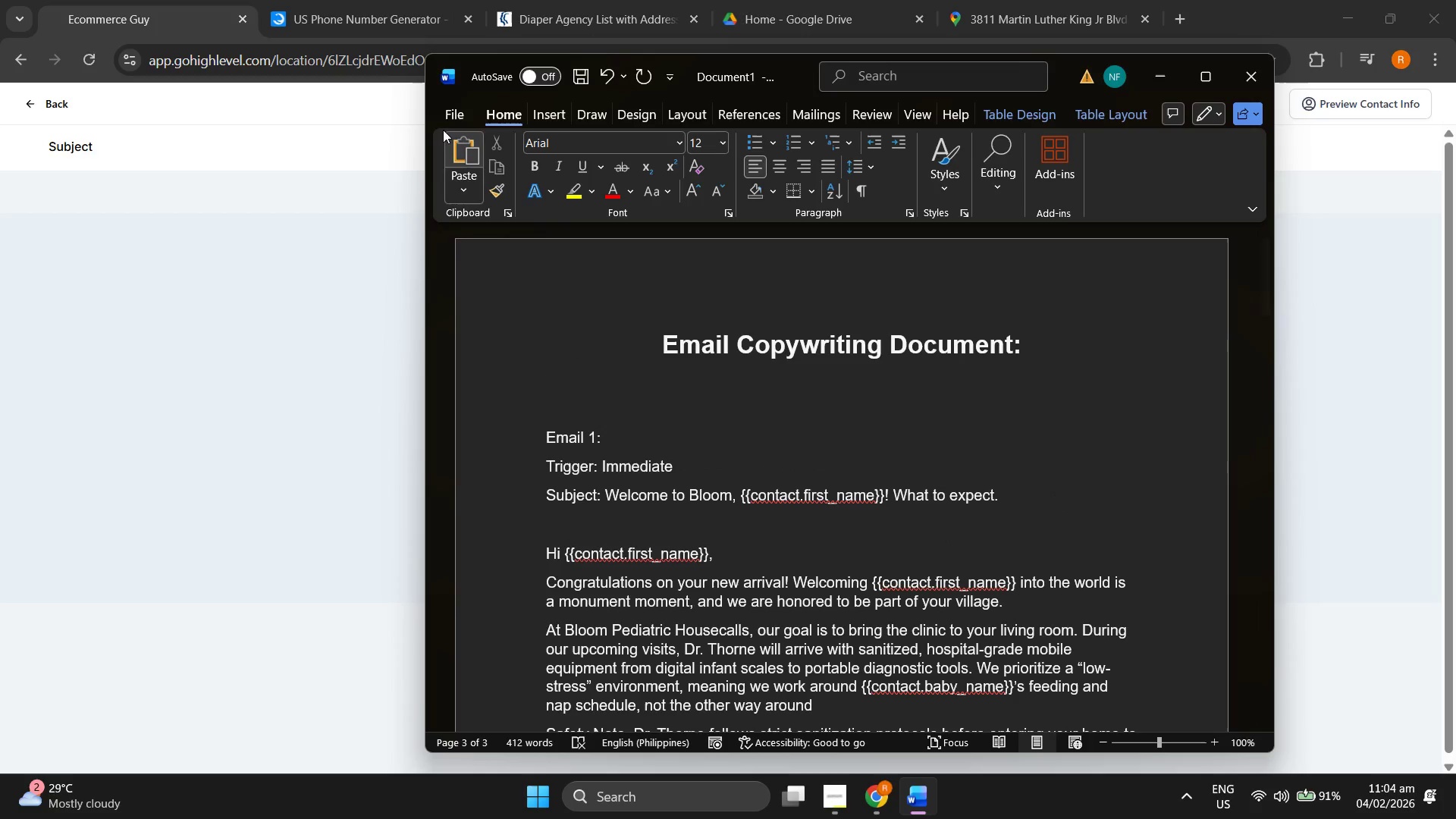 
left_click([456, 115])
 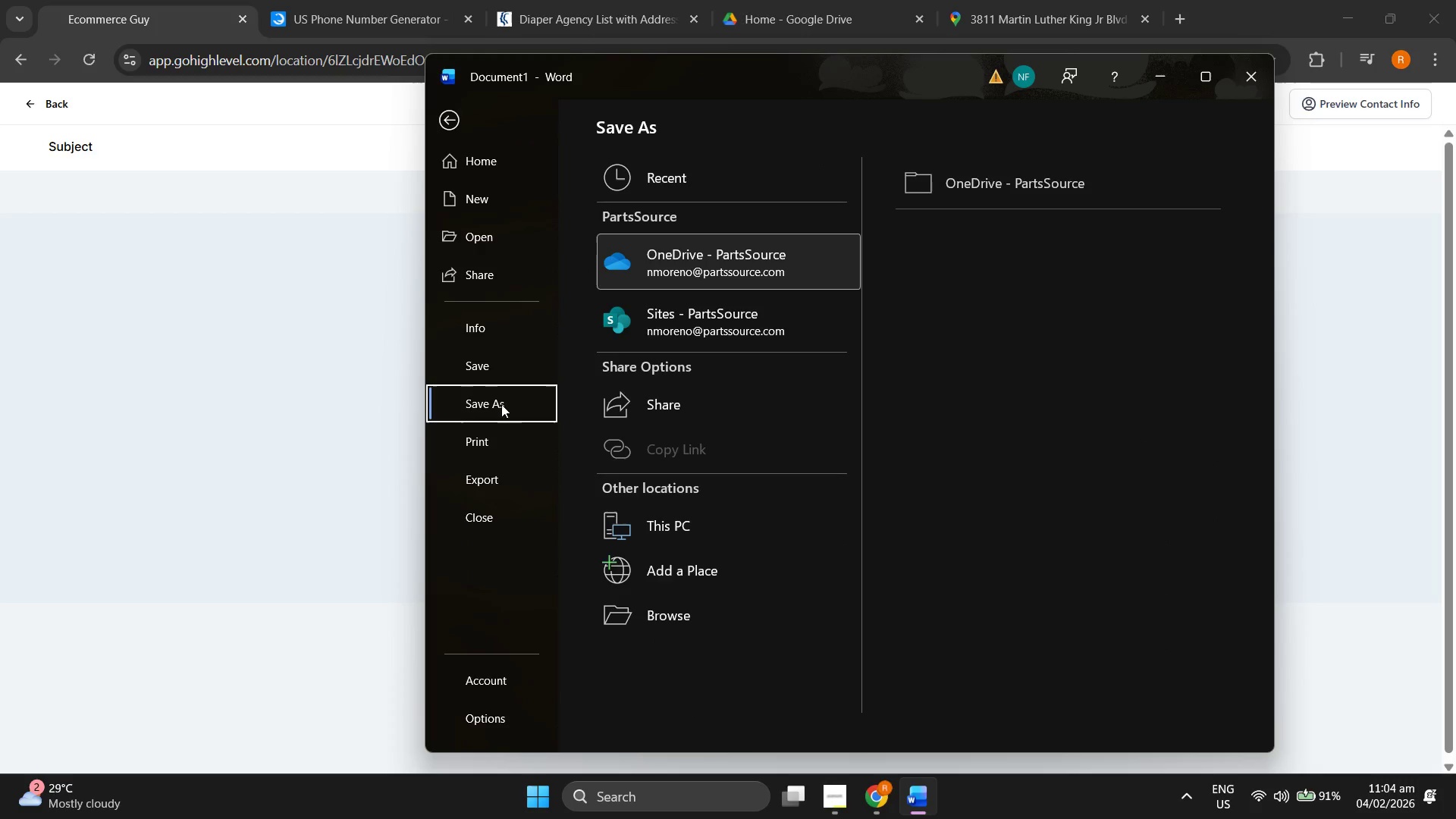 
left_click([685, 536])
 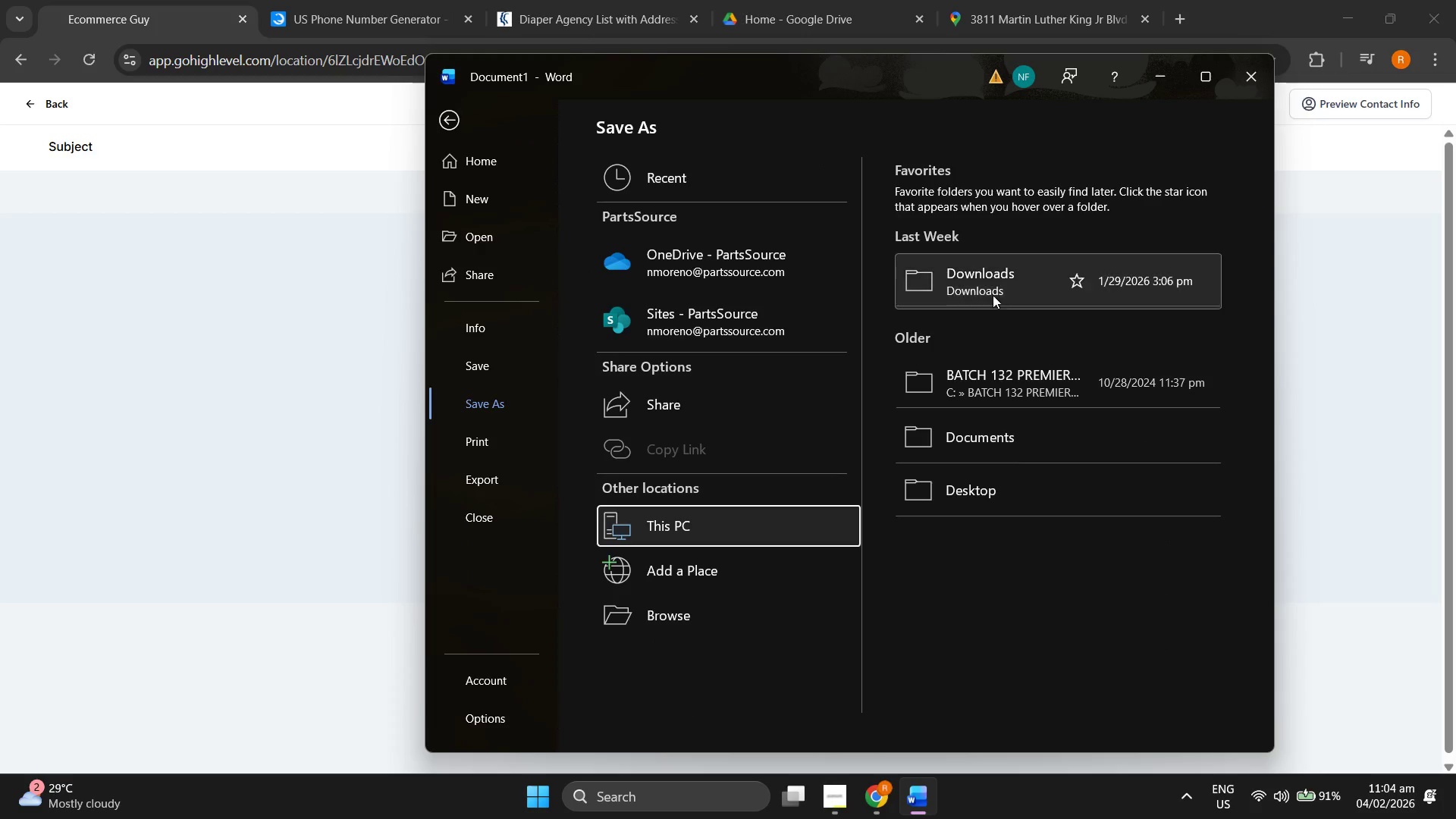 
left_click([997, 291])
 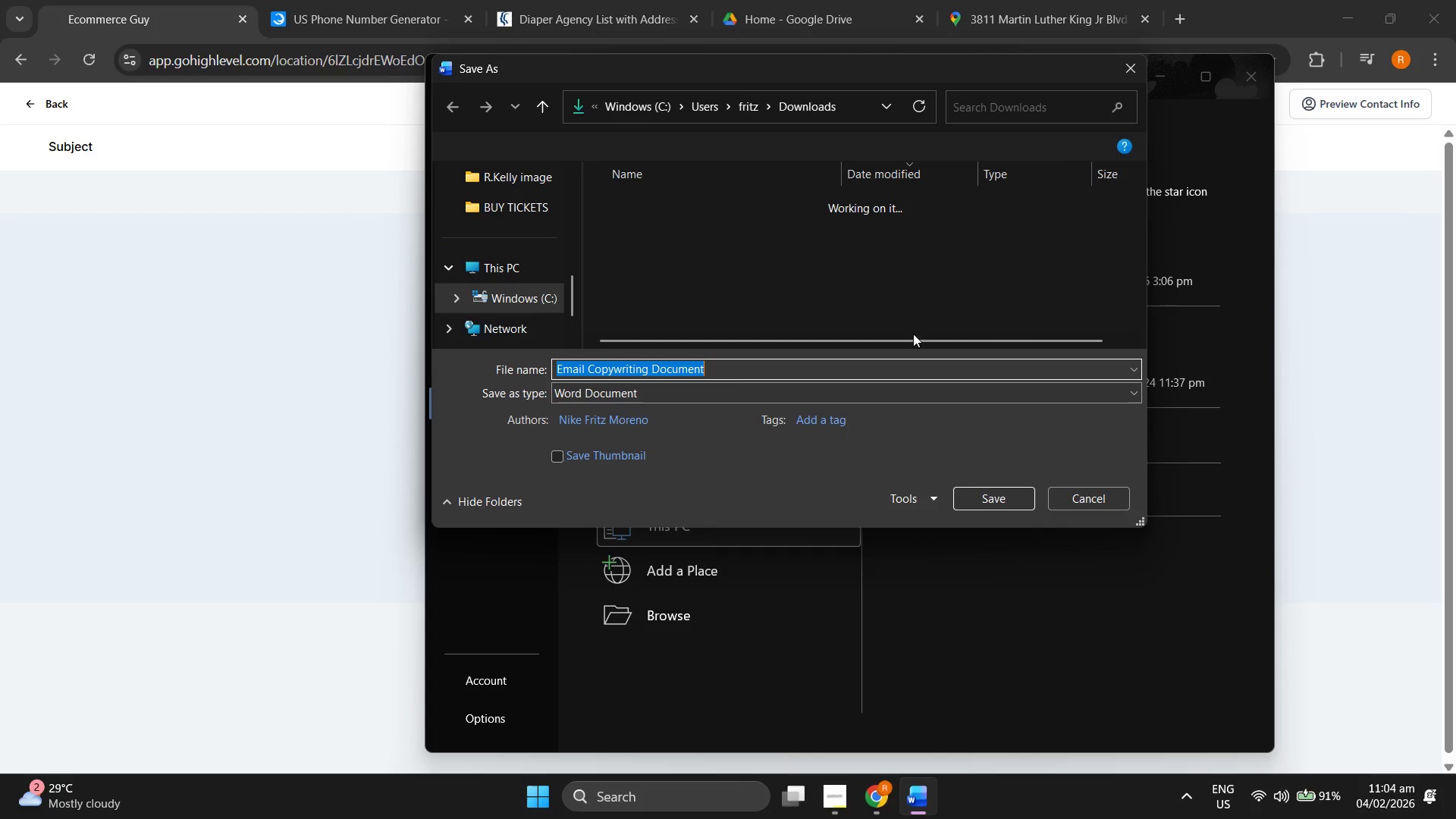 
left_click([643, 398])
 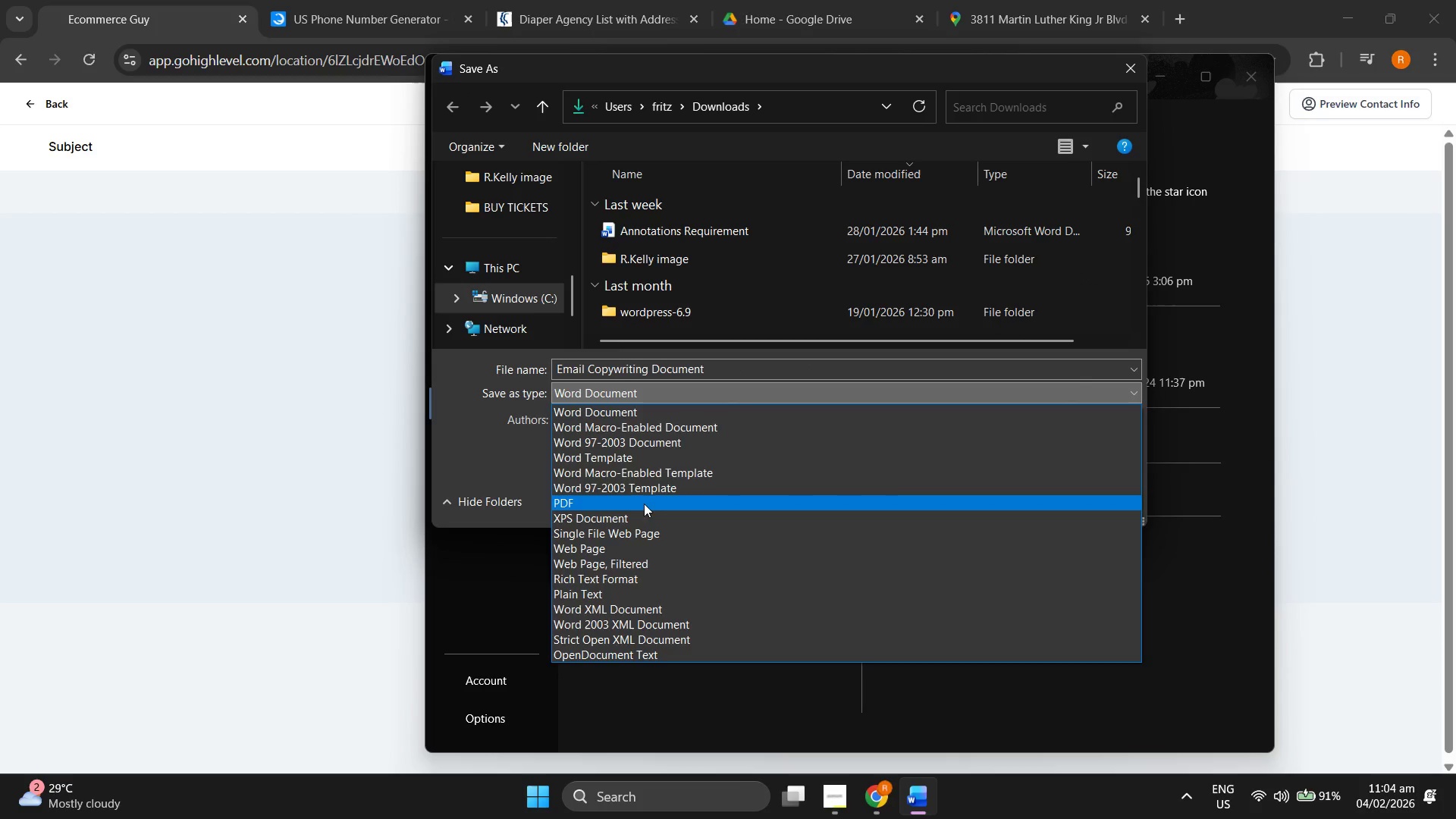 
left_click([642, 504])
 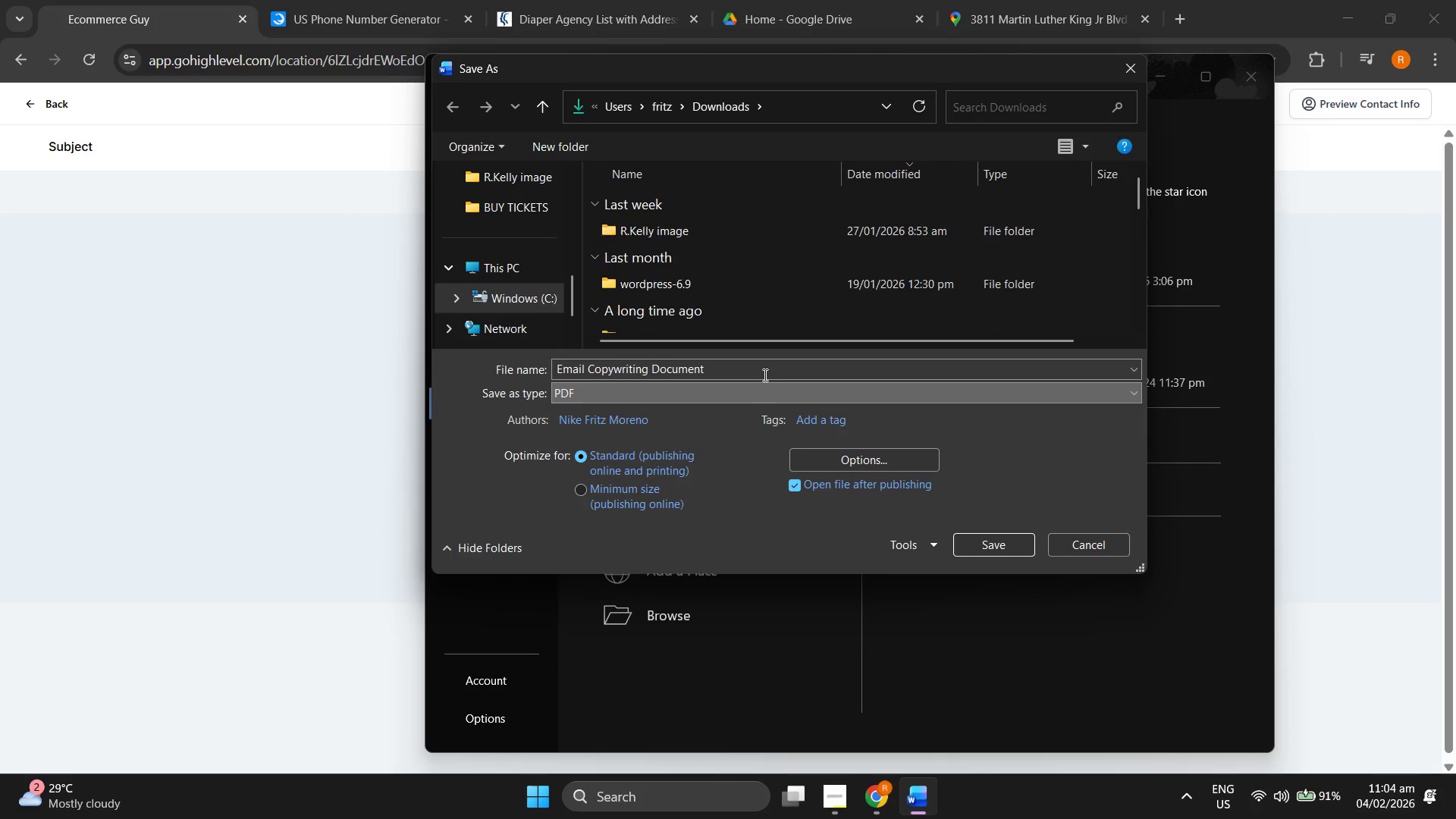 
left_click([767, 371])
 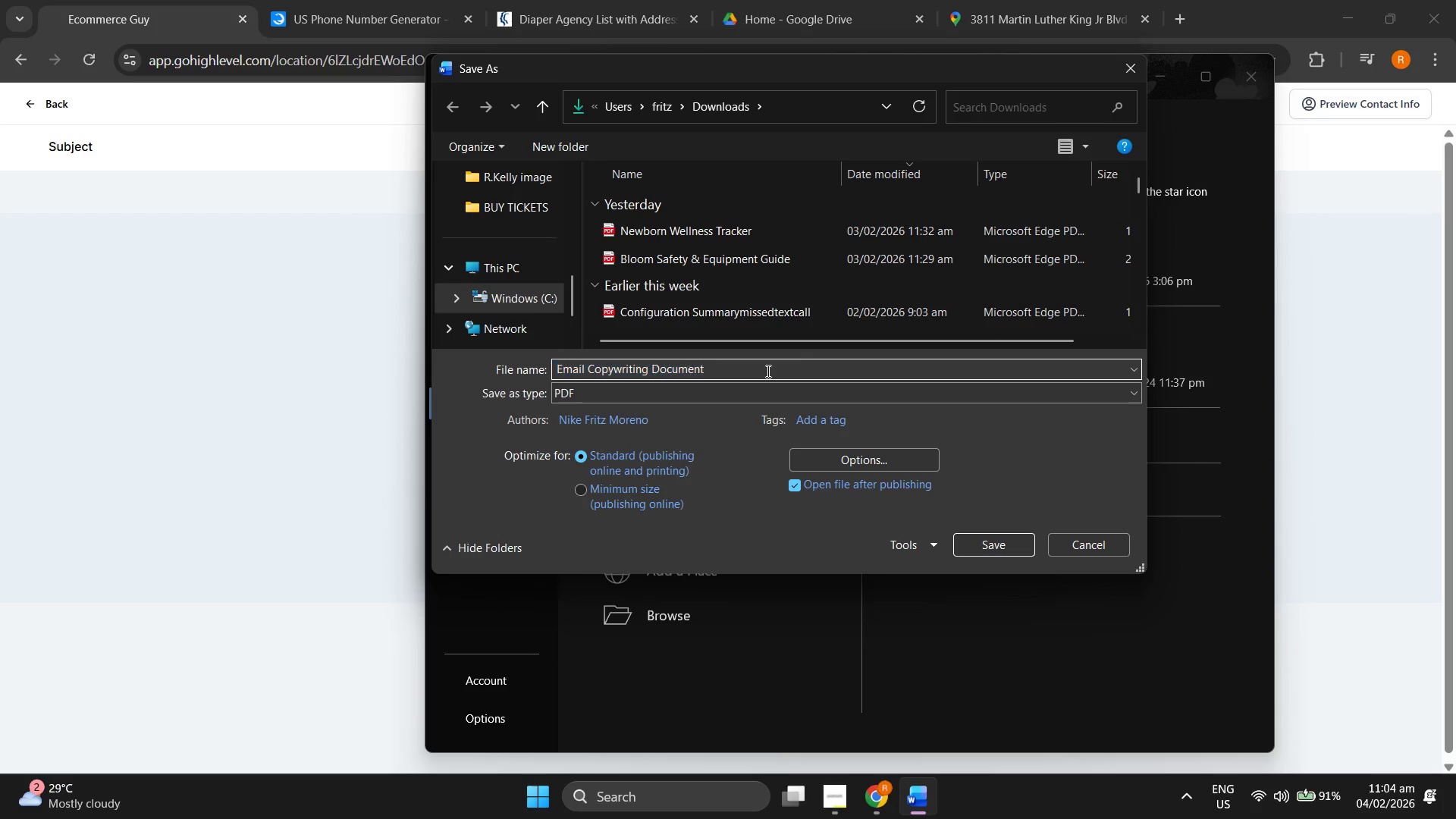 
left_click([767, 371])
 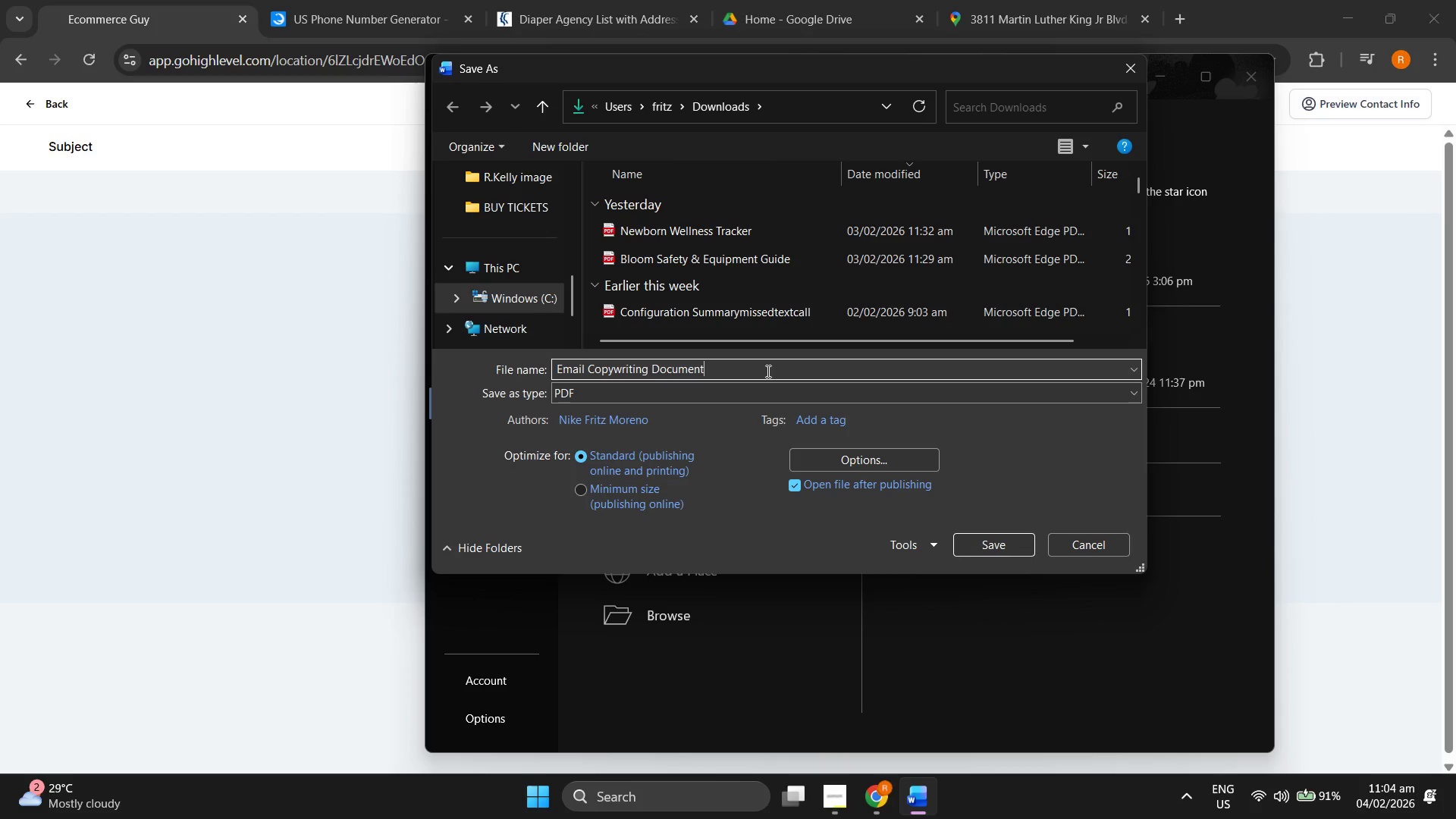 
type(hou)
key(Backspace)
key(Backspace)
key(Backspace)
type(pedi)
key(Backspace)
key(Backspace)
key(Backspace)
key(Backspace)
type(bloompediatric)
 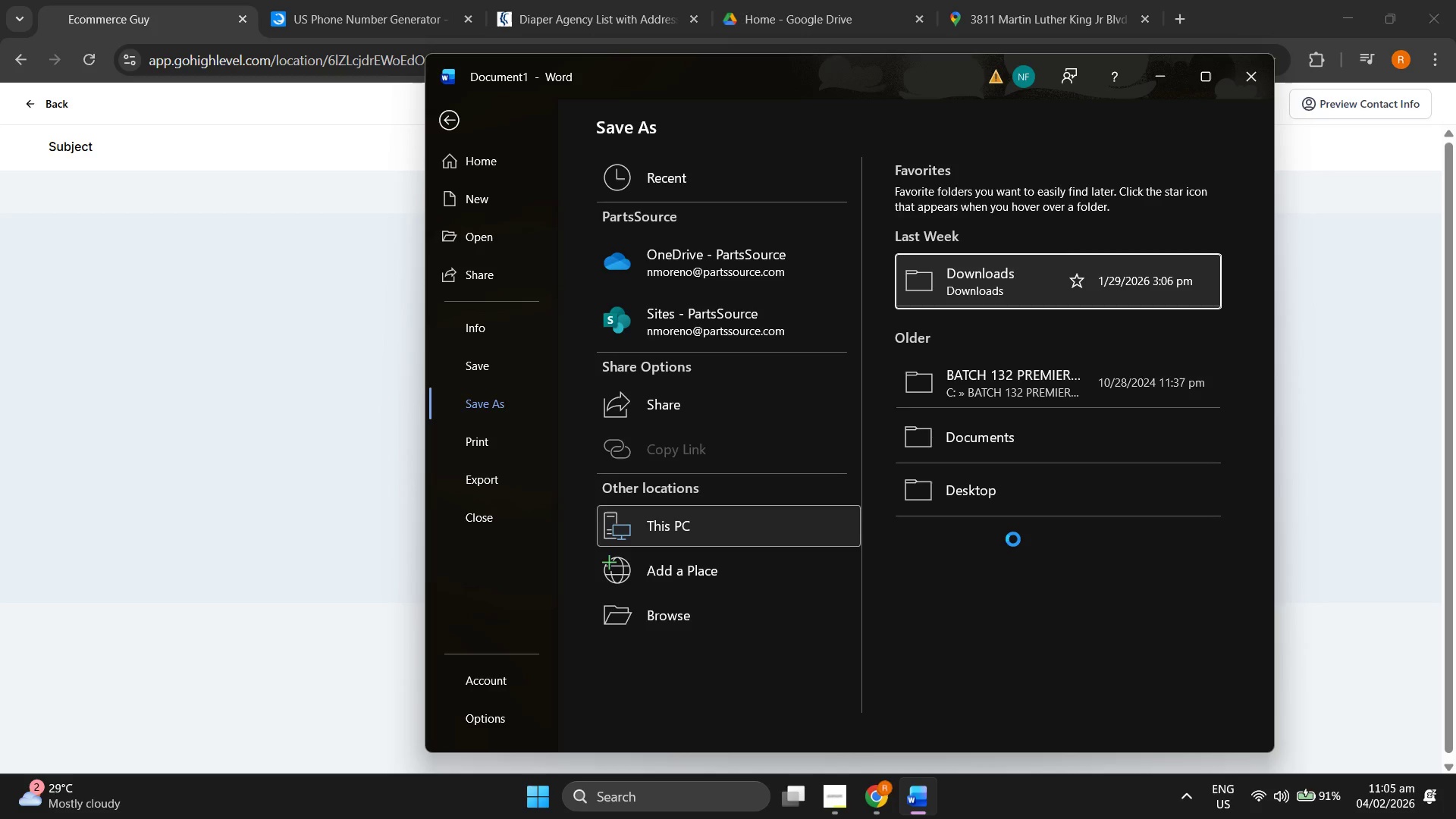 
wait(8.3)
 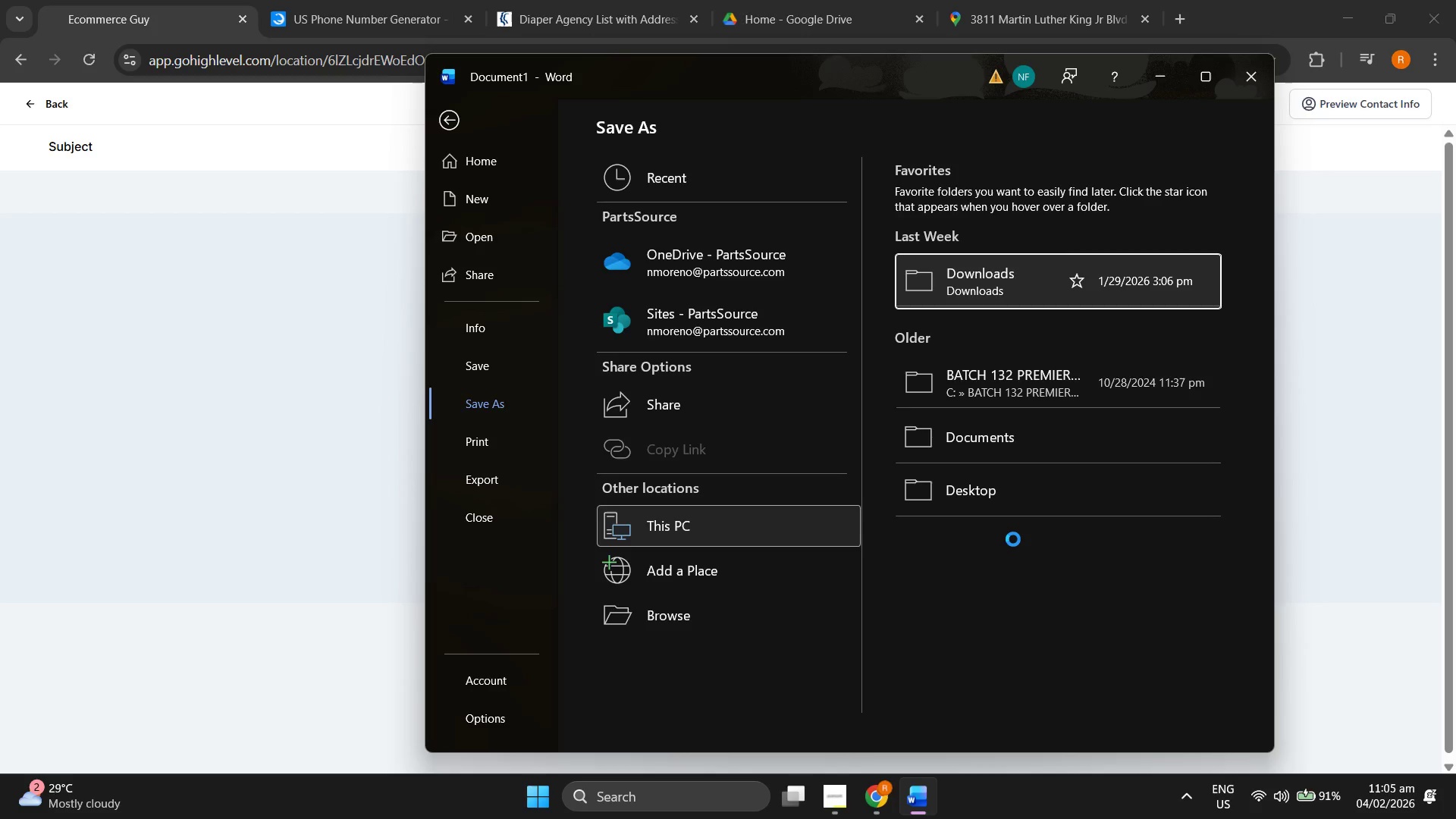 
left_click([900, 798])
 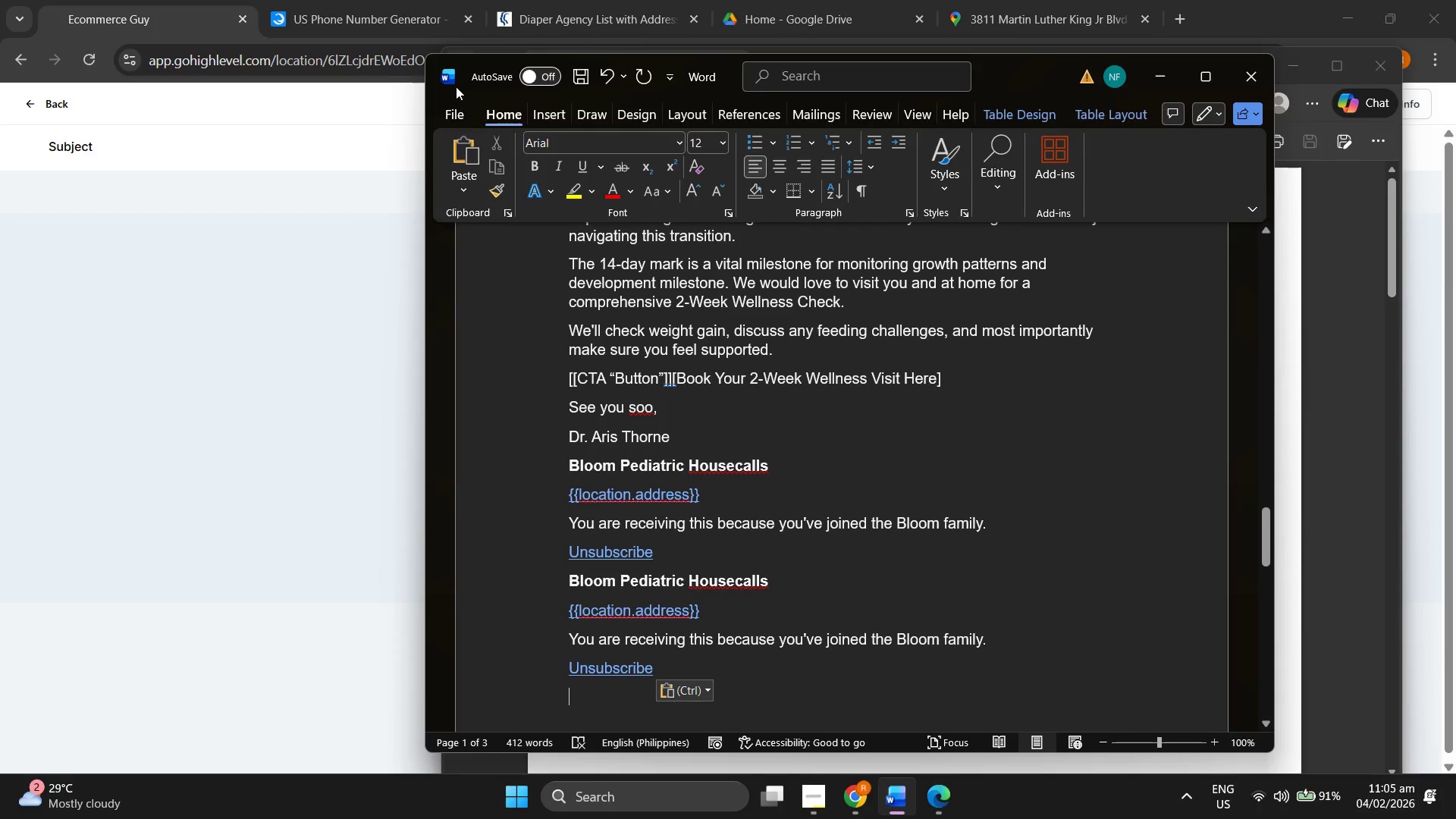 
left_click([457, 110])
 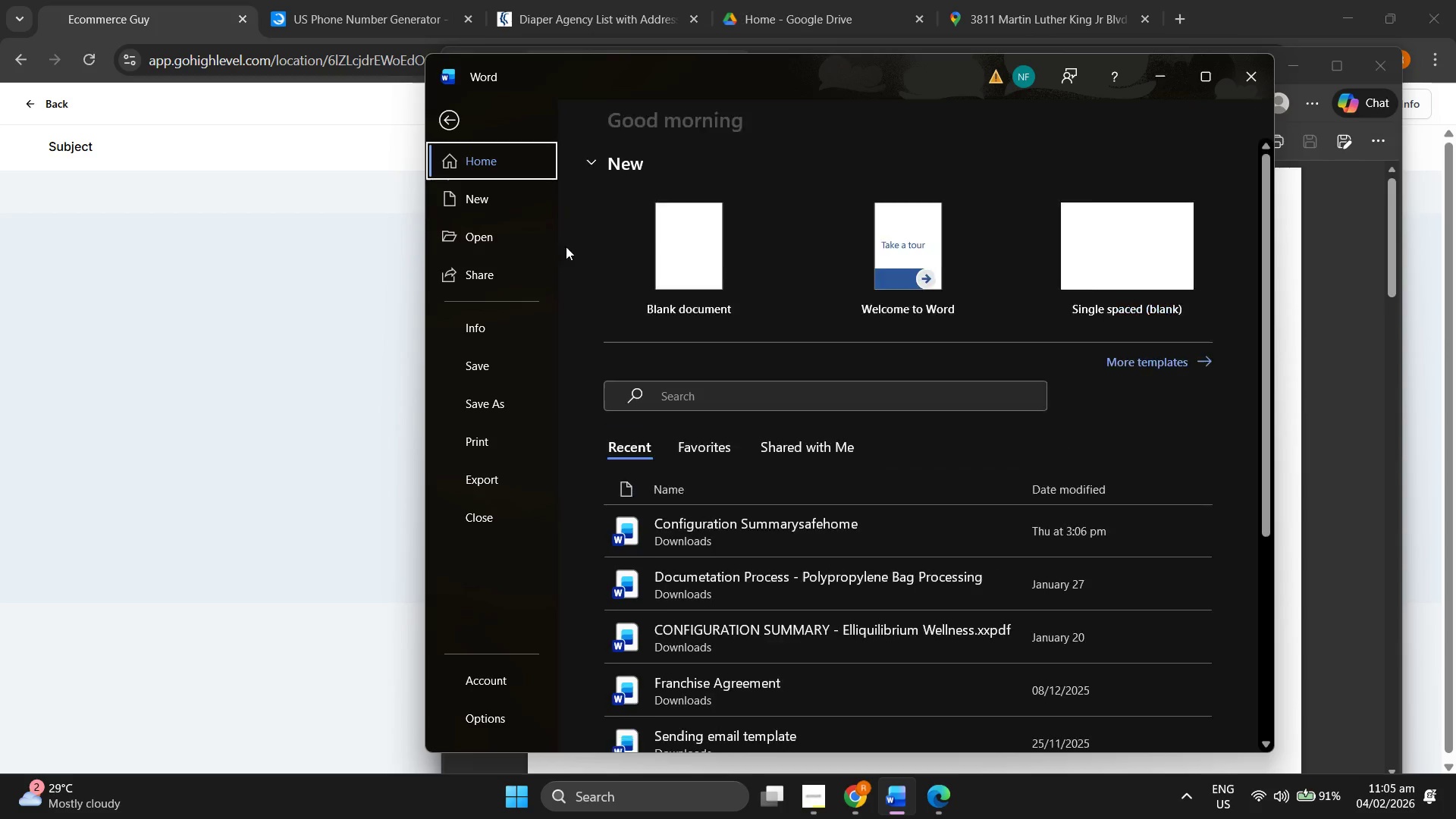 
left_click([657, 198])
 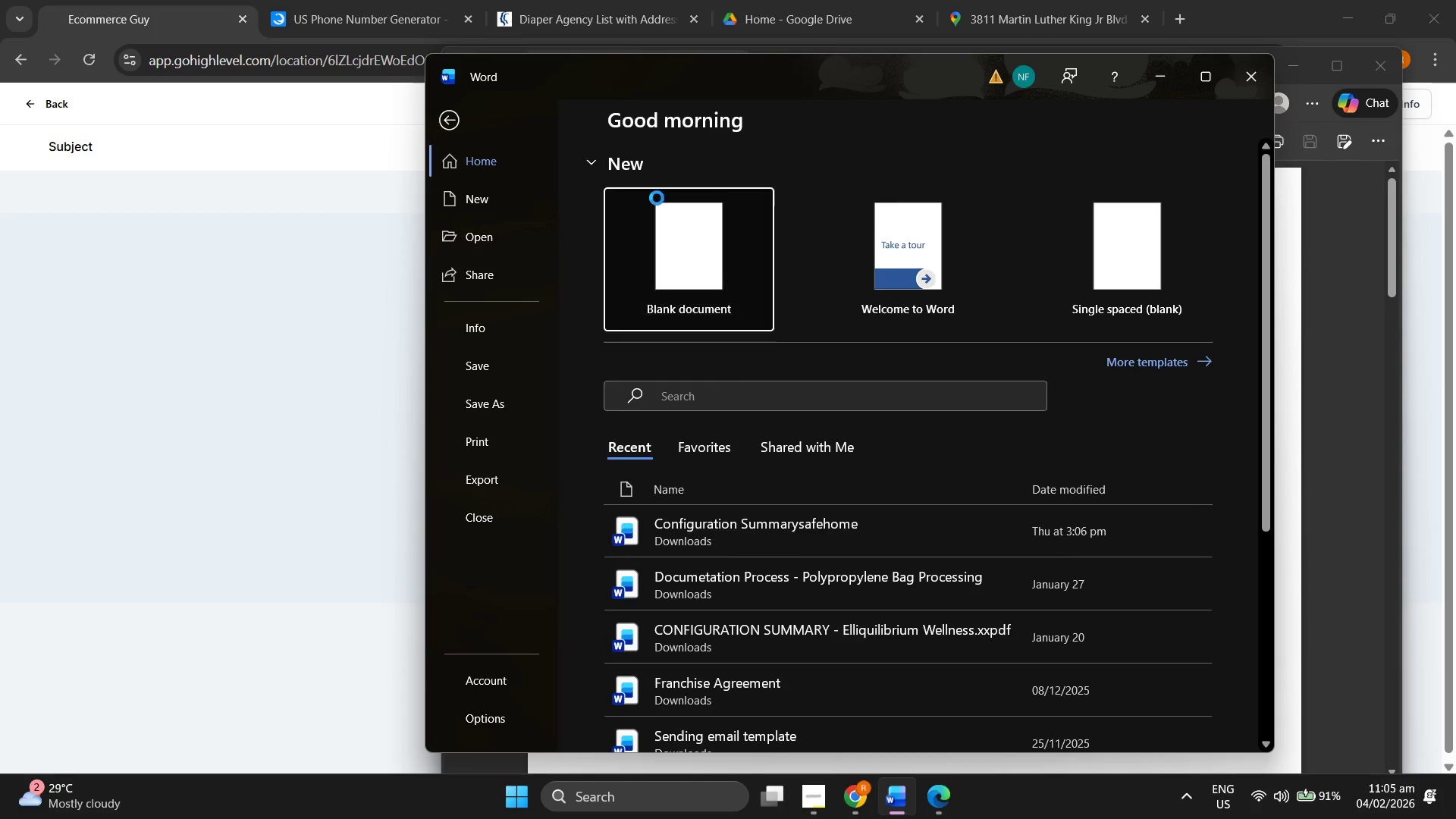 
mouse_move([665, 202])
 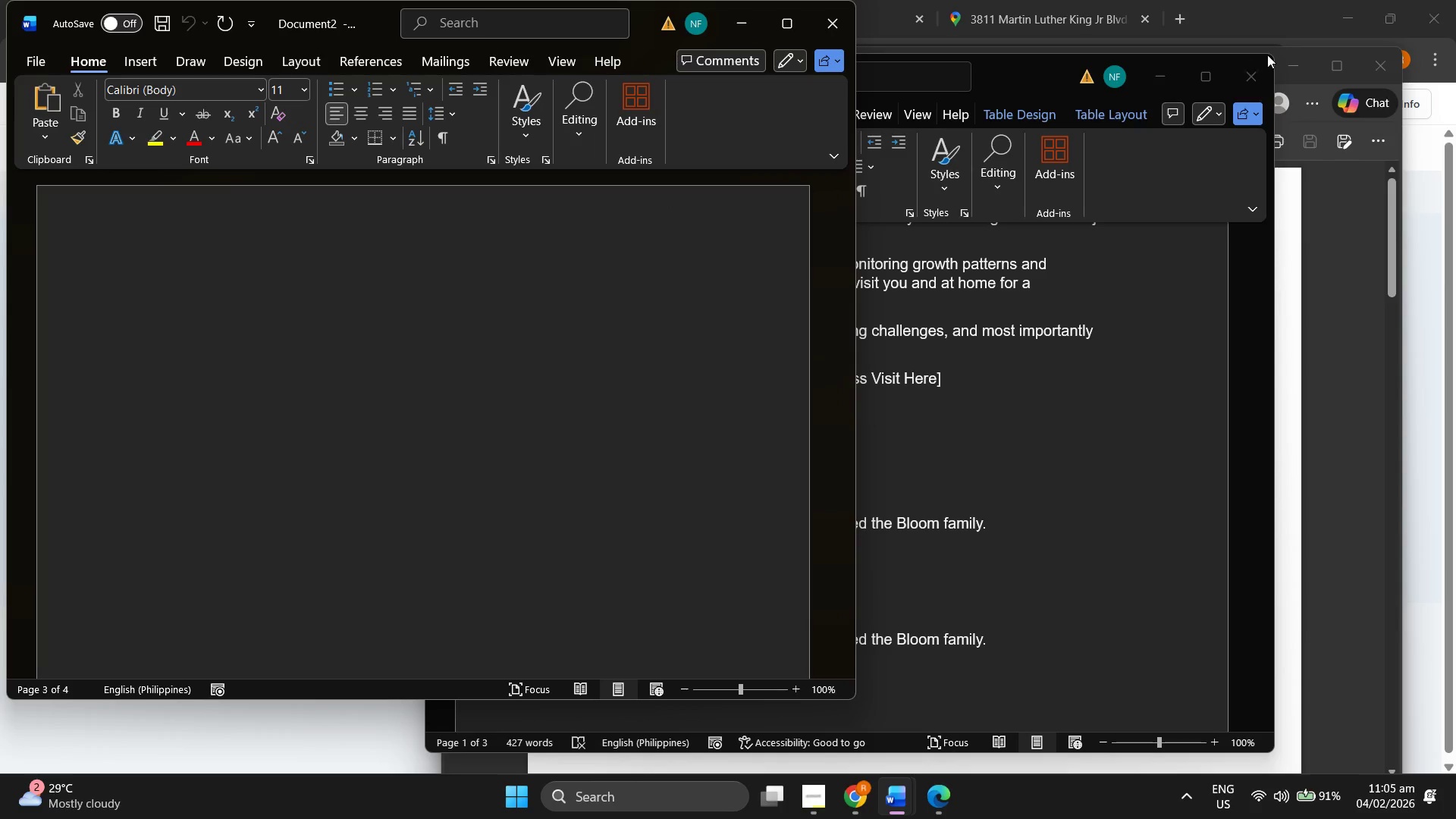 
left_click([1257, 72])
 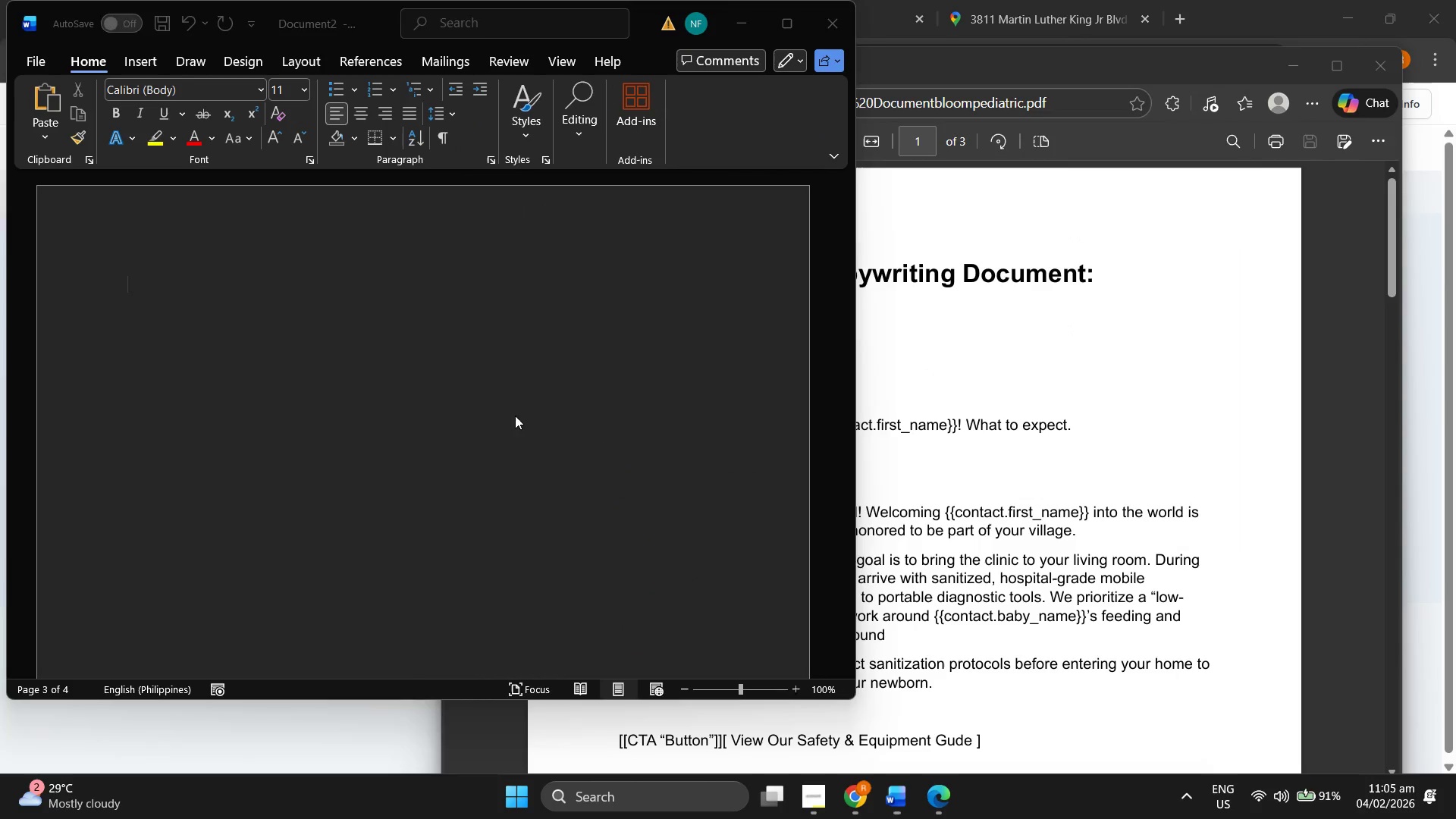 
scroll: coordinate [462, 292], scroll_direction: up, amount: 6.0
 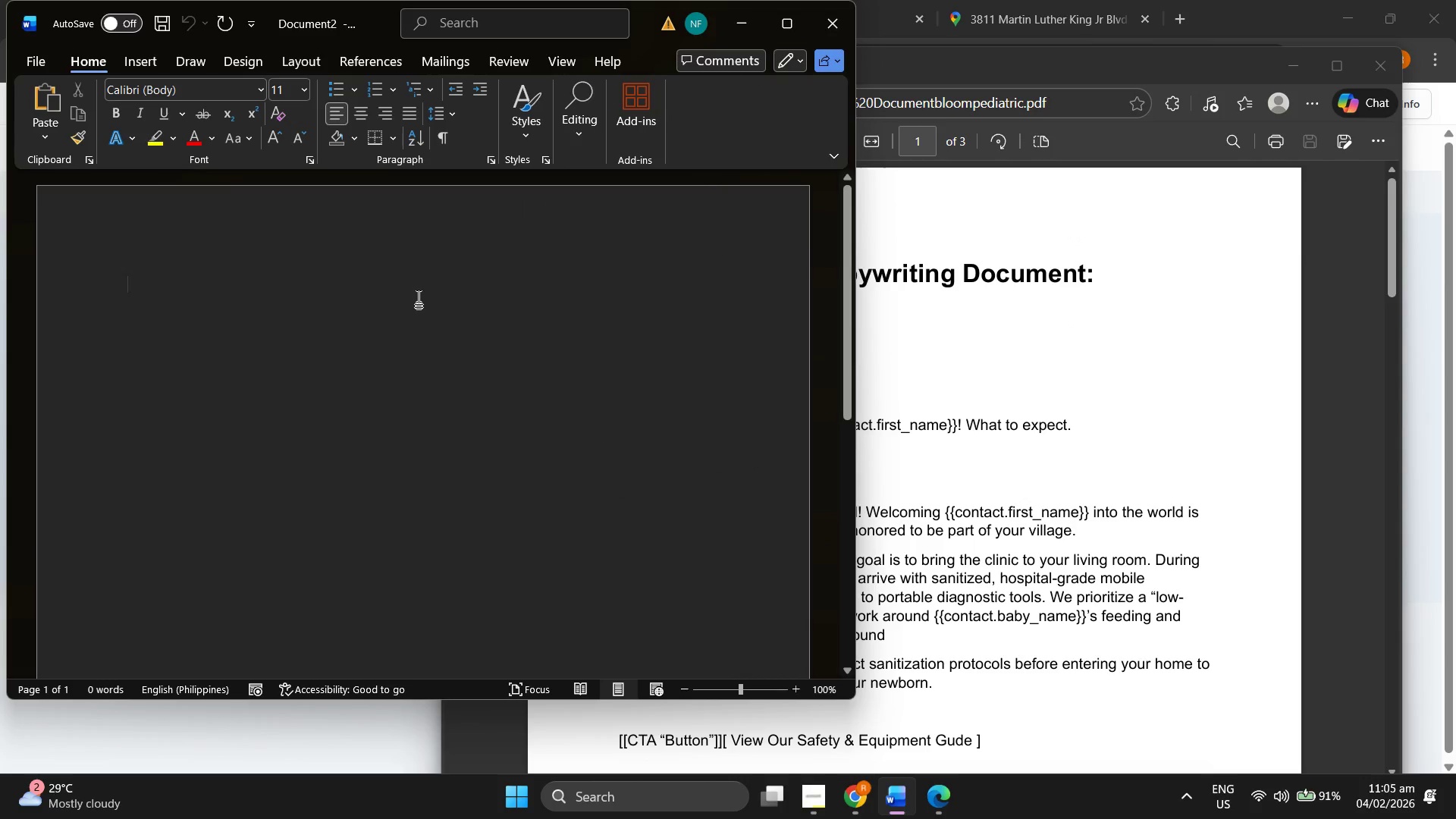 
wait(5.36)
 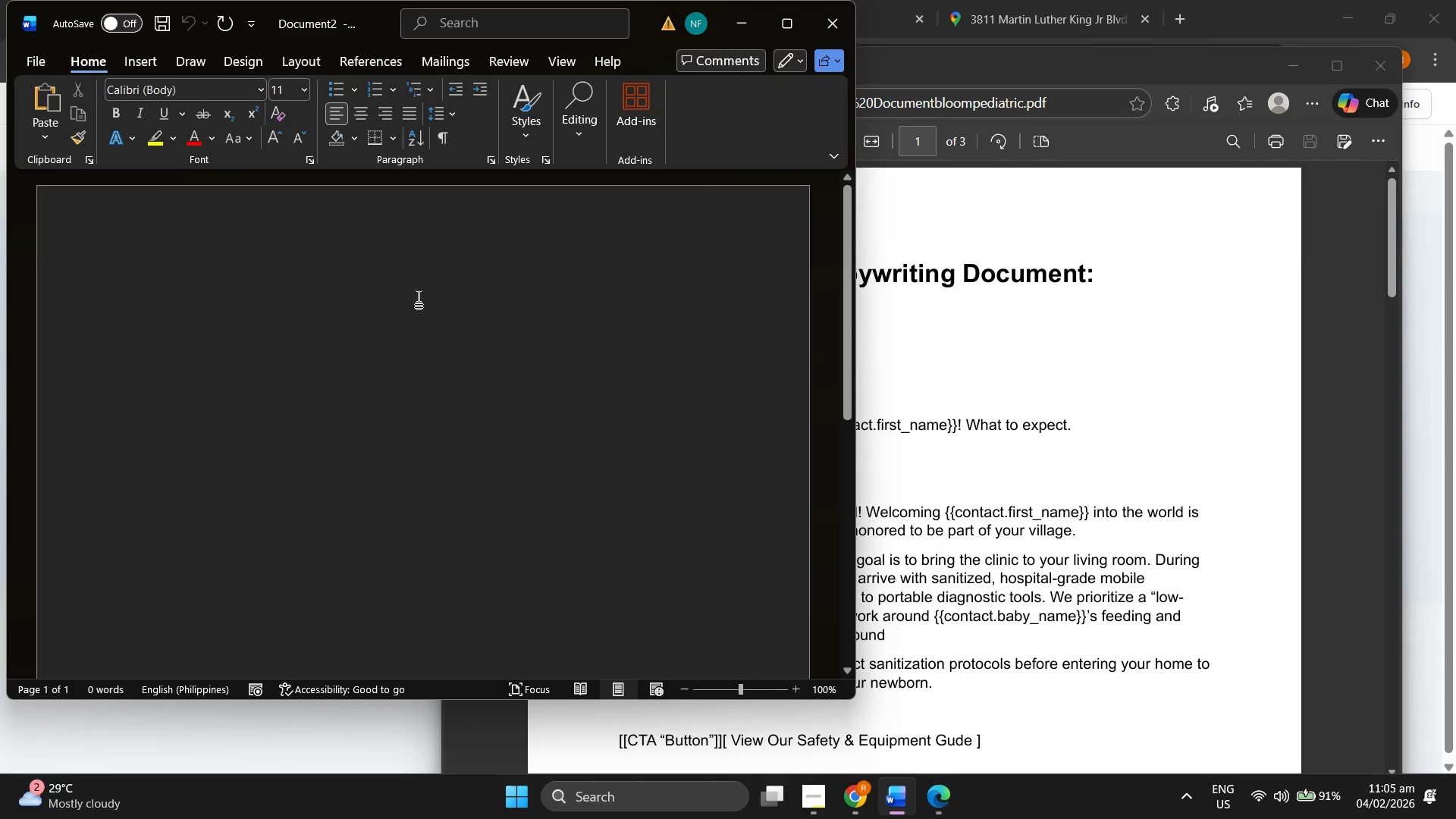 
type(DATYA)
key(Backspace)
key(Backspace)
key(Backspace)
type(TA FI)
key(Backspace)
type(ie)
key(Backspace)
key(Backspace)
type(IELD MAP)
key(Backspace)
key(Backspace)
type(ap)
 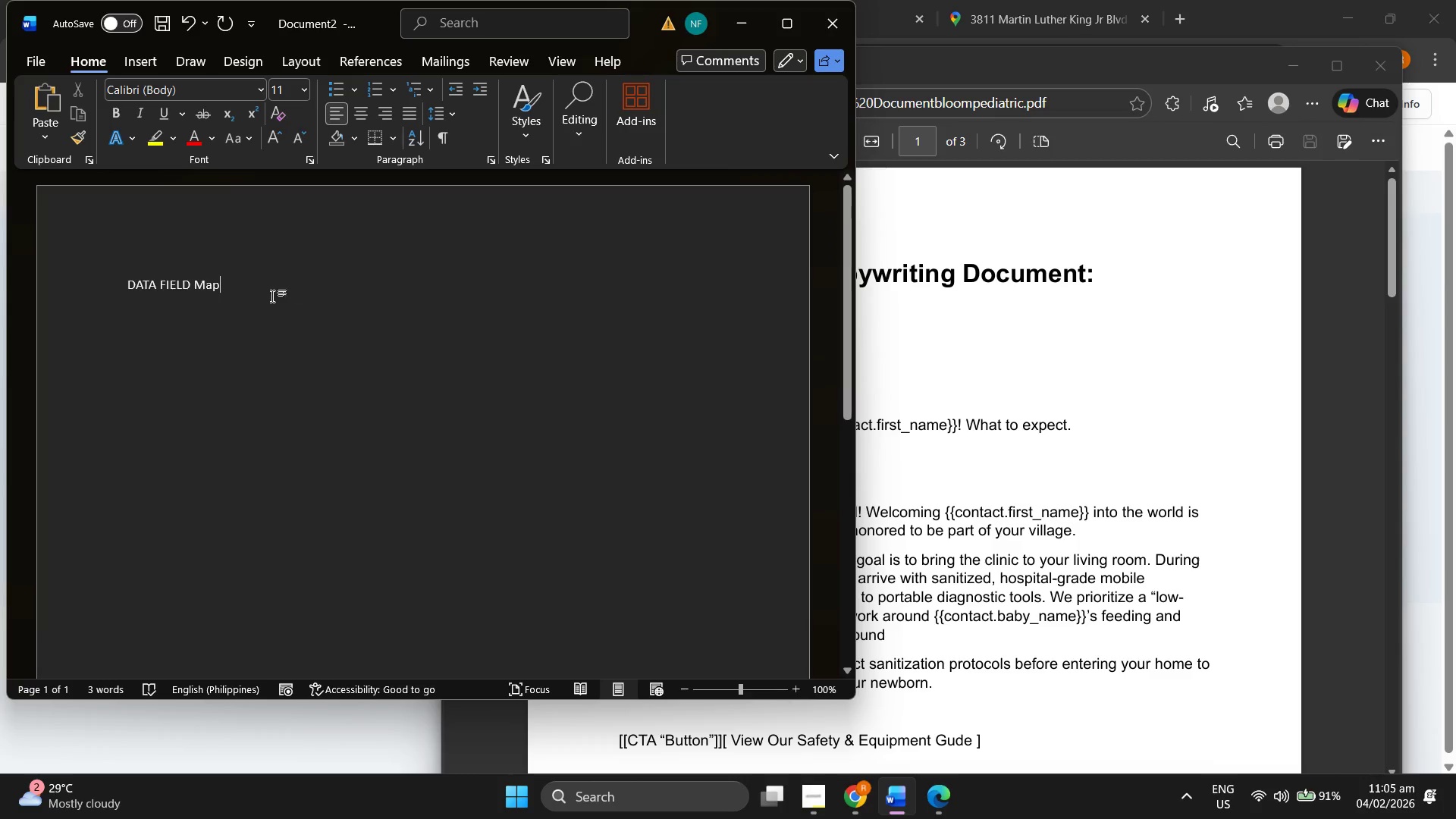 
left_click([188, 288])
 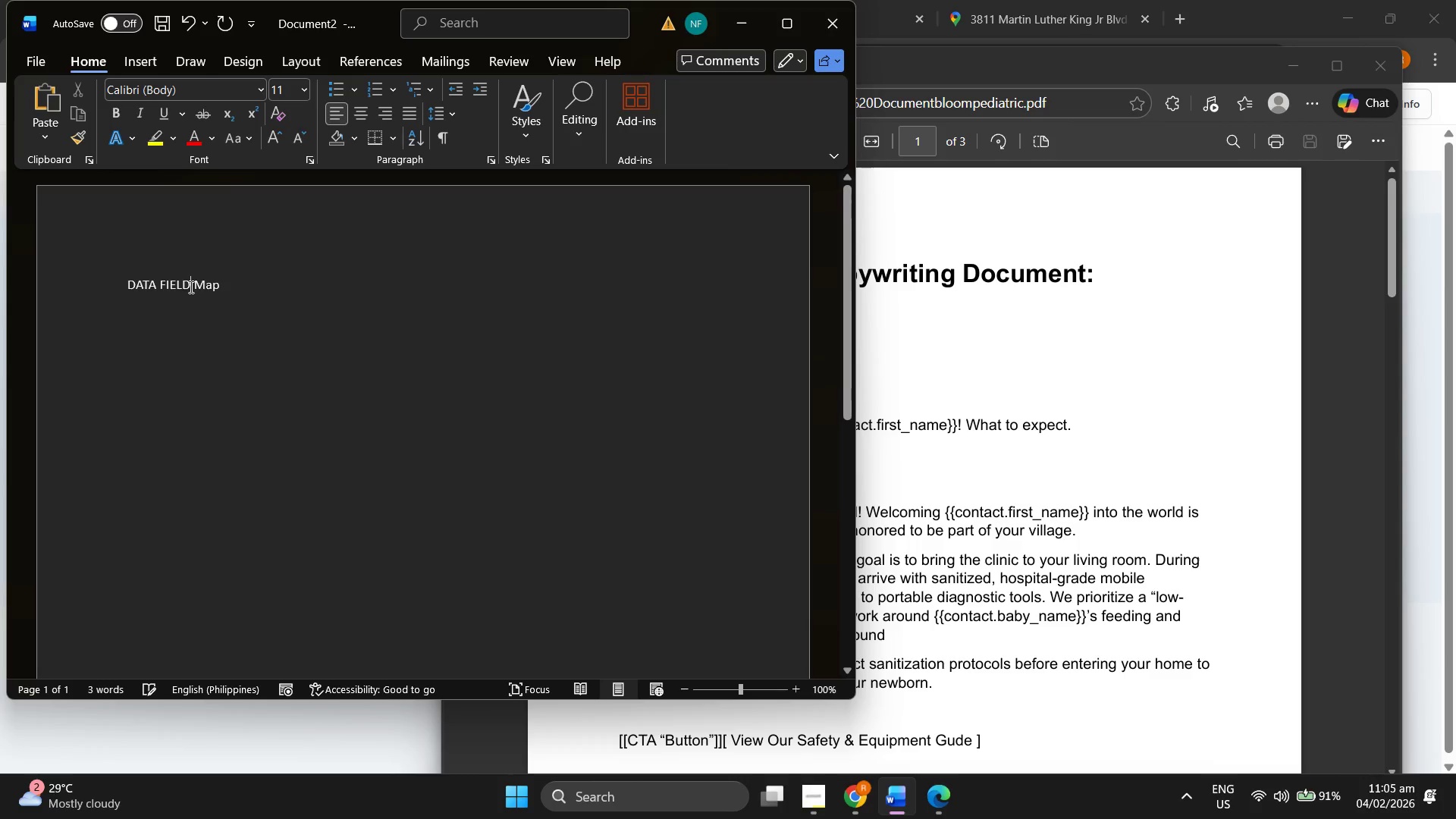 
key(Backspace)
key(Backspace)
key(Backspace)
key(Backspace)
type(iel)
 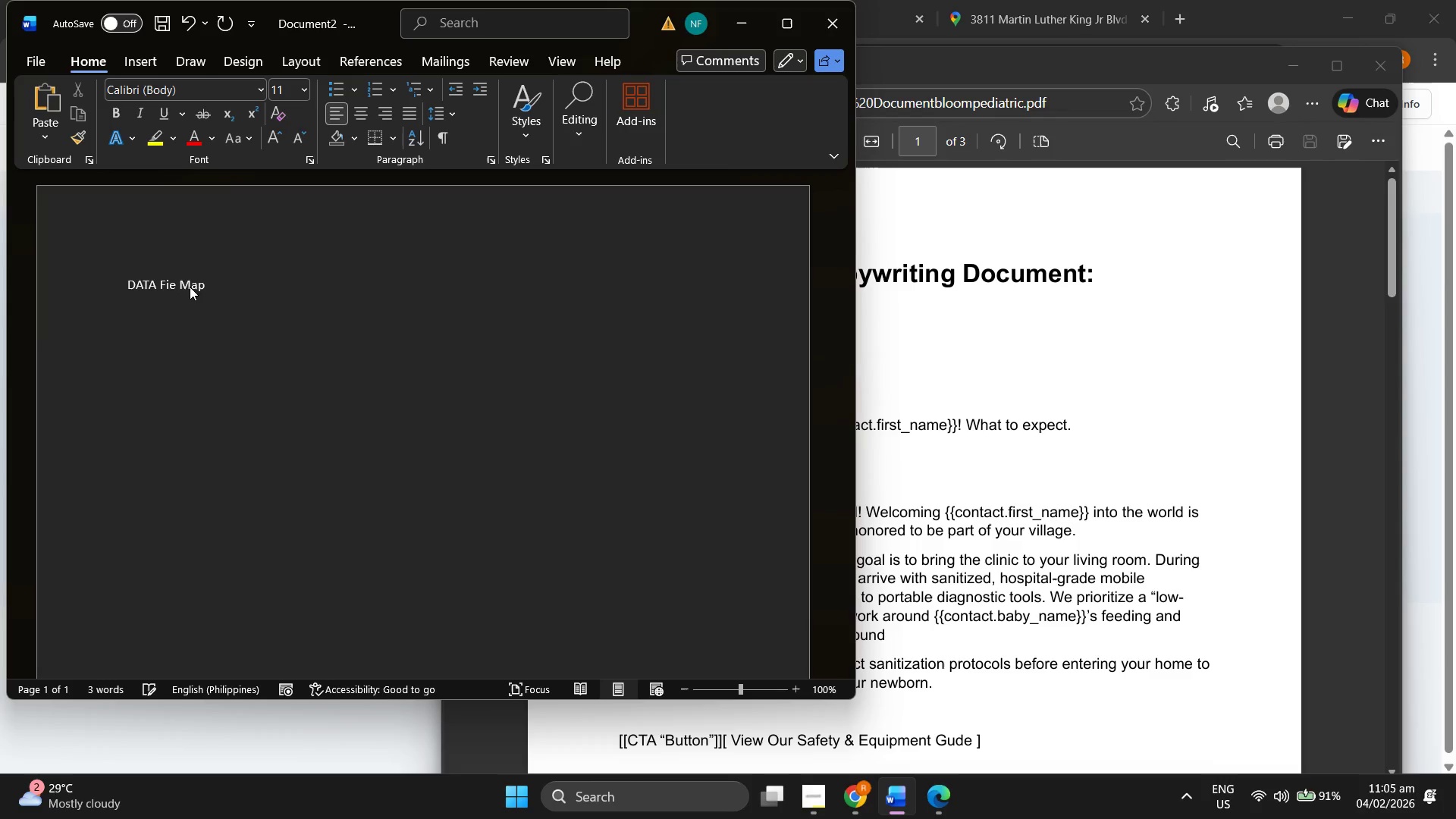 
hold_key(key=D, duration=27.58)
 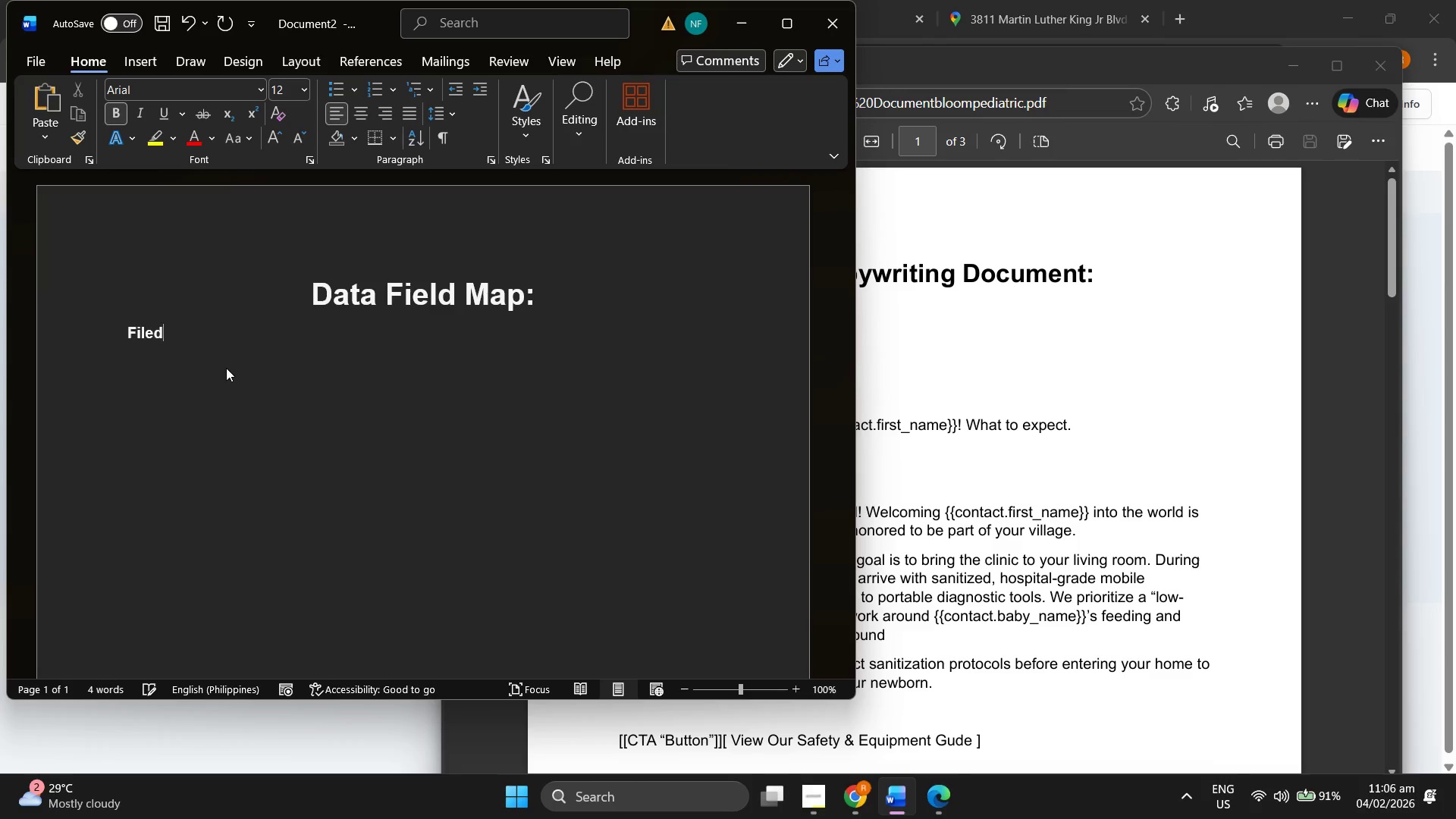 
key(ArrowLeft)
 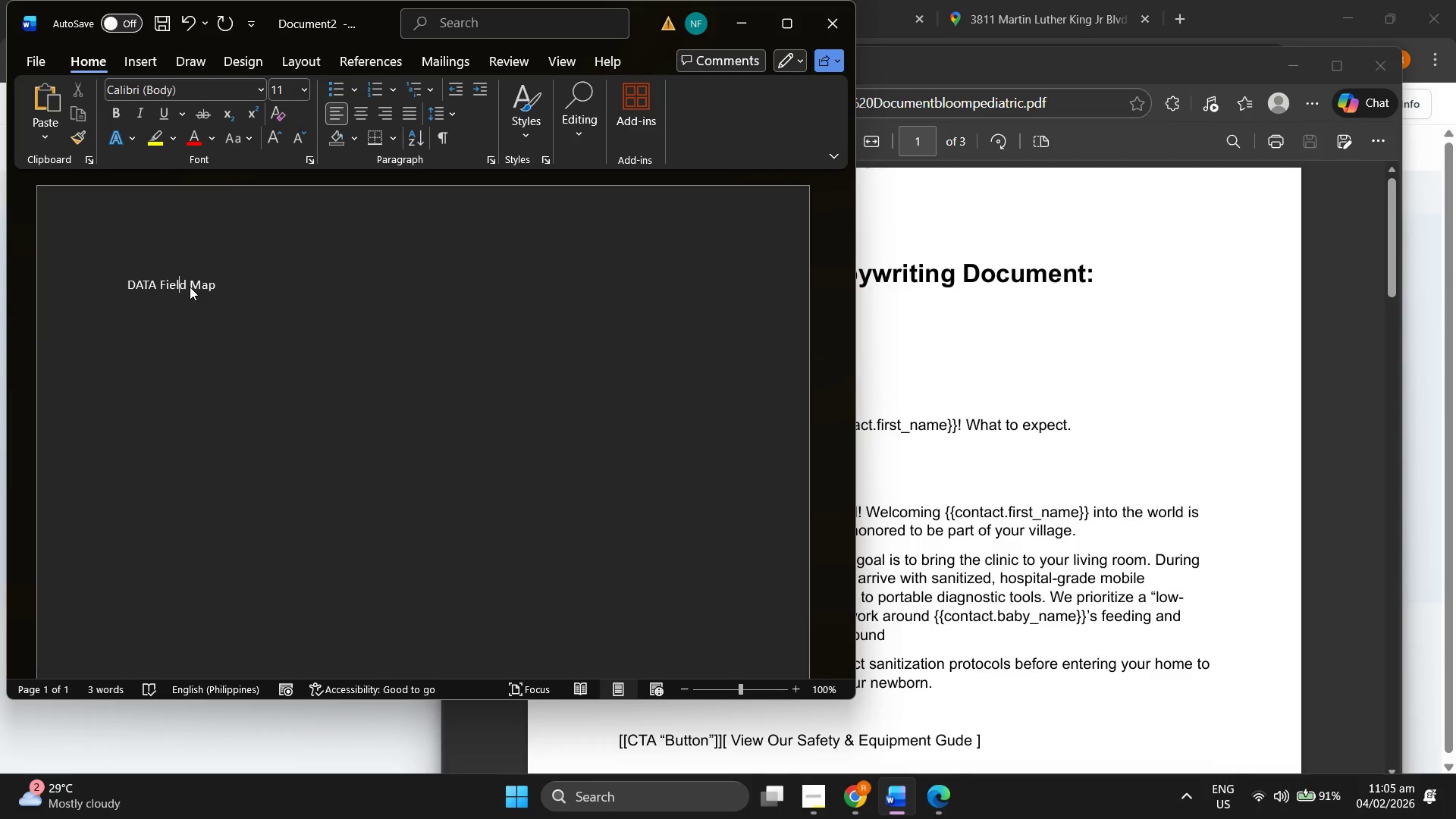 
key(ArrowLeft)
 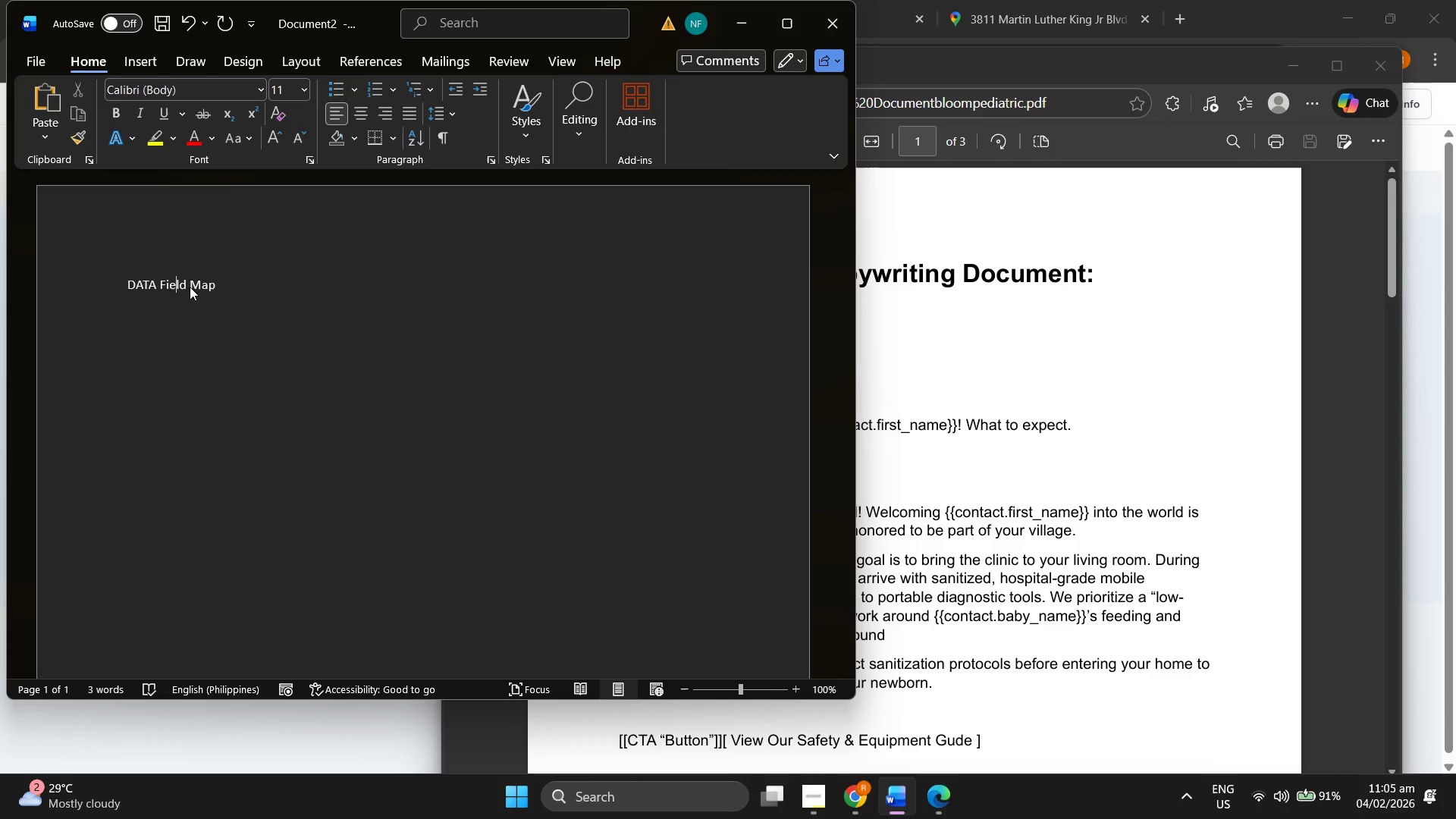 
key(ArrowLeft)
 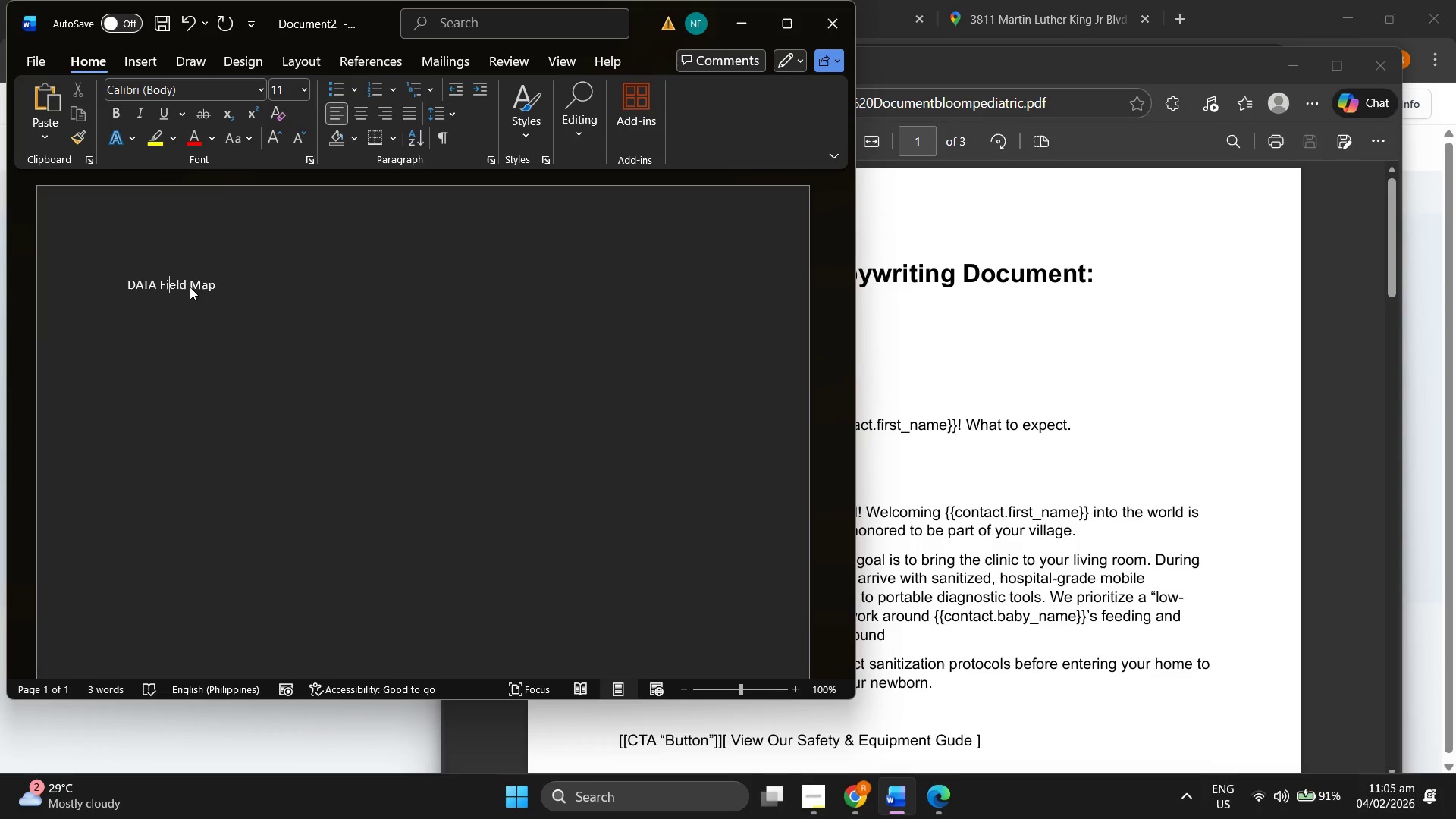 
key(ArrowLeft)
 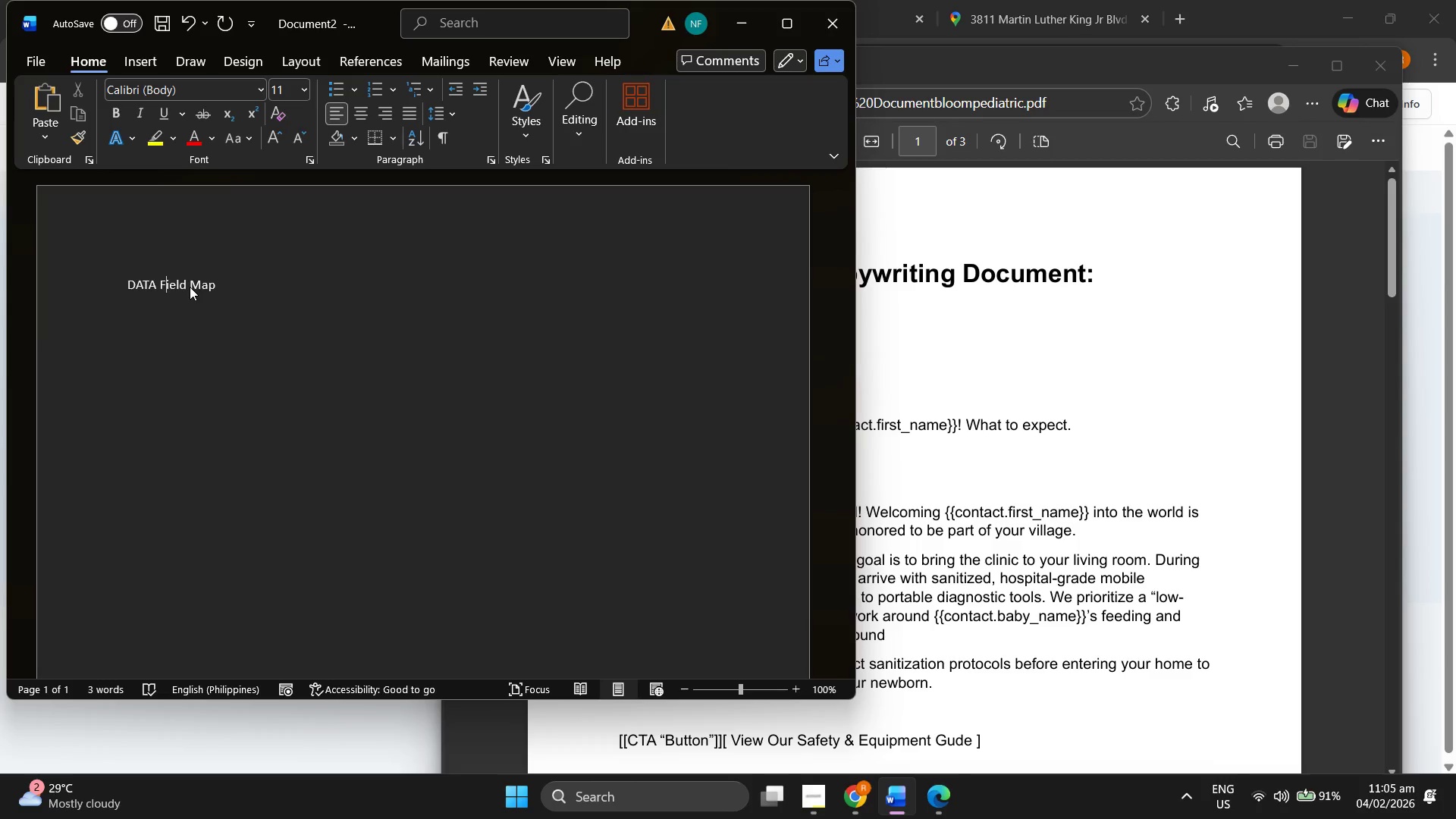 
key(ArrowLeft)
 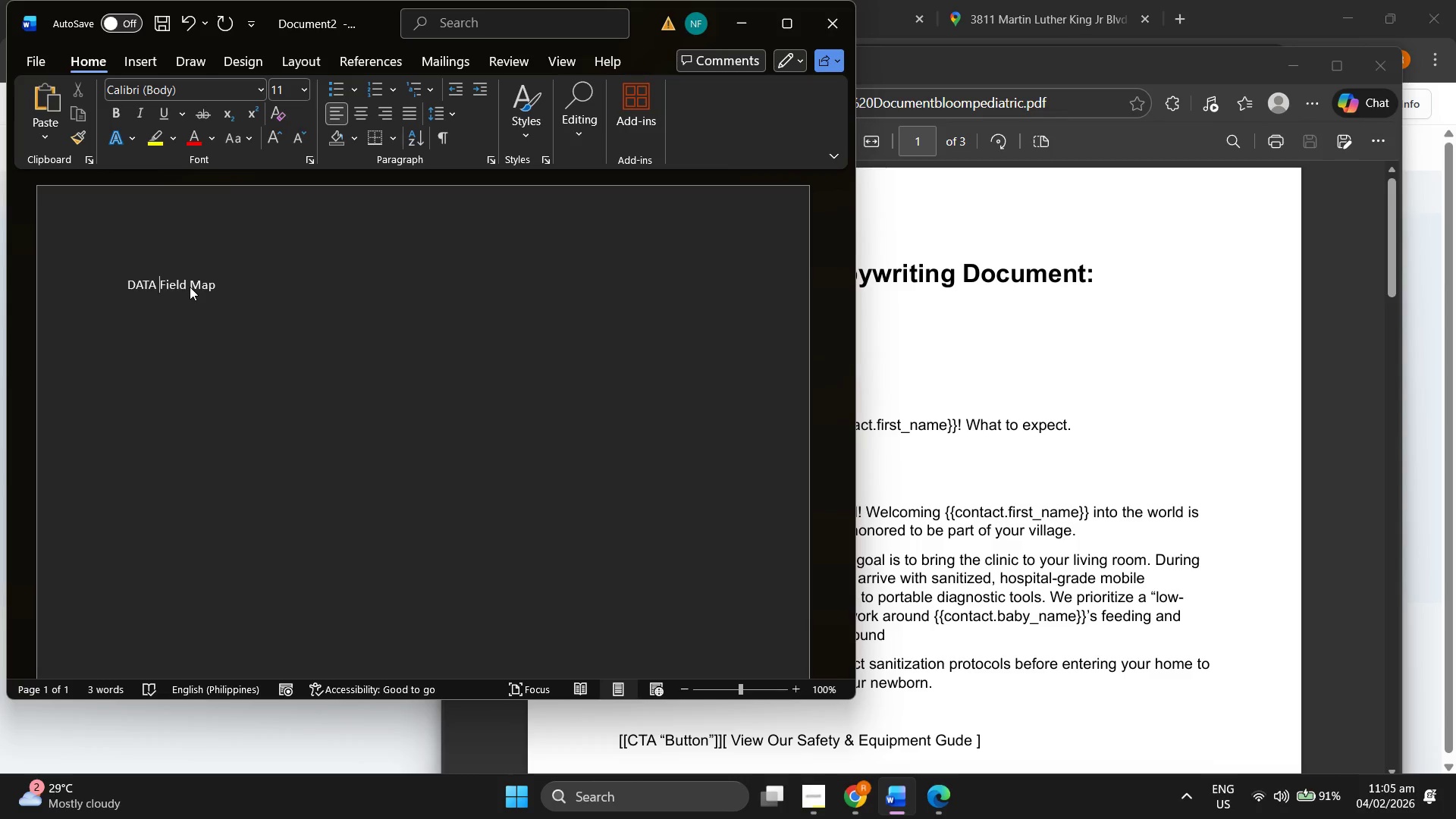 
key(ArrowLeft)
 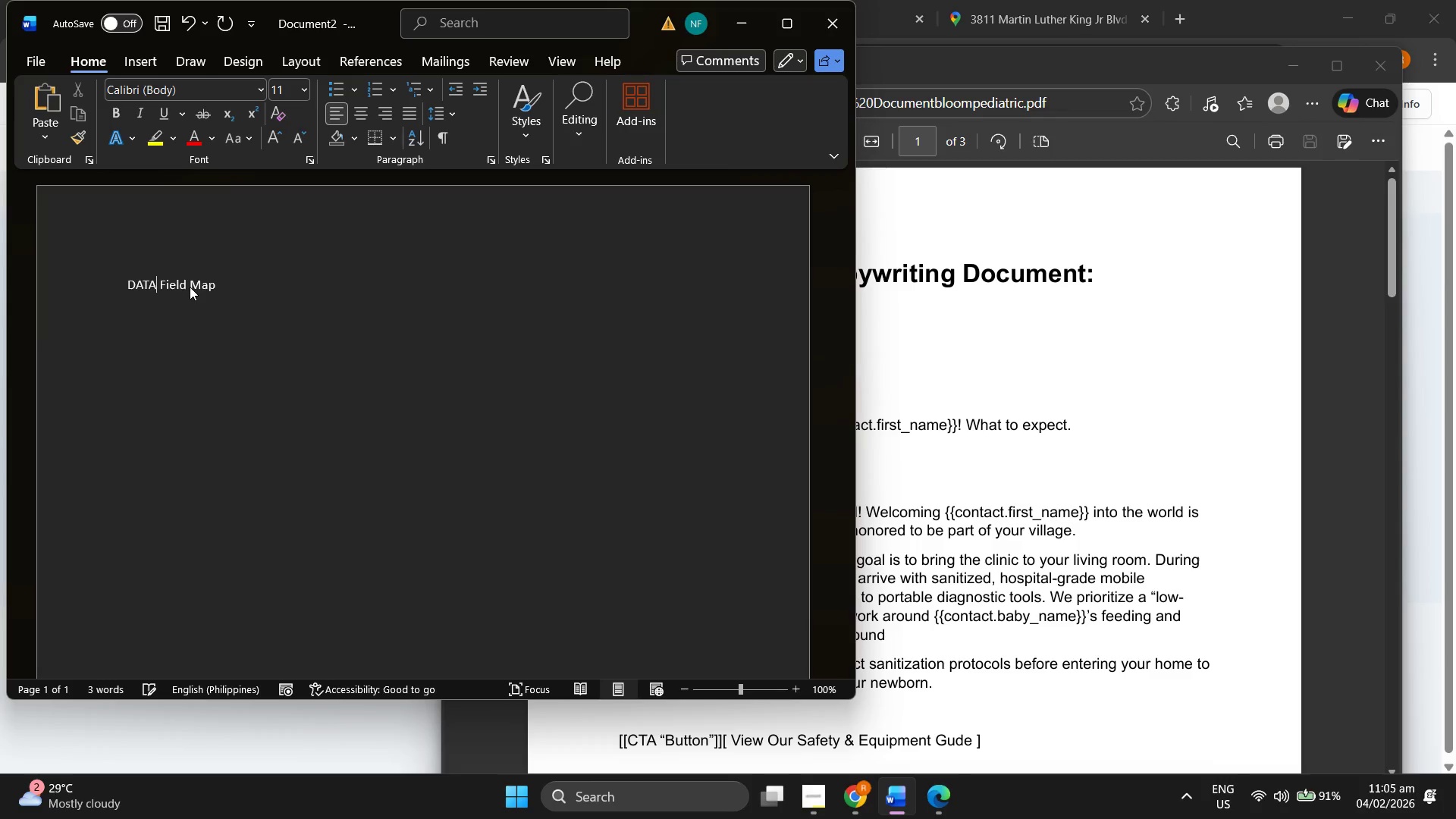 
key(Backspace)
key(Backspace)
key(Backspace)
type(ata)
 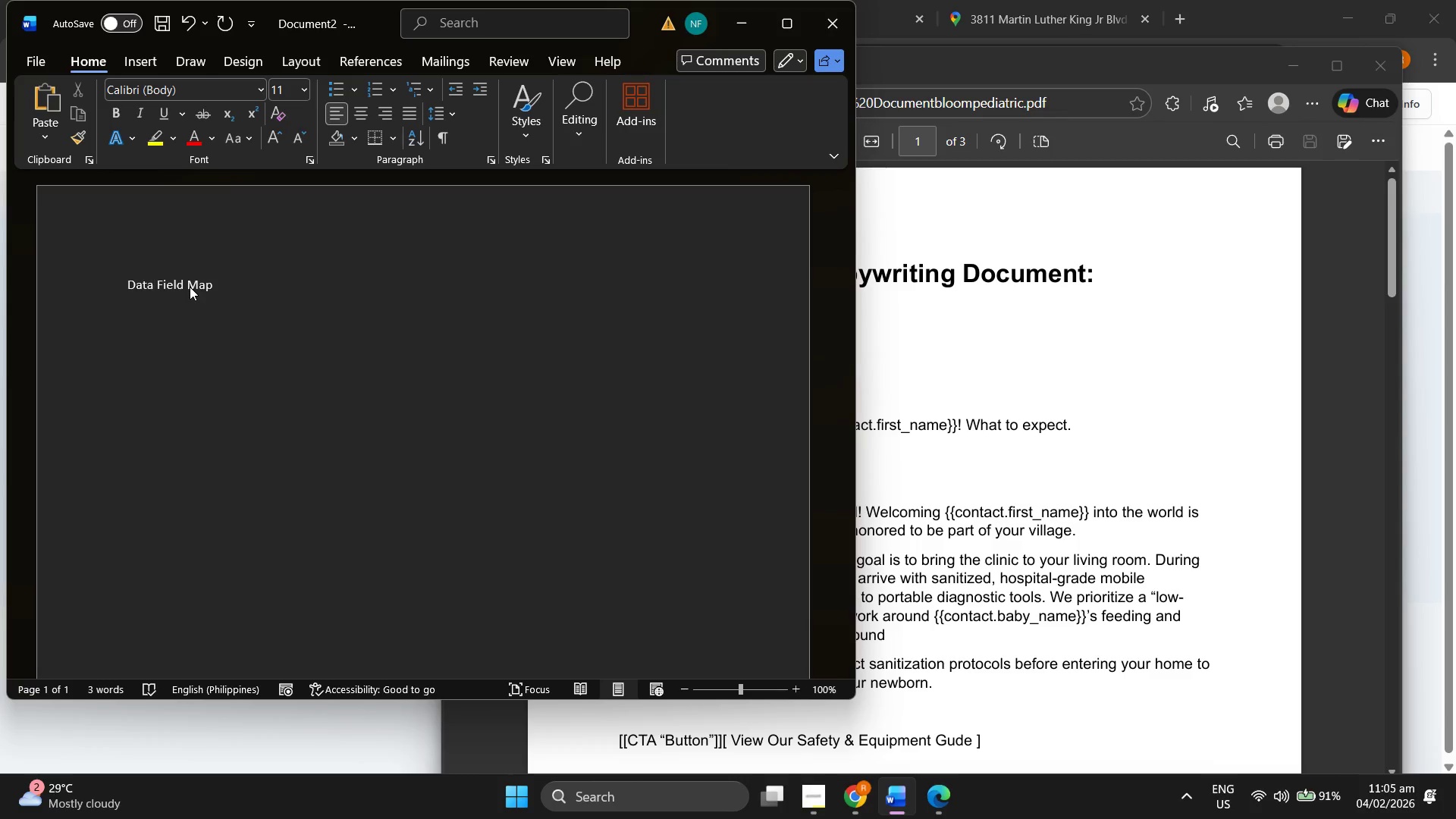 
double_click([190, 287])
 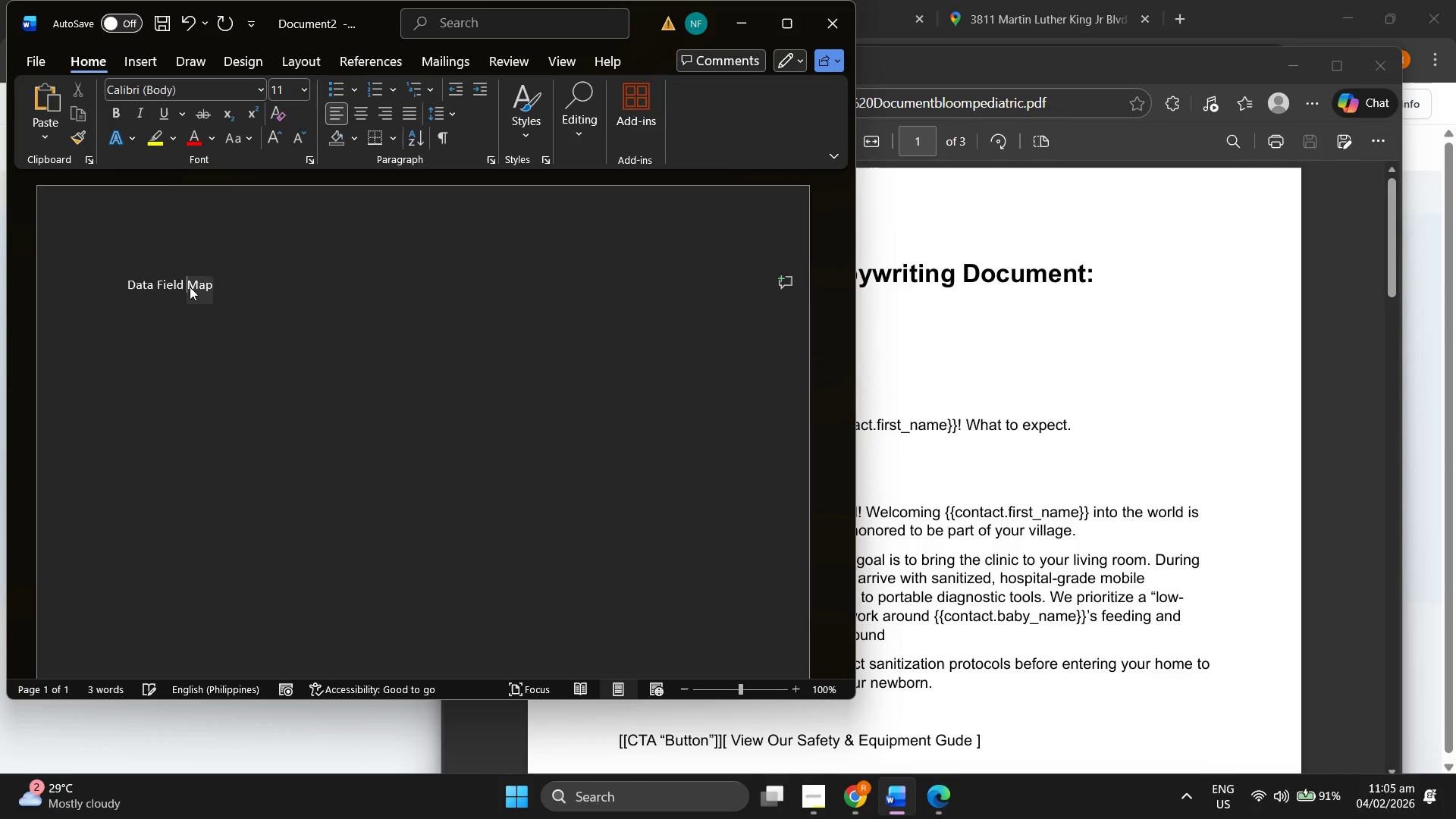 
triple_click([190, 287])
 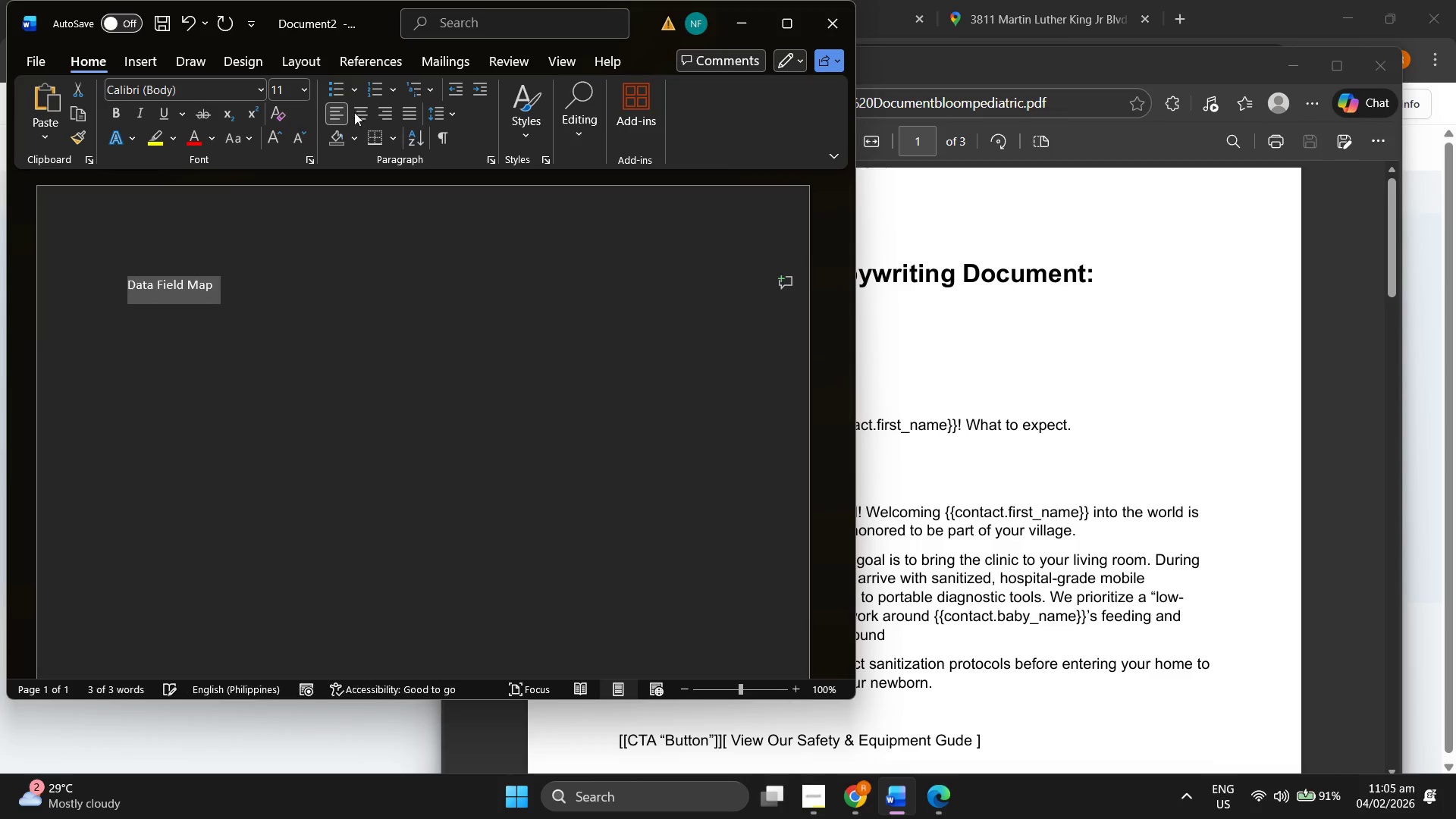 
left_click([362, 110])
 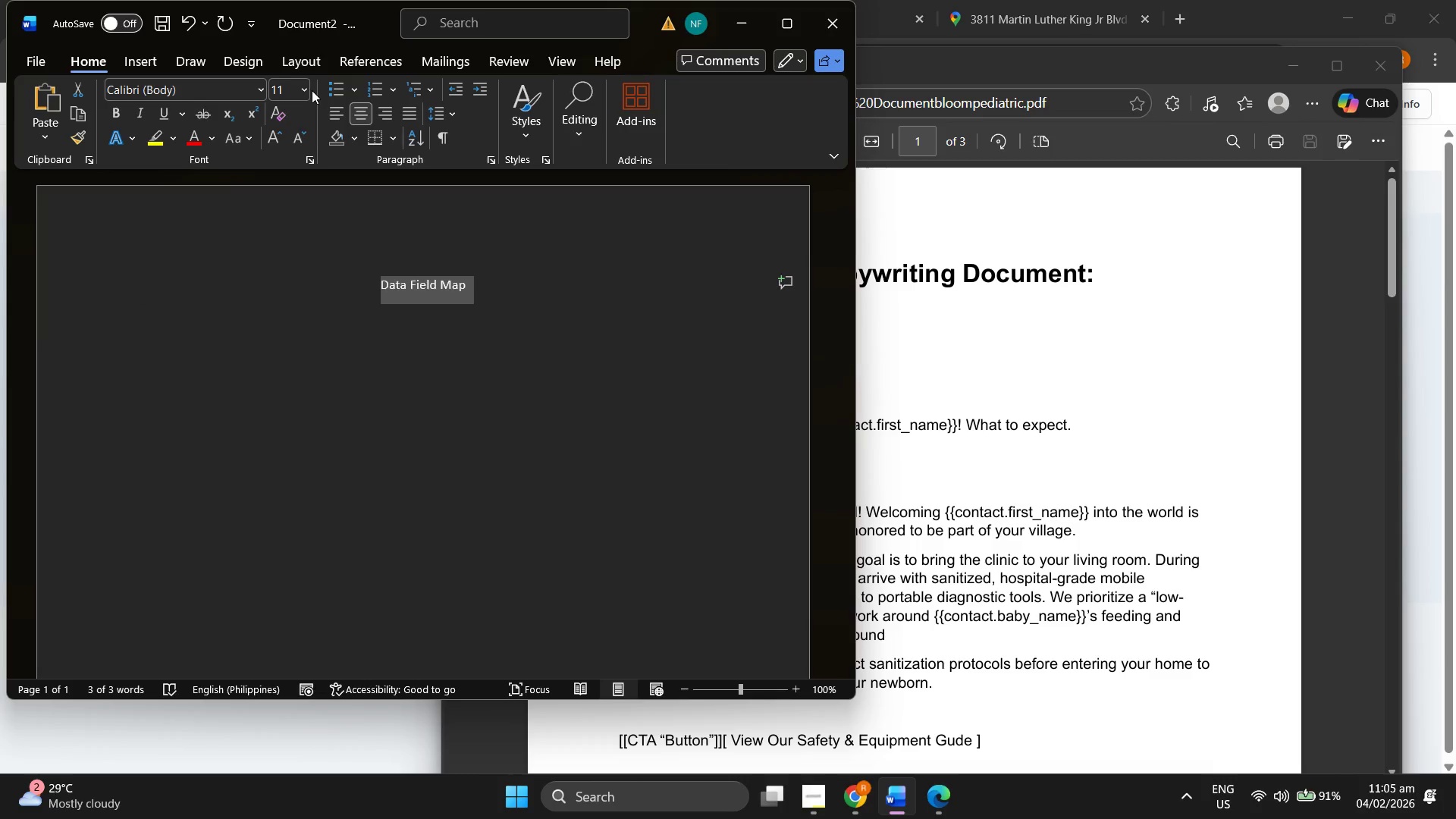 
double_click([308, 90])
 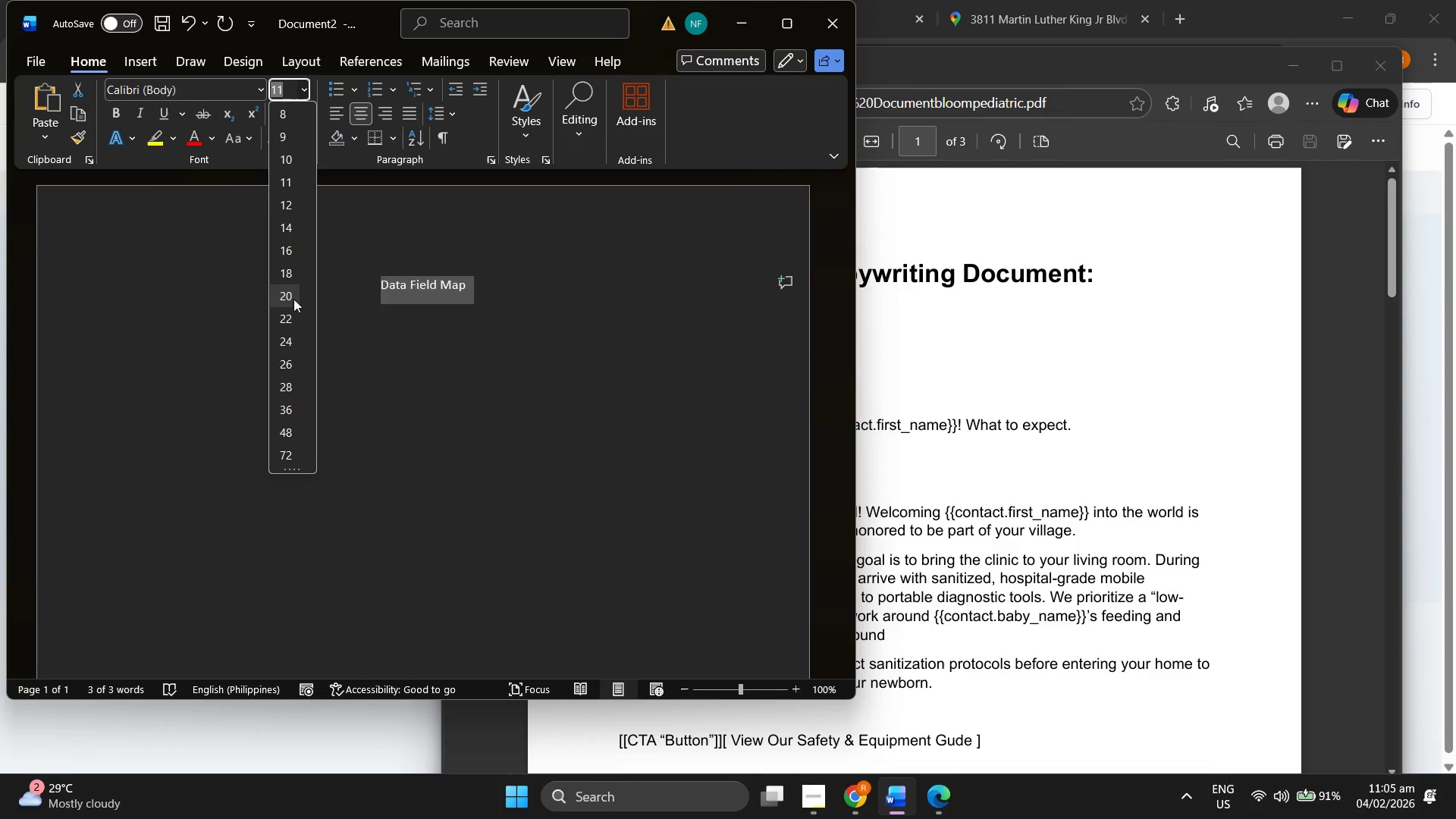 
left_click([293, 299])
 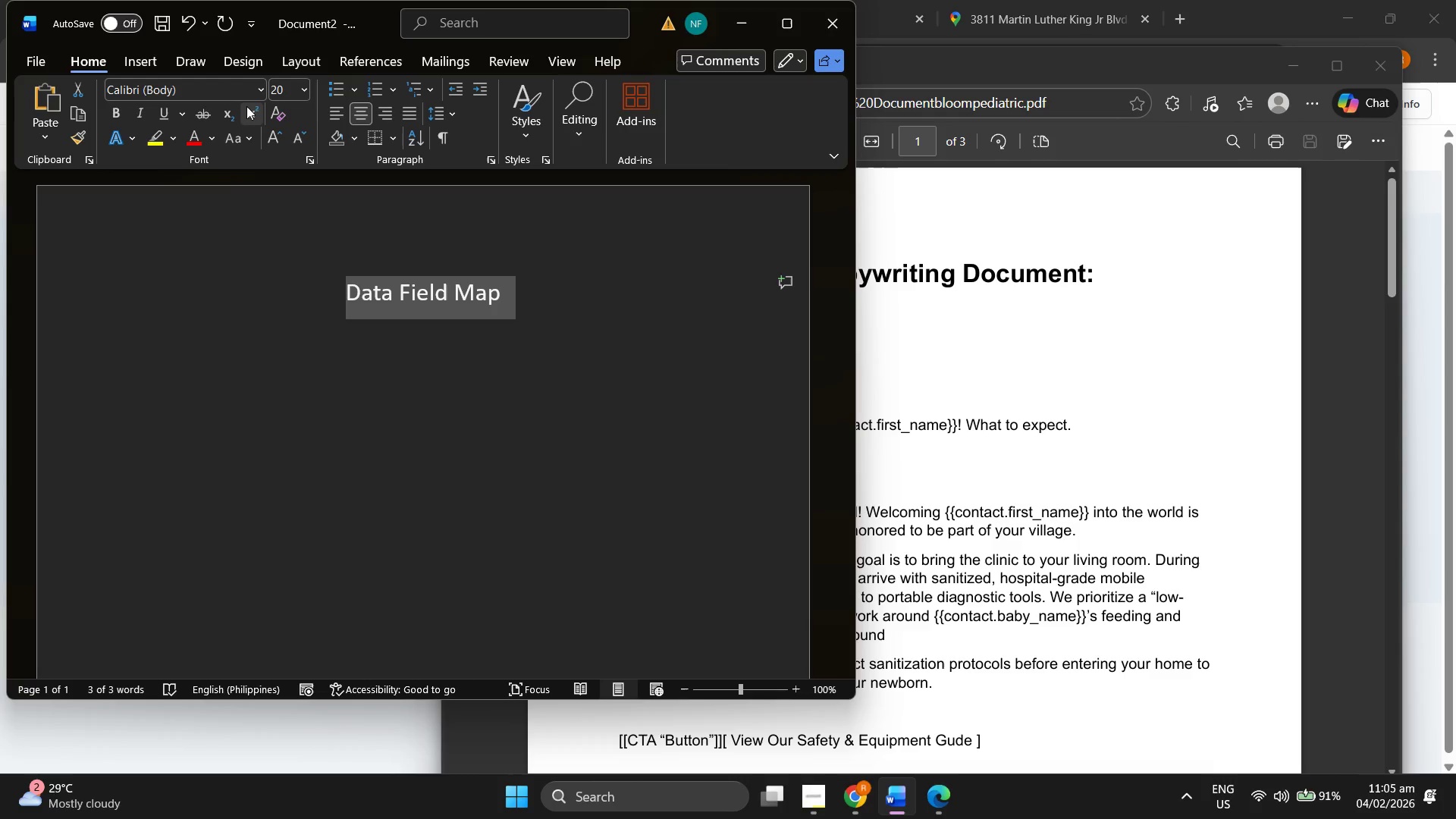 
left_click([263, 90])
 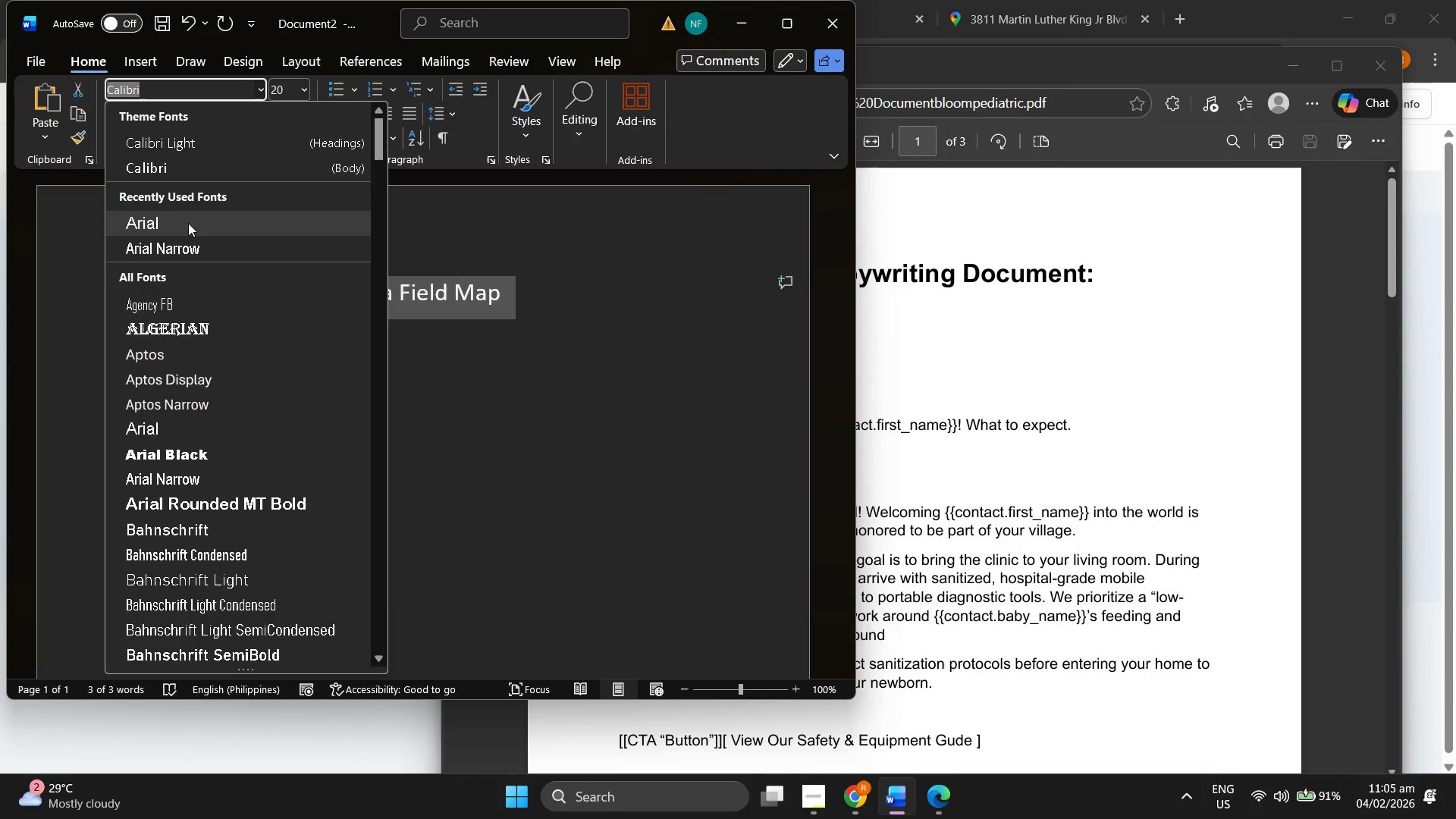 
left_click([184, 228])
 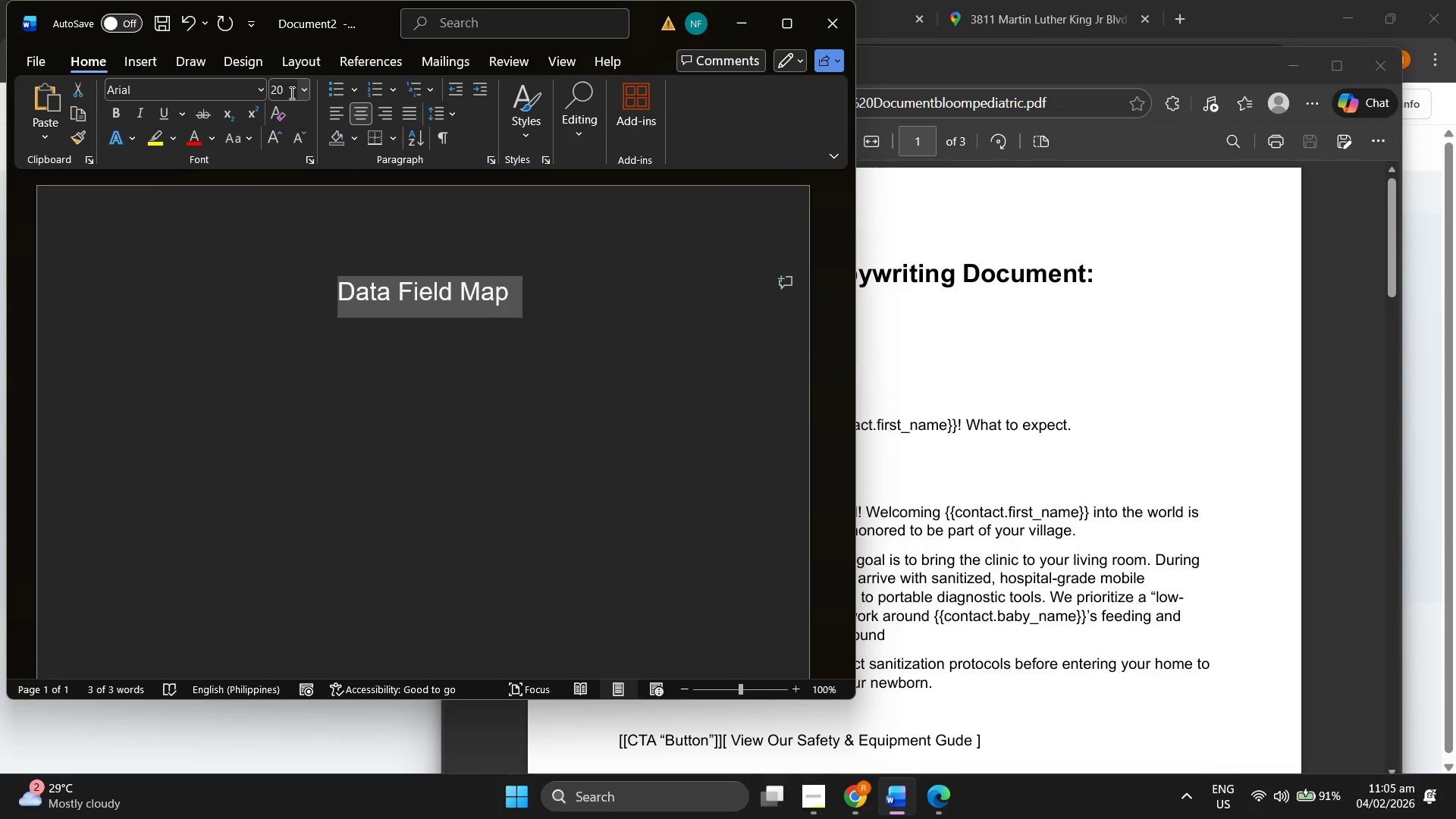 
left_click([306, 91])
 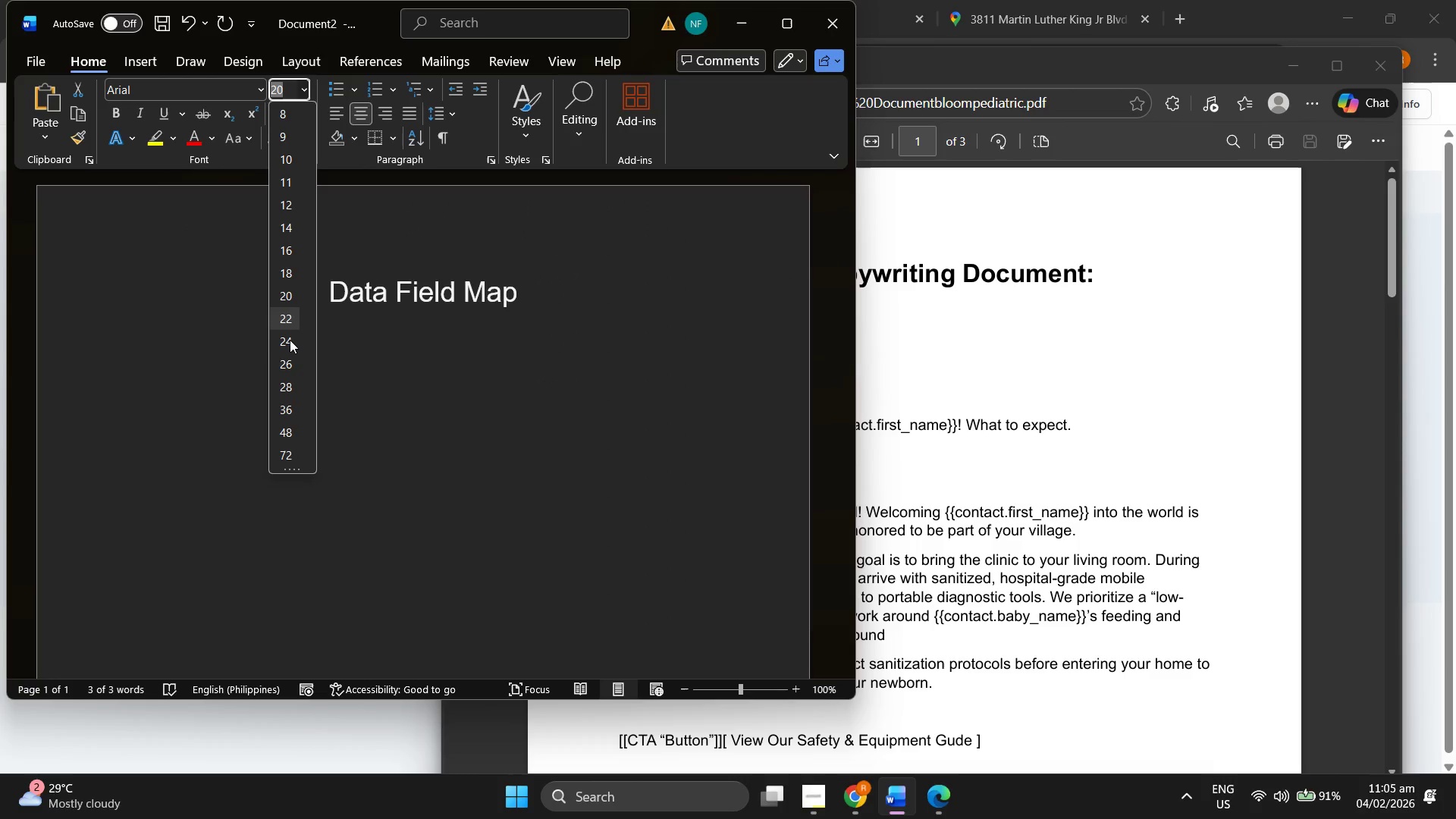 
left_click([290, 340])
 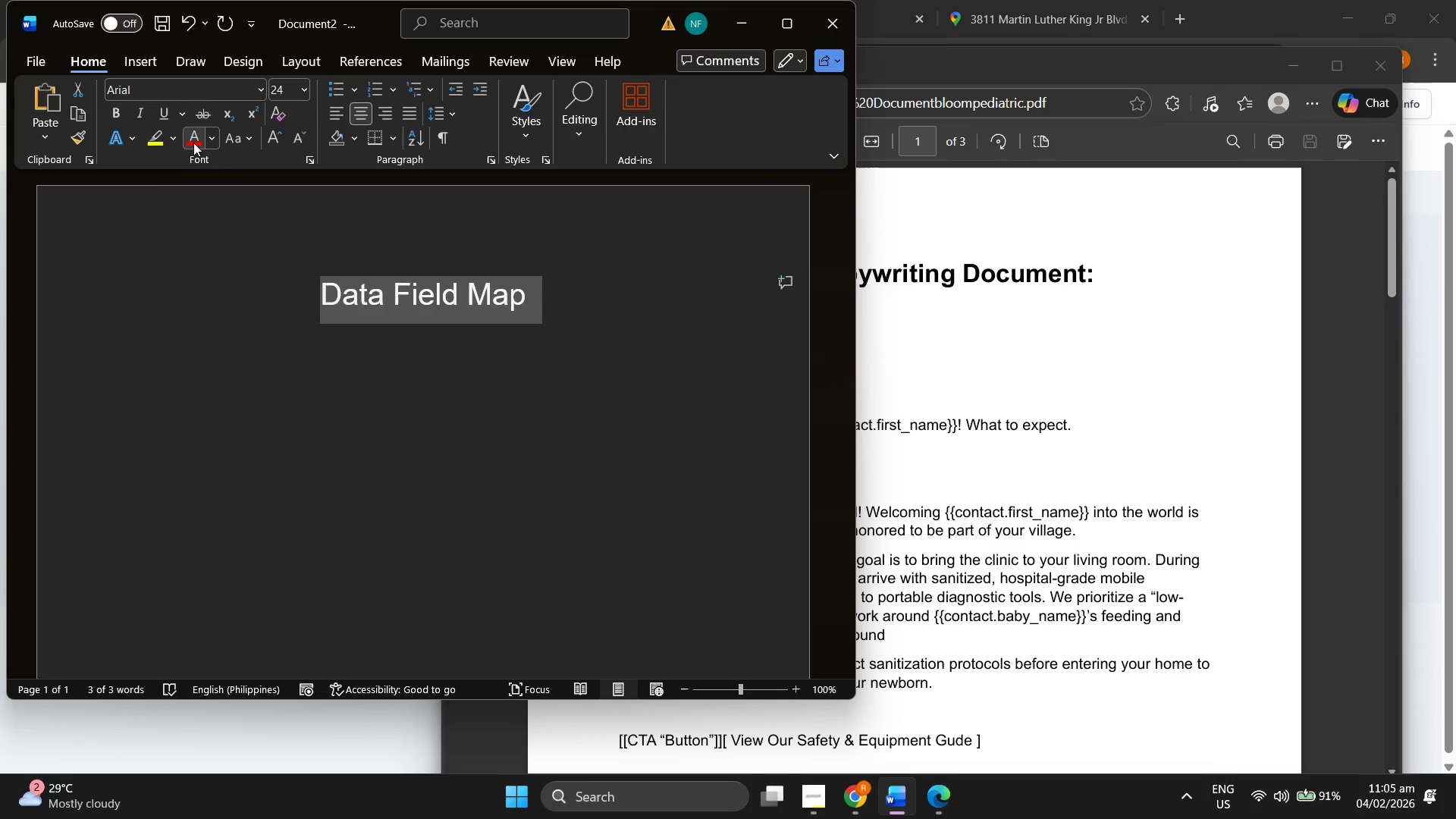 
left_click([112, 112])
 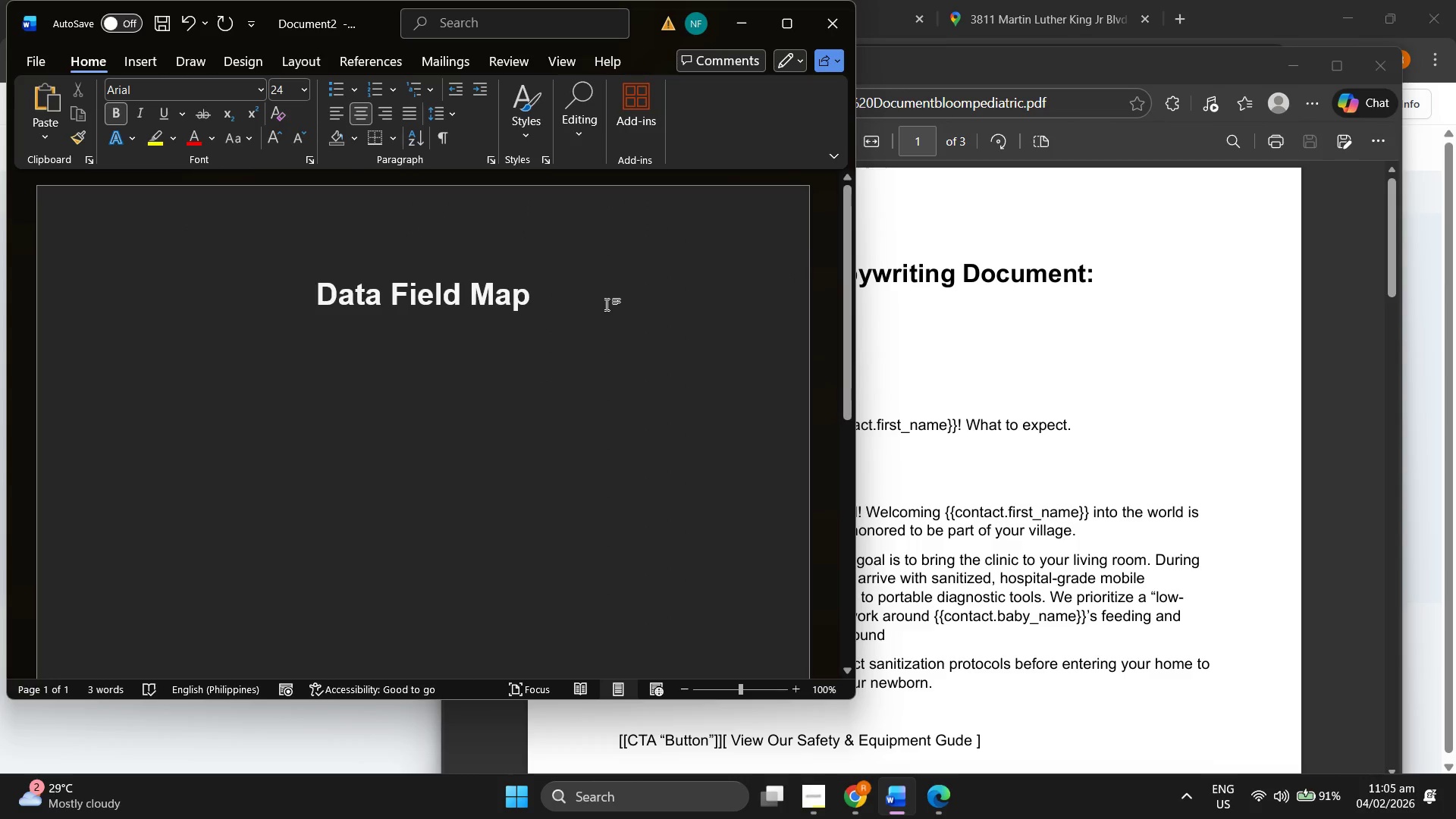 
key(Shift+ShiftRight)
 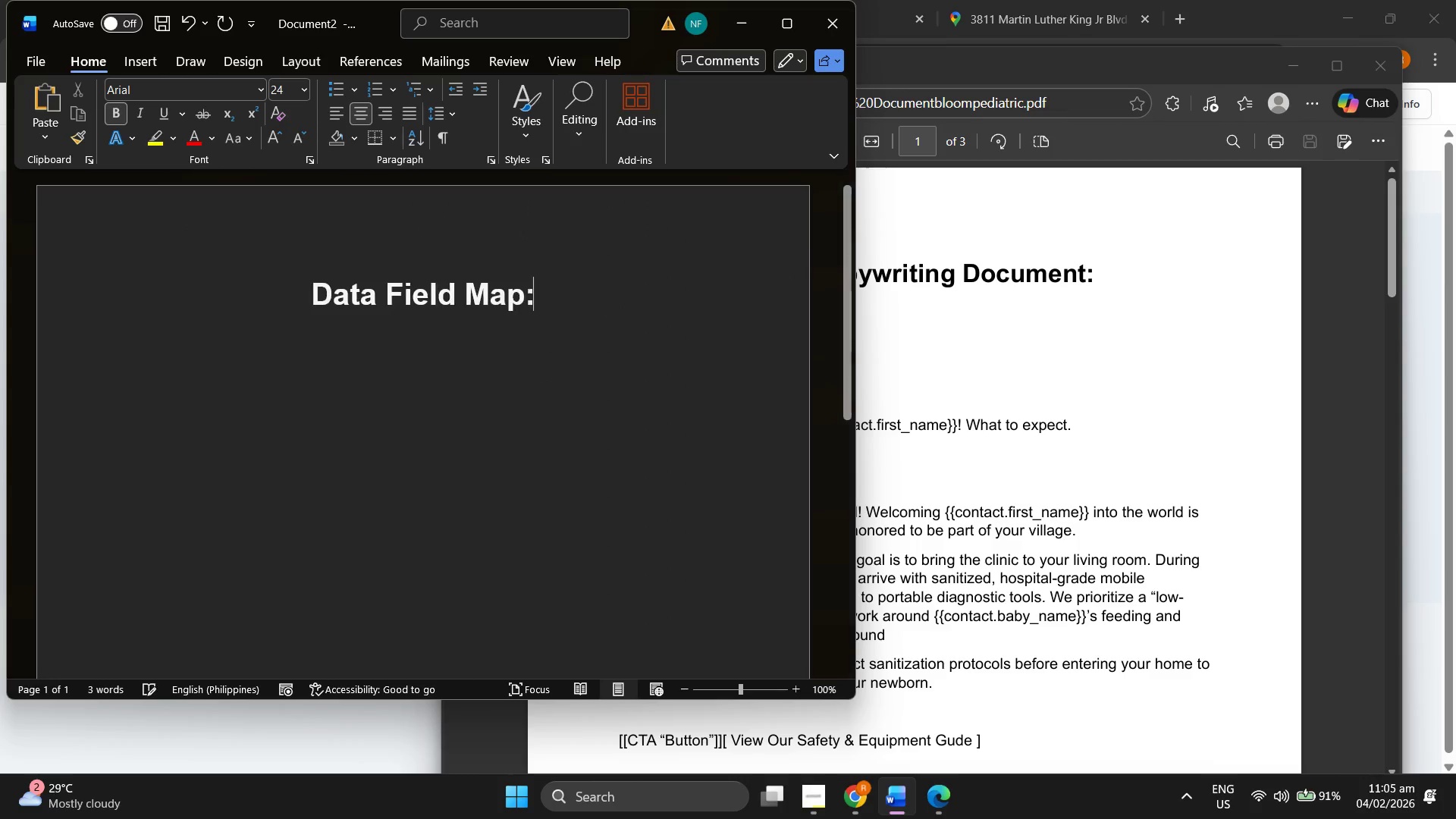 
key(Shift+Semicolon)
 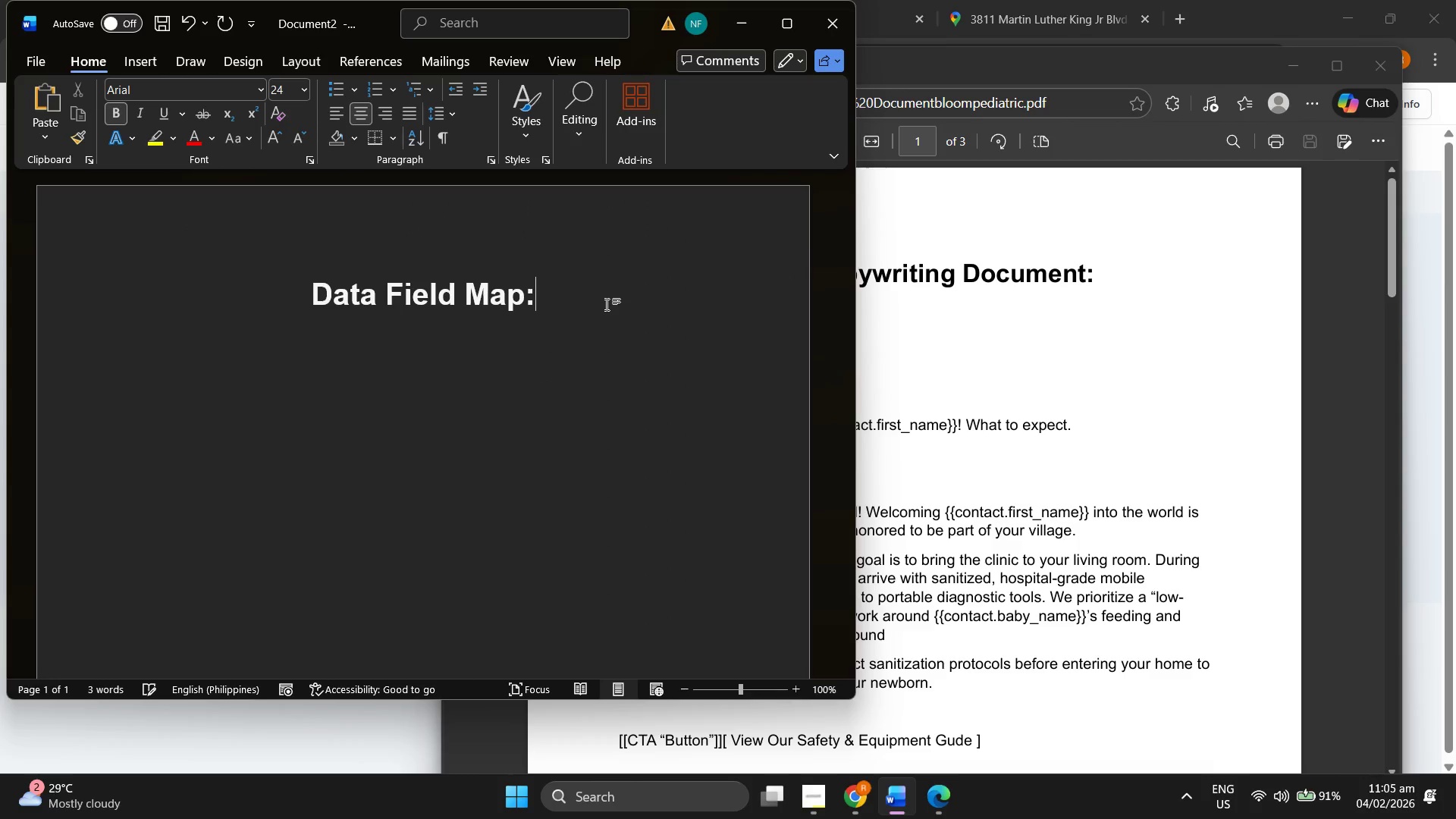 
key(Enter)
 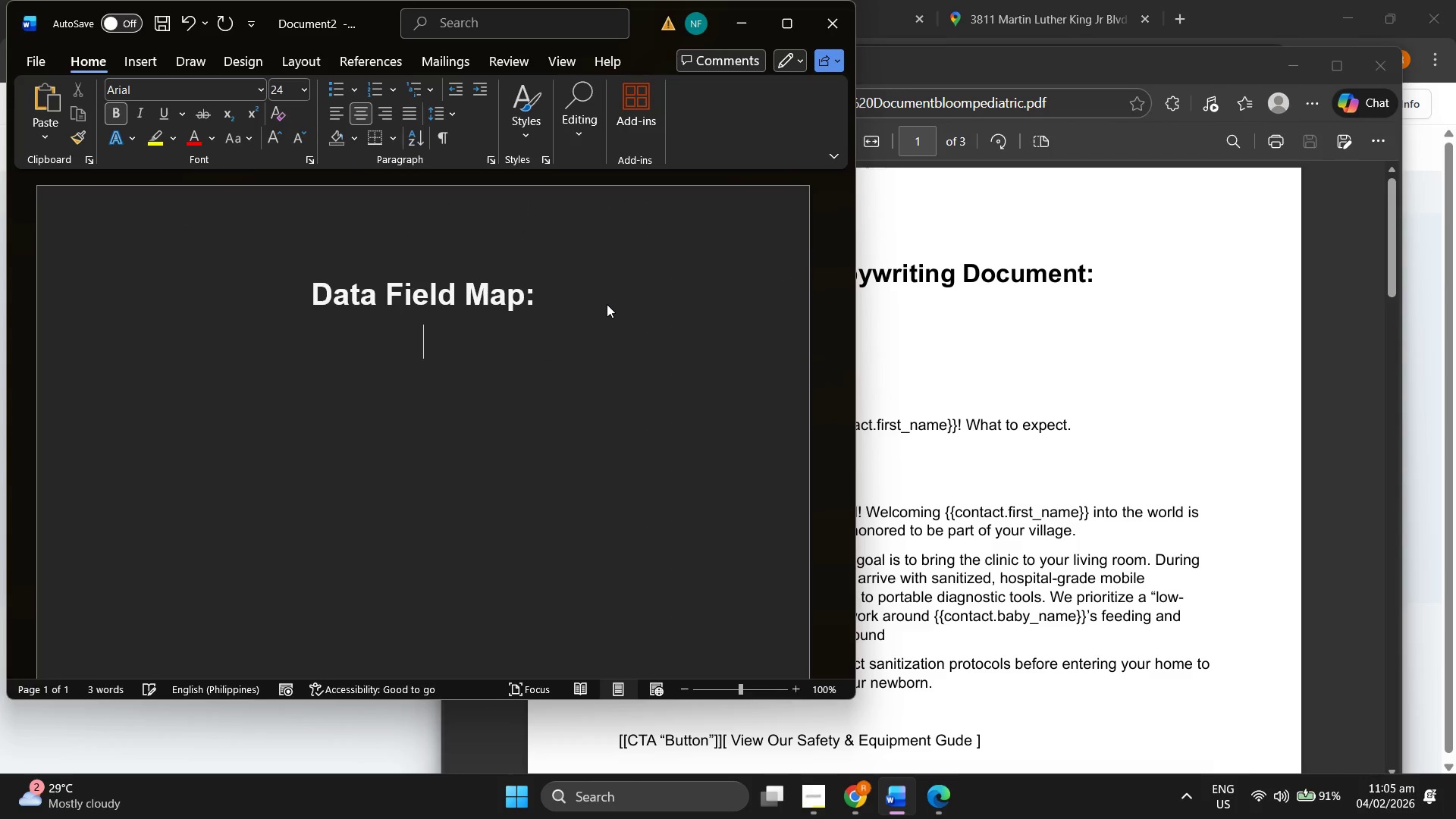 
key(Enter)
 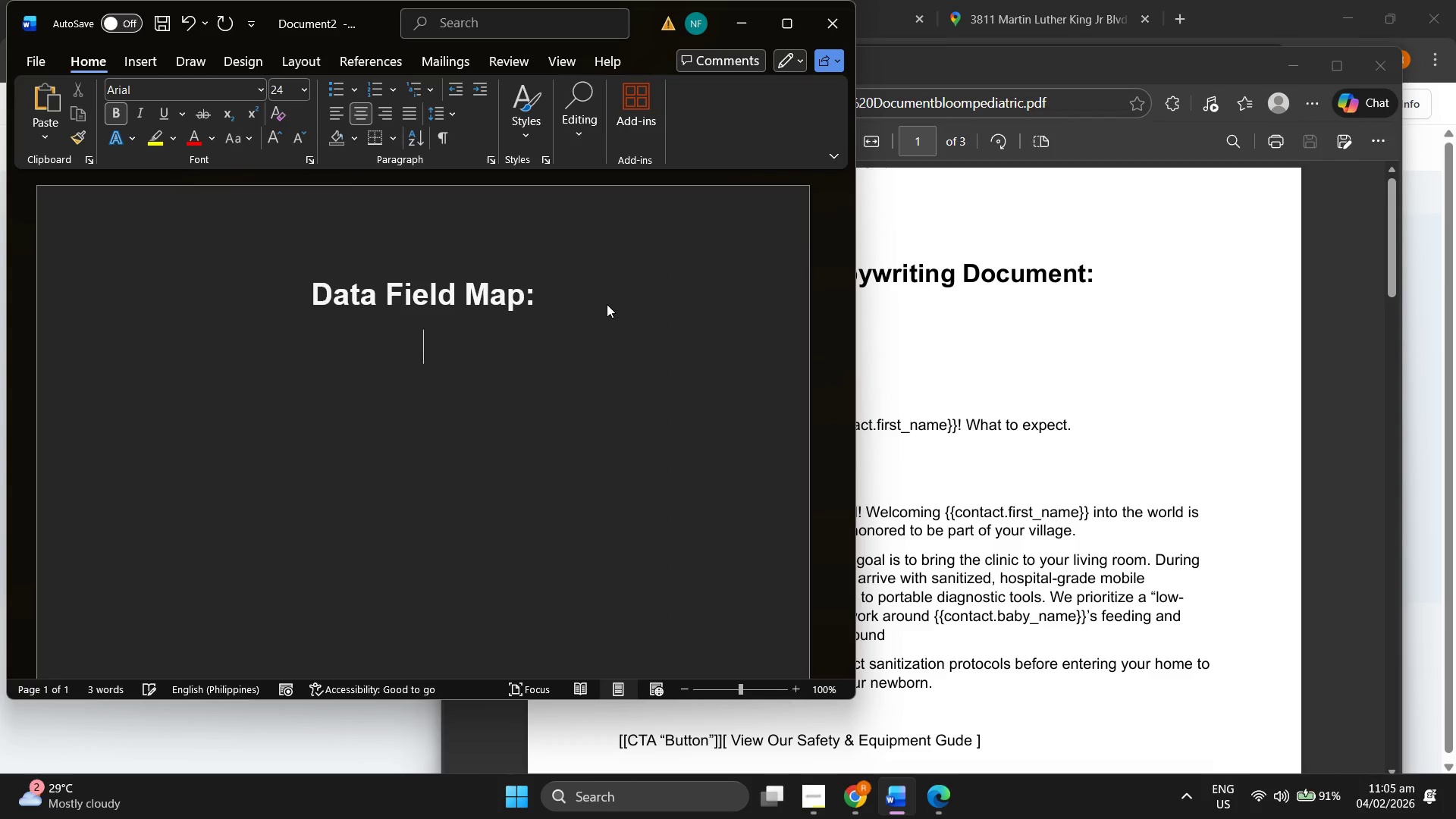 
key(Backspace)
 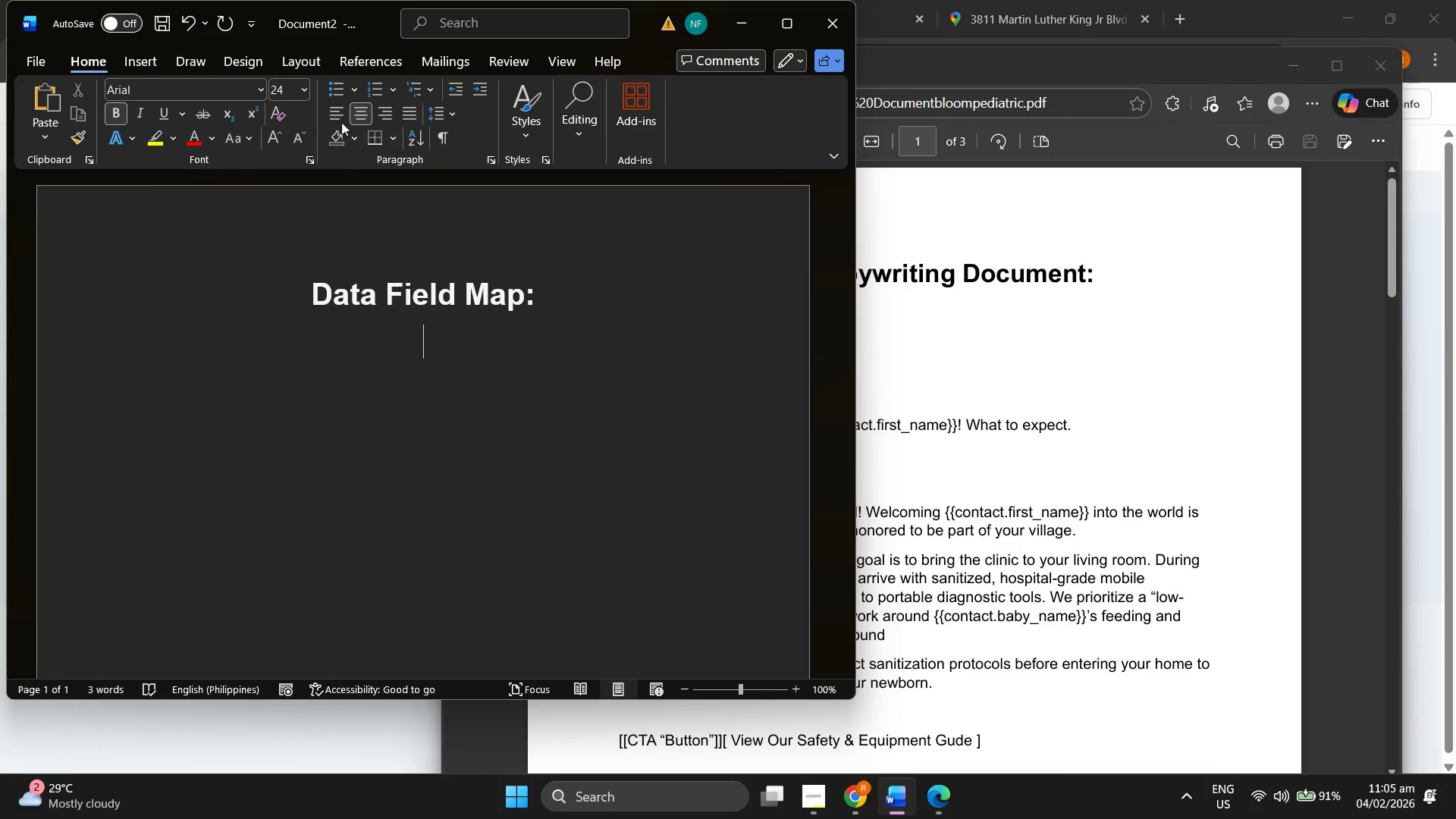 
left_click([333, 118])
 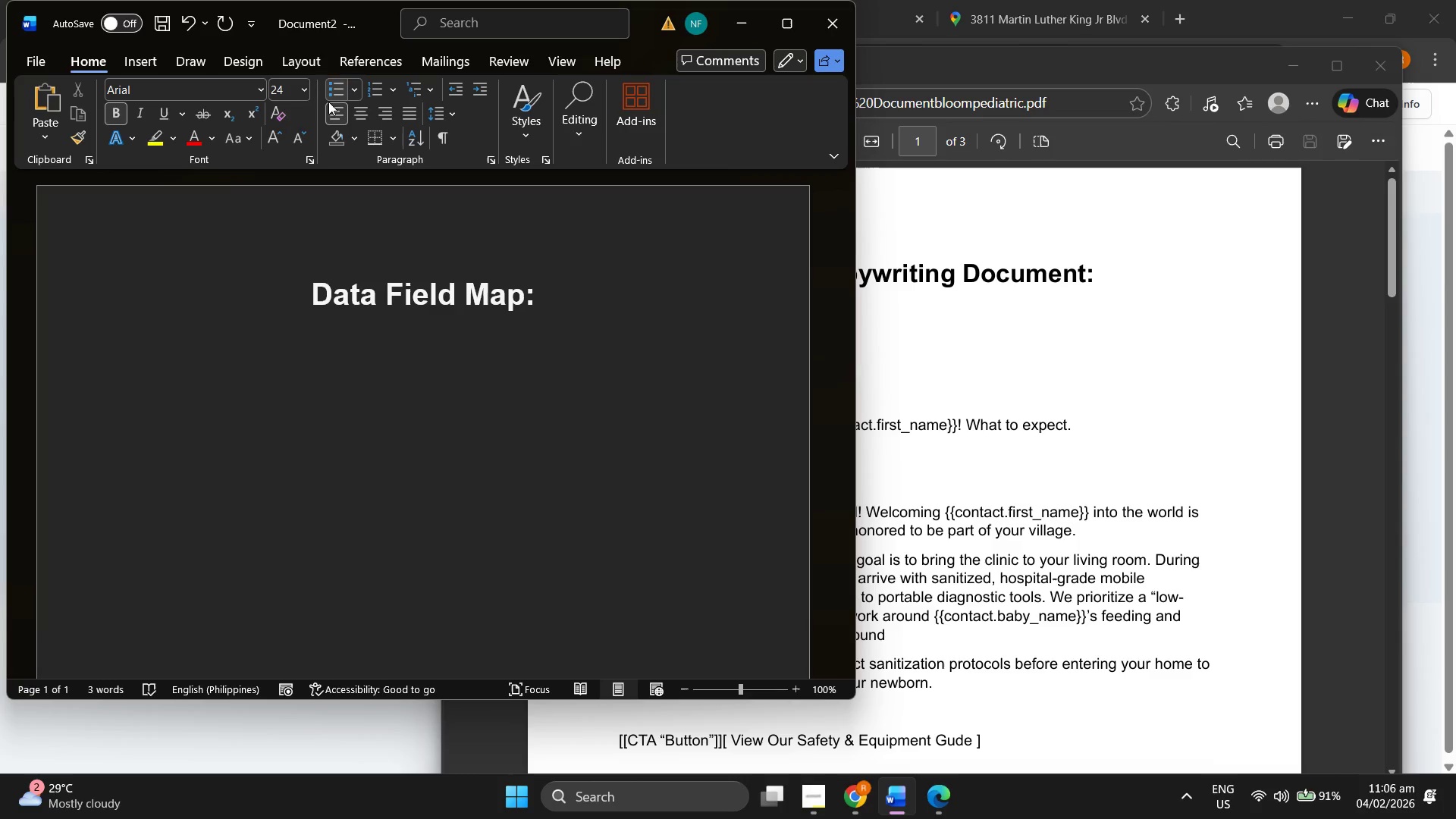 
left_click([302, 90])
 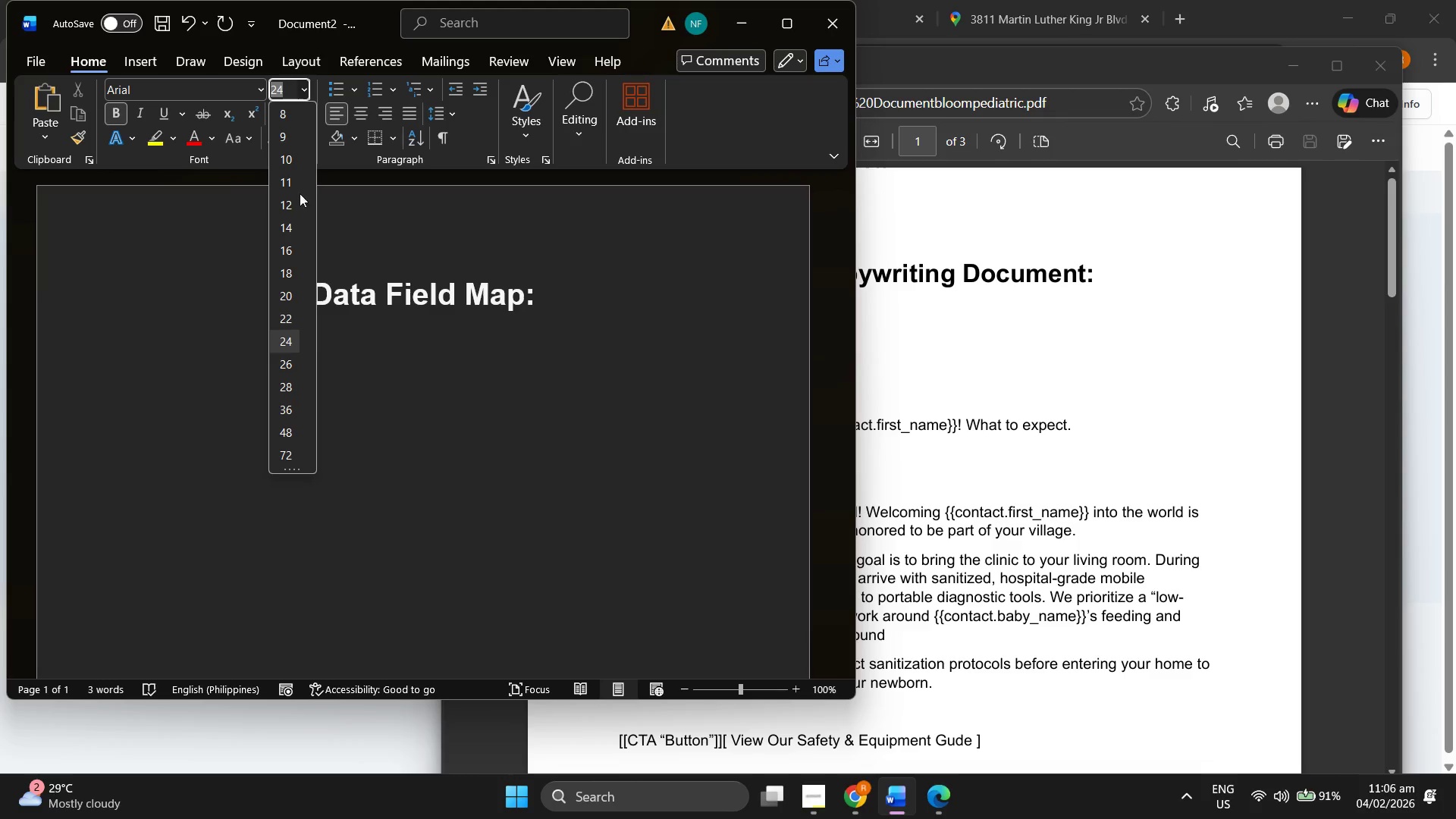 
left_click([293, 197])
 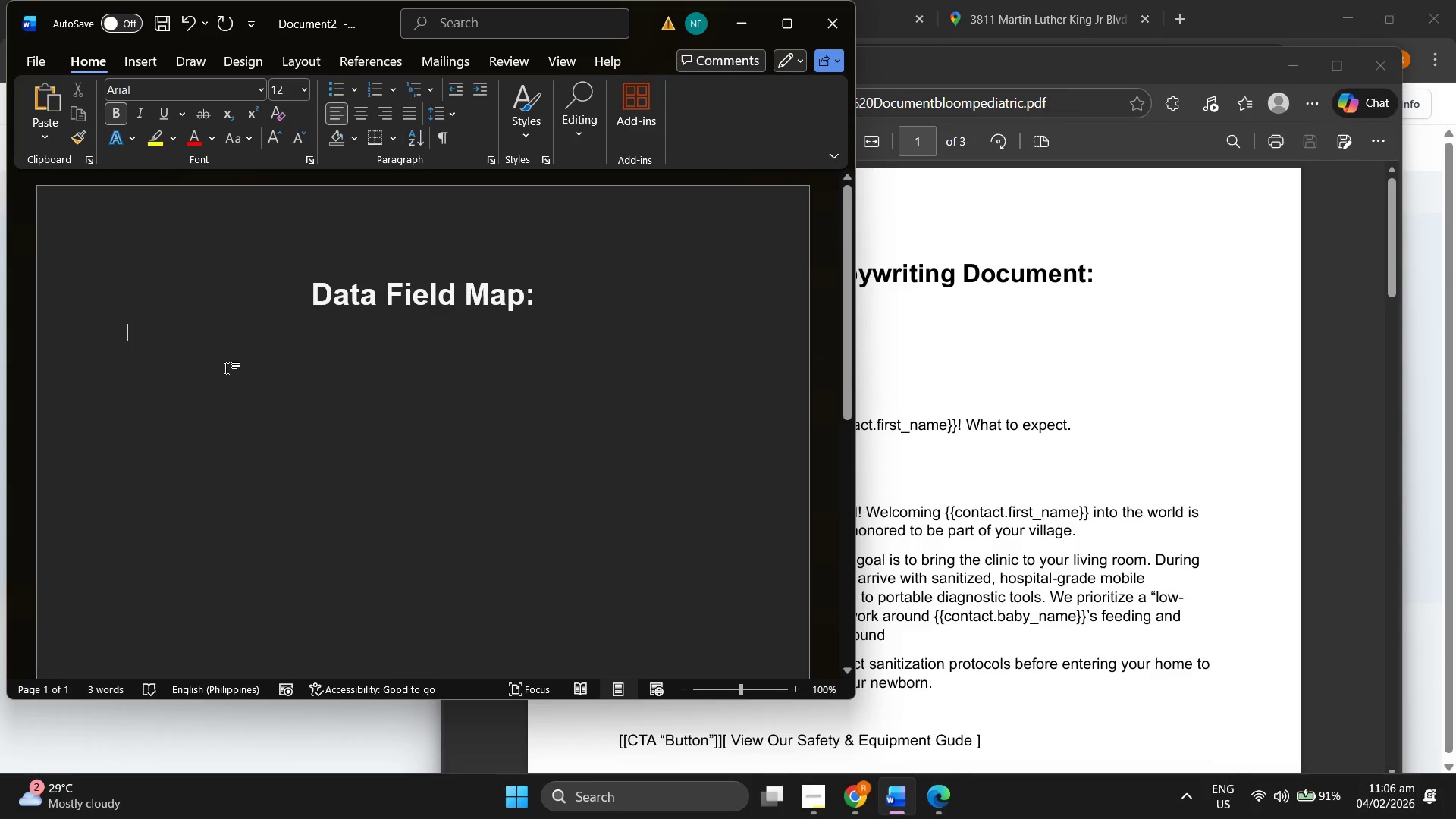 
type(File)
key(Backspace)
key(Backspace)
key(Backspace)
type(eld Name)
 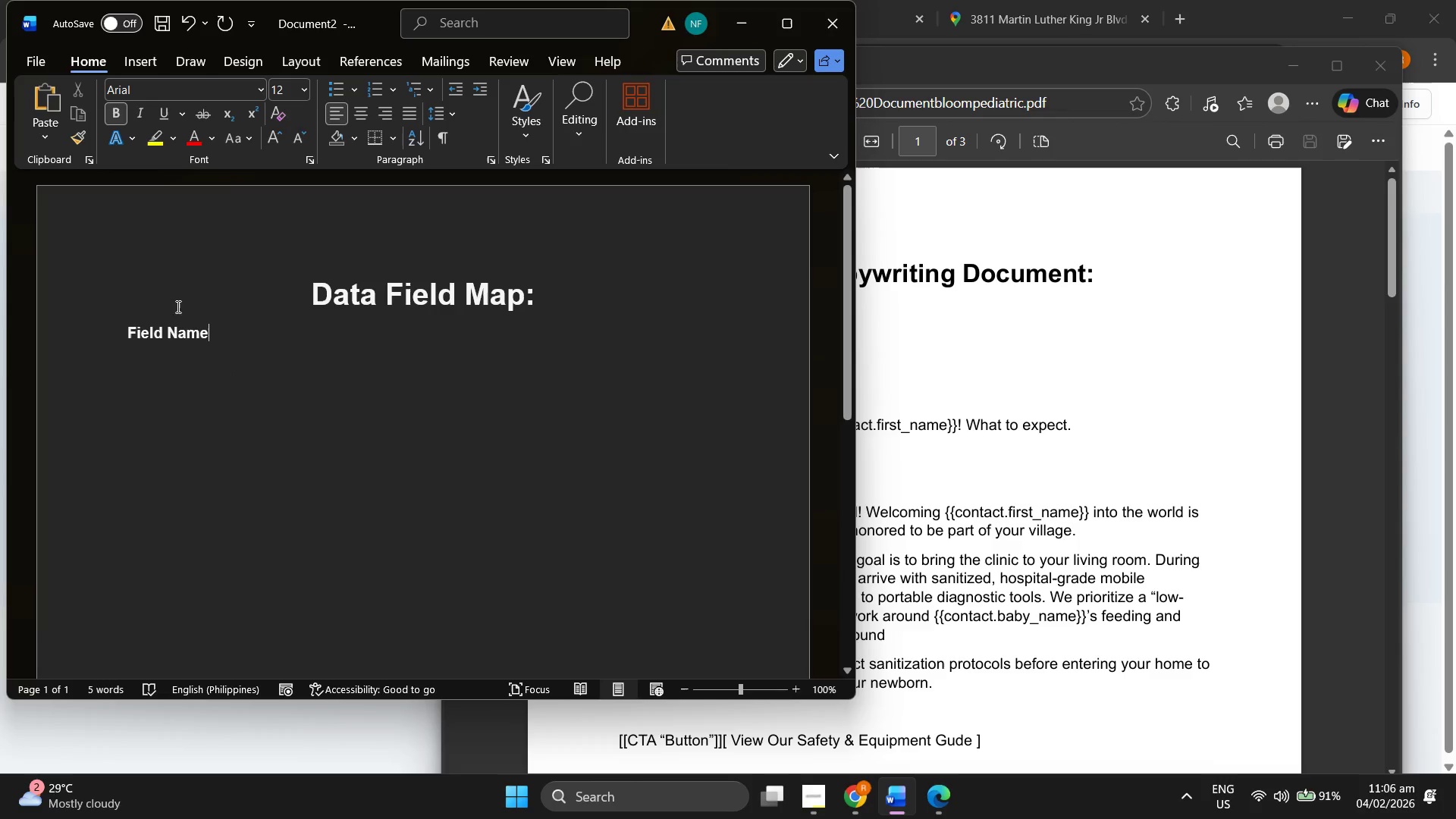 
double_click([169, 328])
 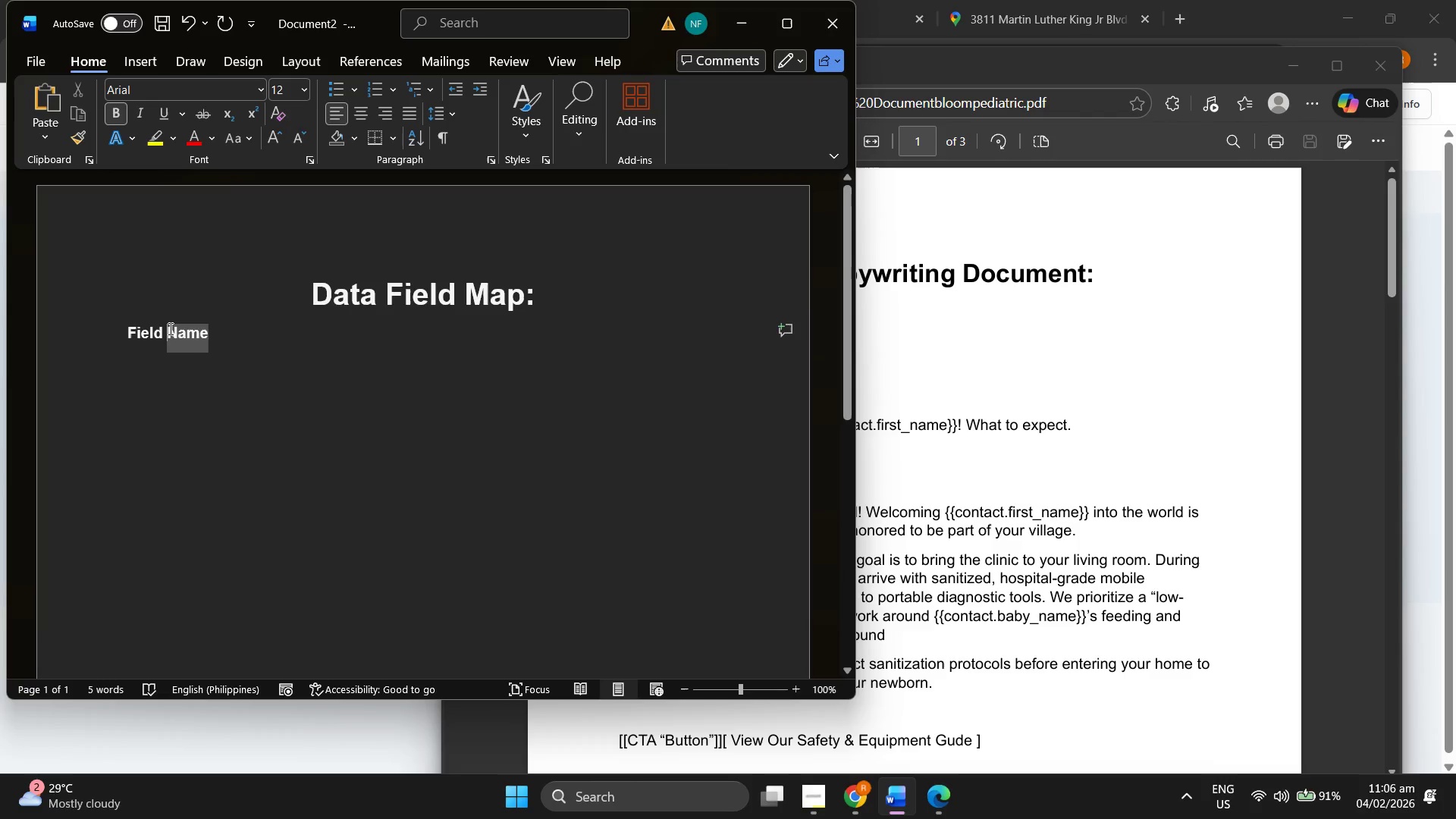 
triple_click([169, 328])
 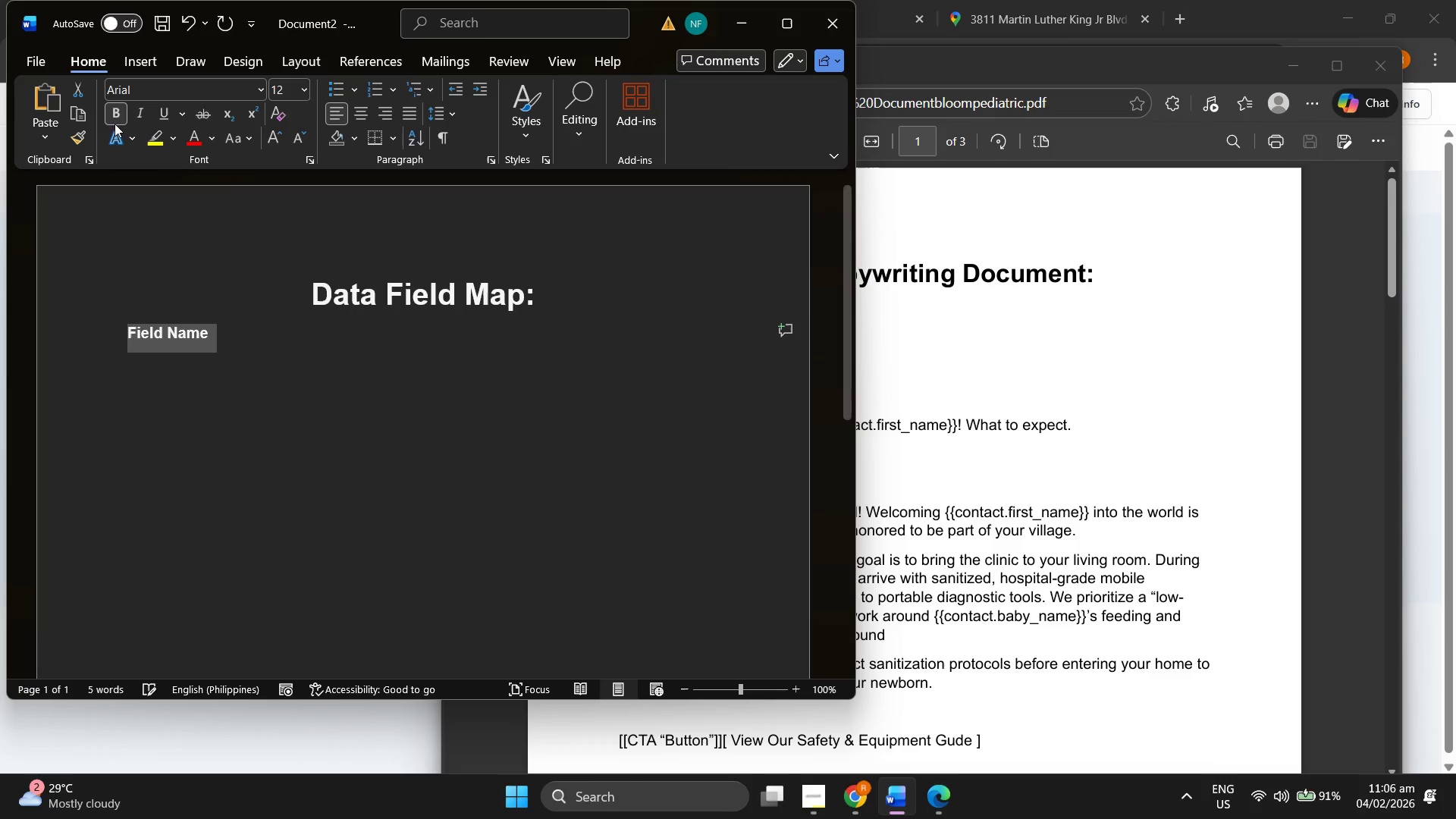 
left_click([115, 115])
 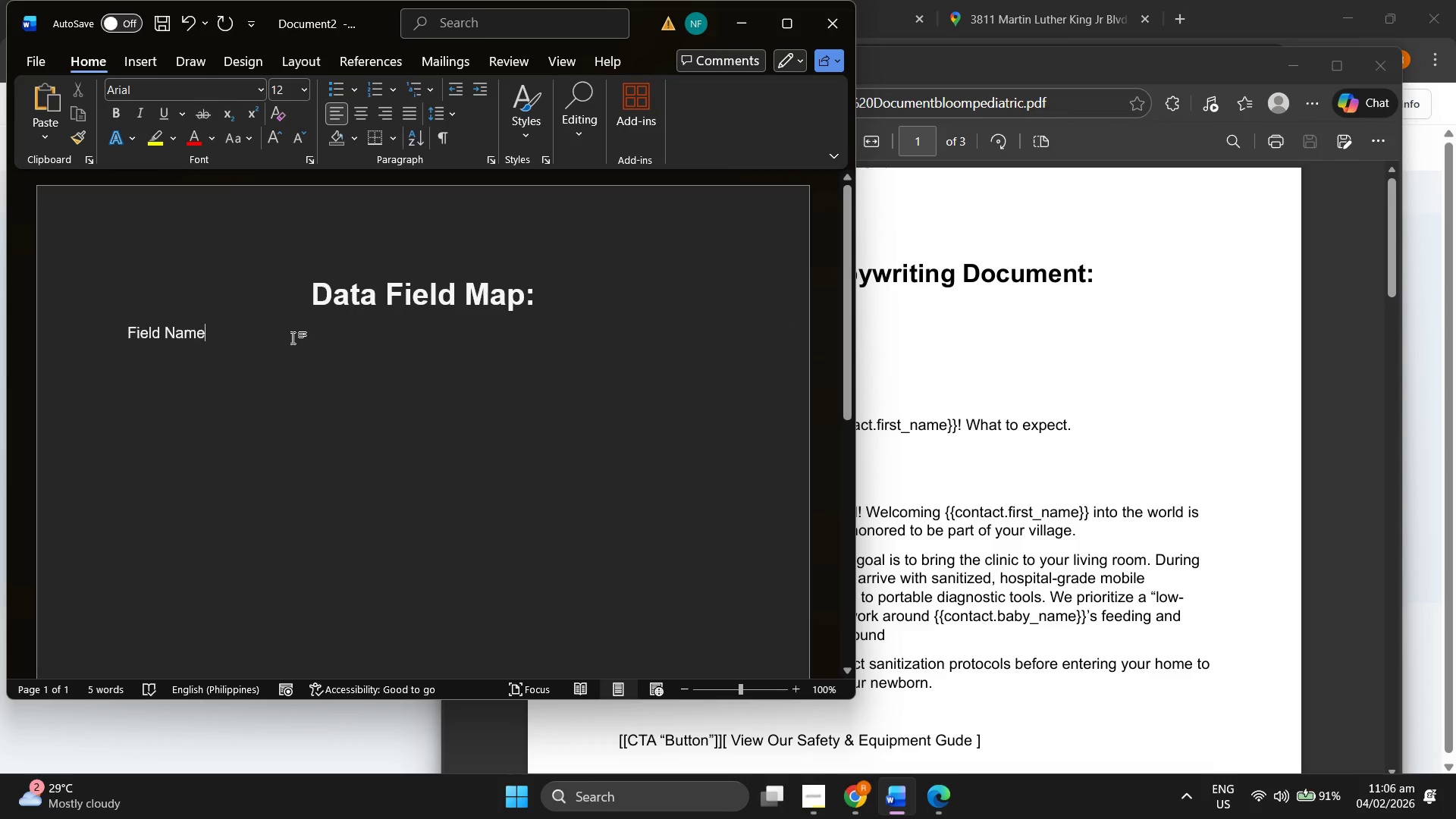 
hold_key(key=Space, duration=0.78)
 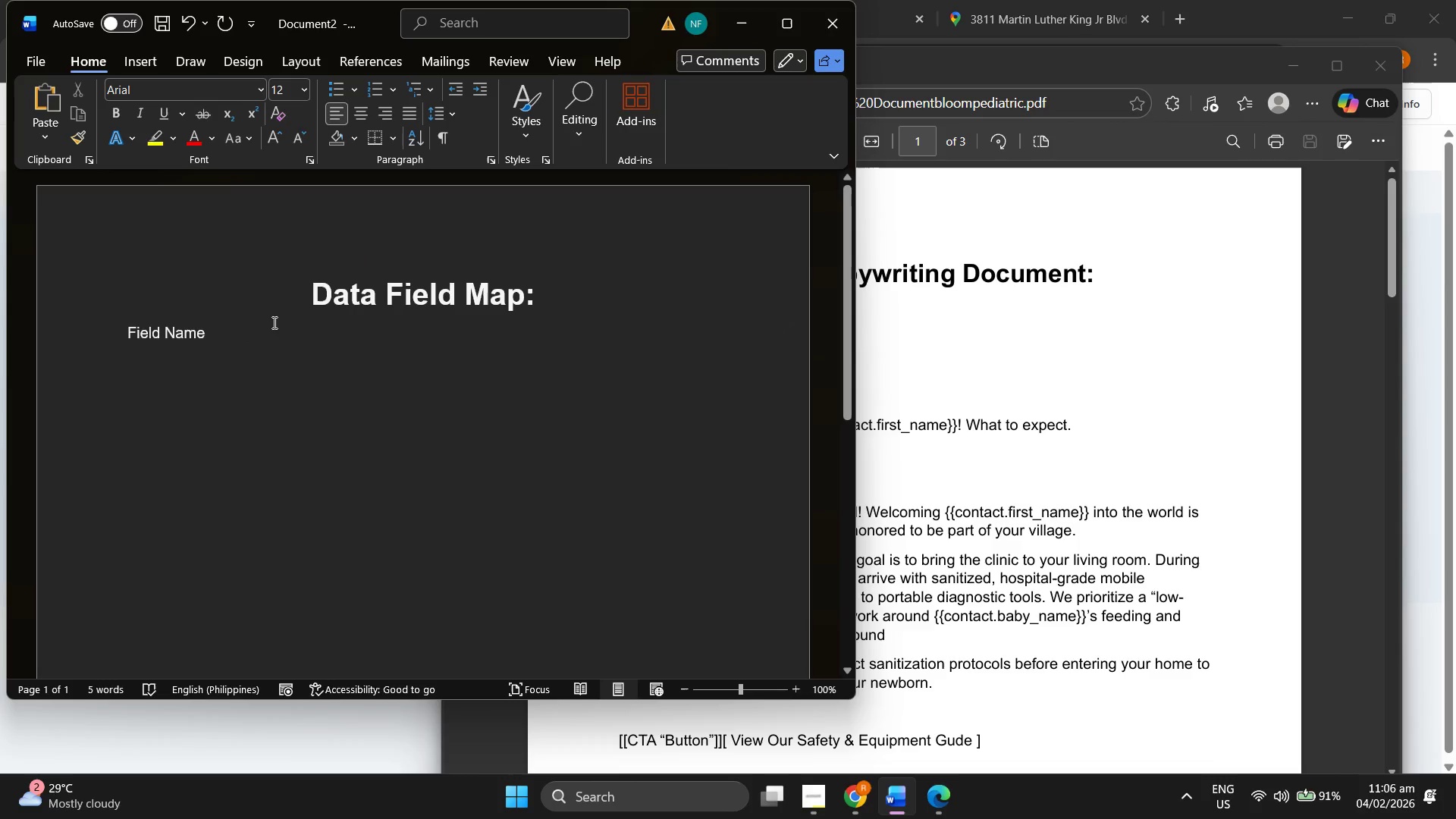 
key(Backspace)
 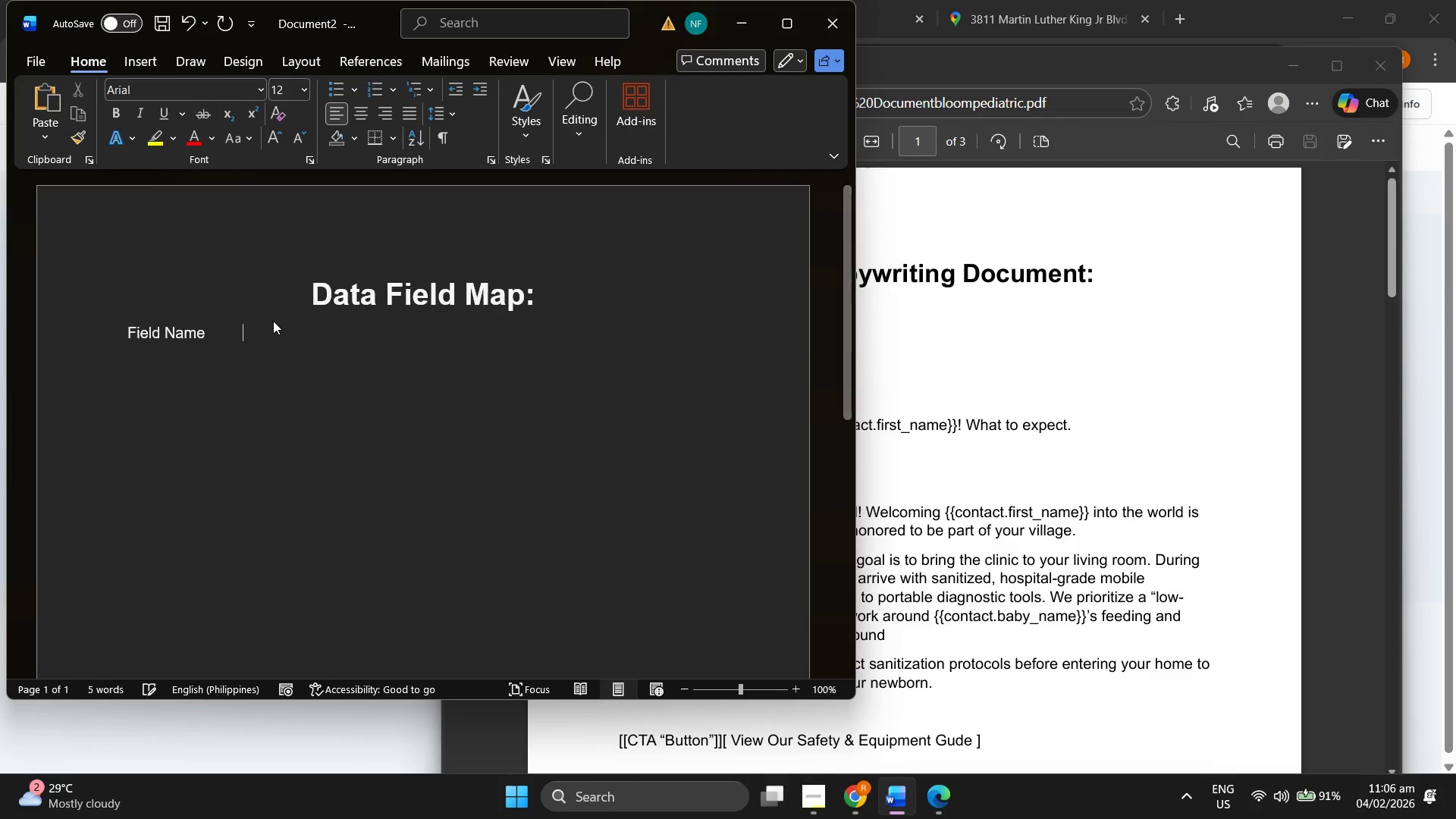 
key(Backspace)
 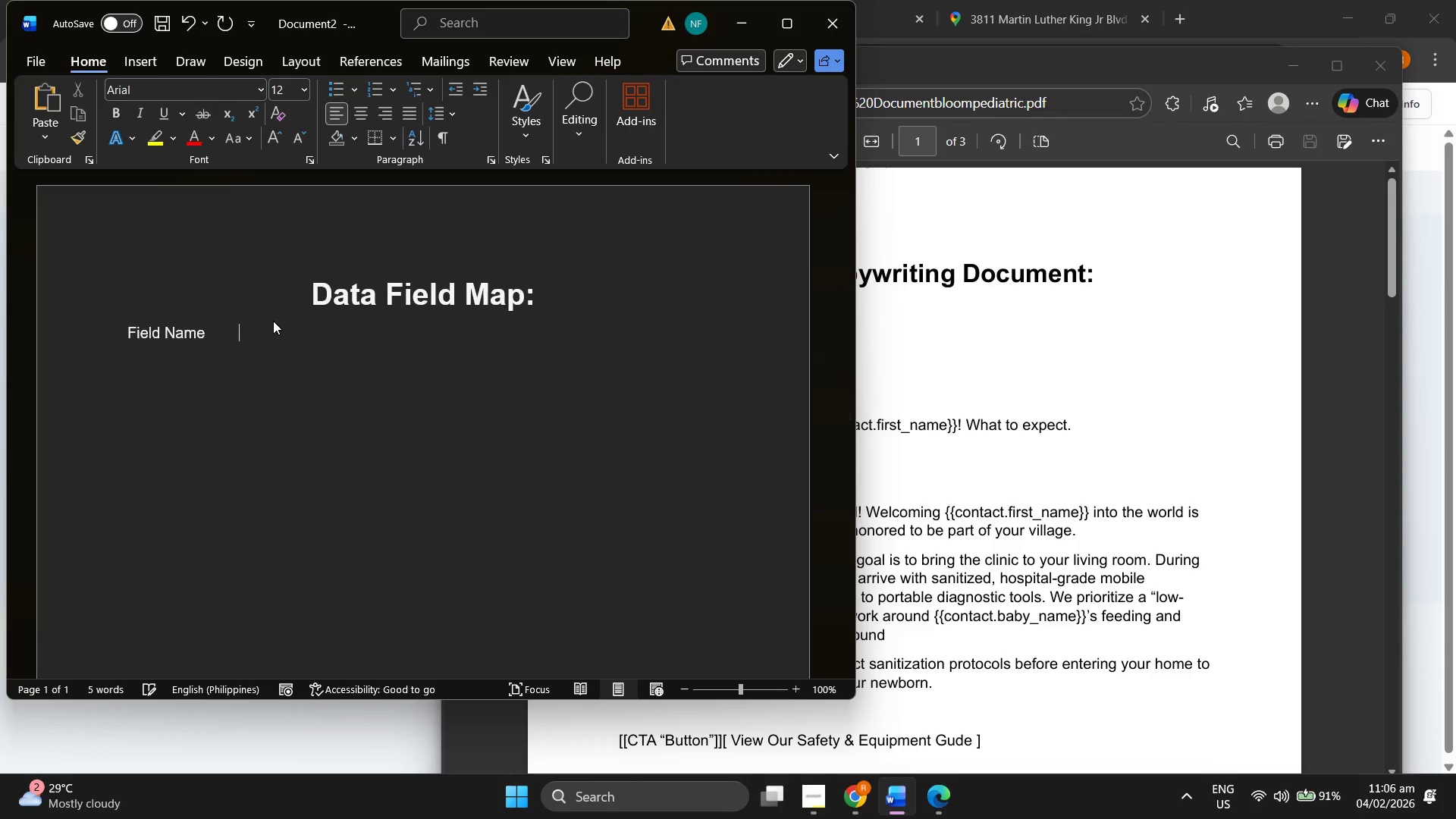 
key(Backspace)
 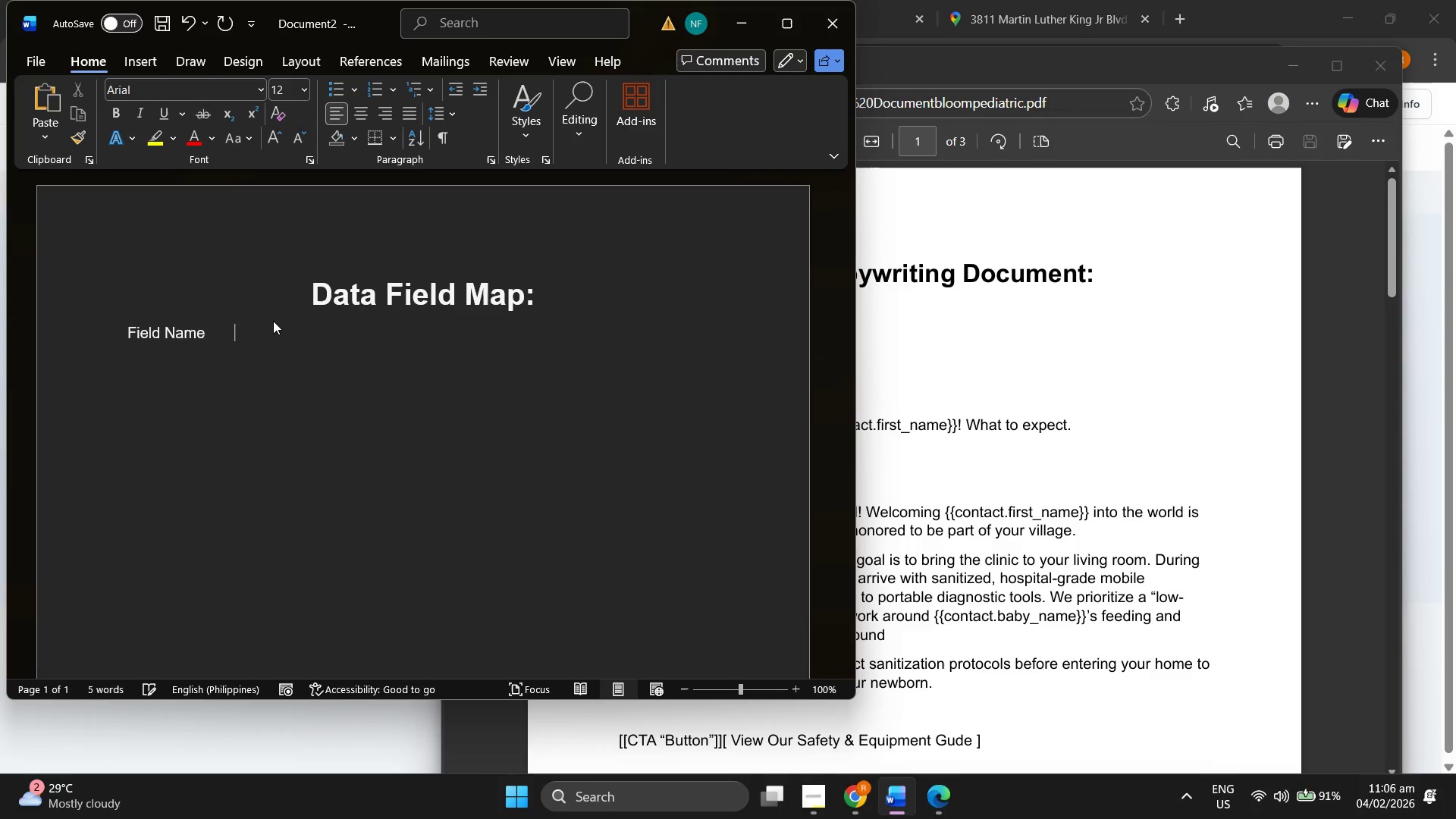 
key(Backspace)
 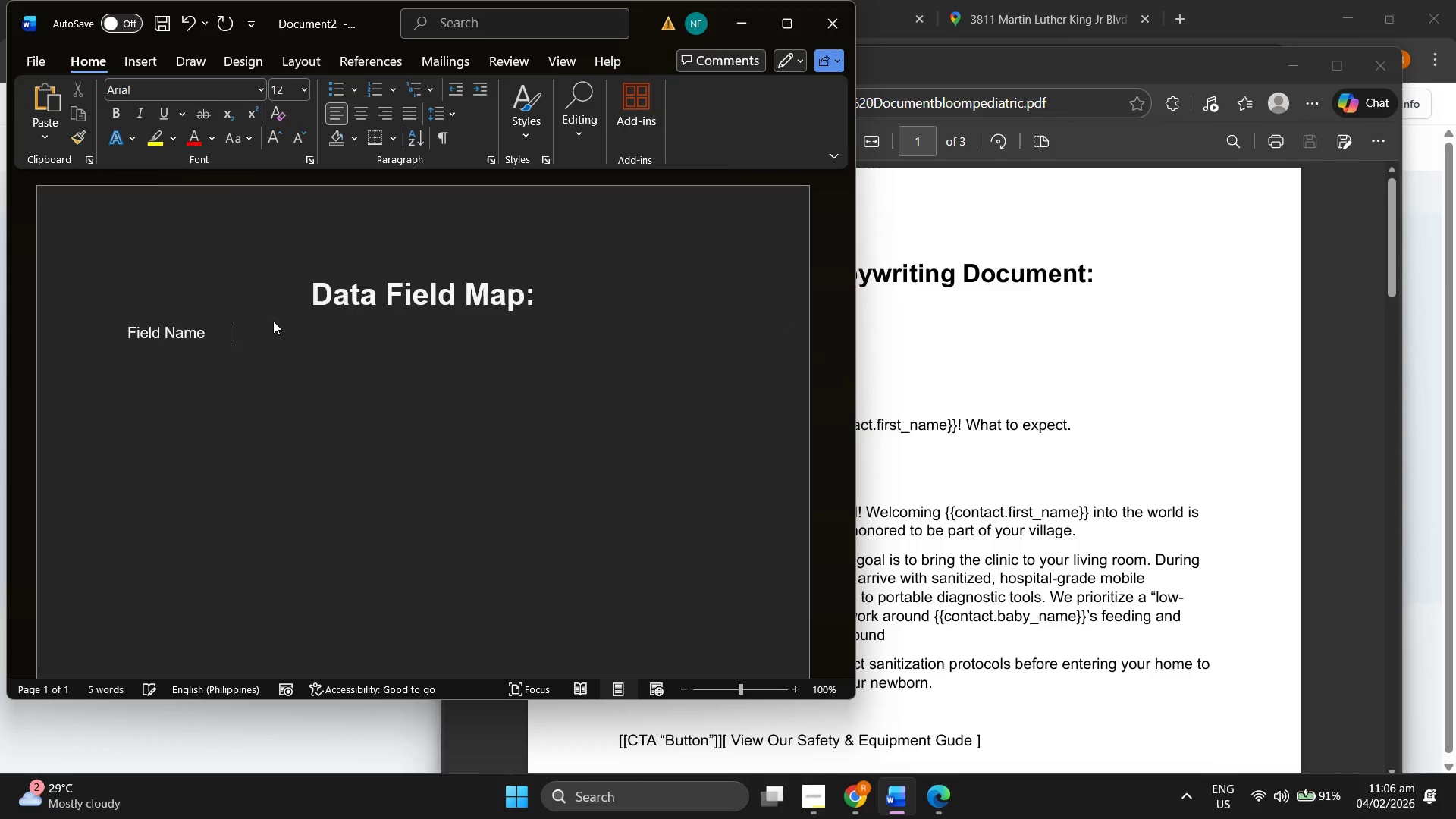 
key(Backspace)
 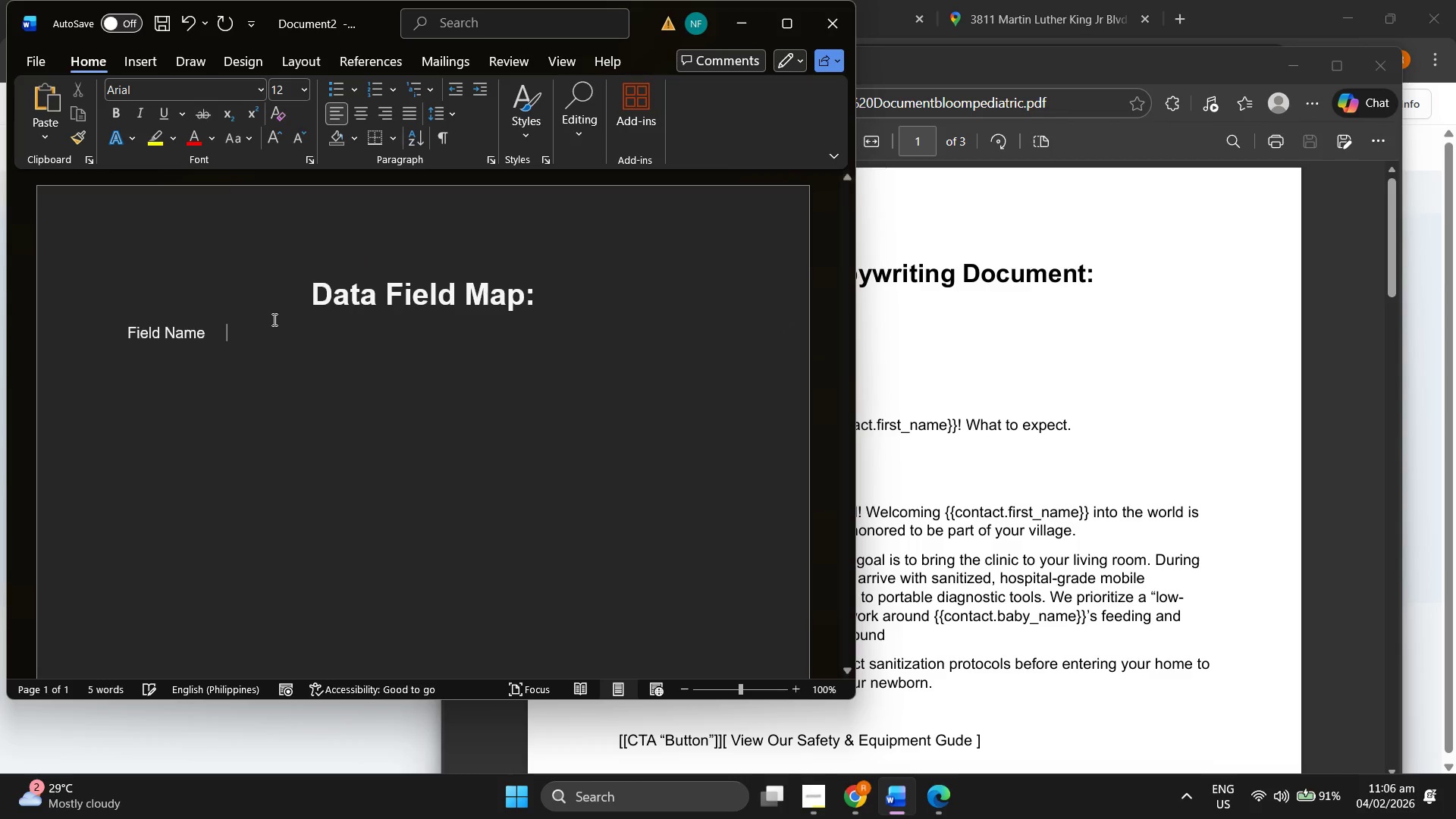 
key(Backspace)
 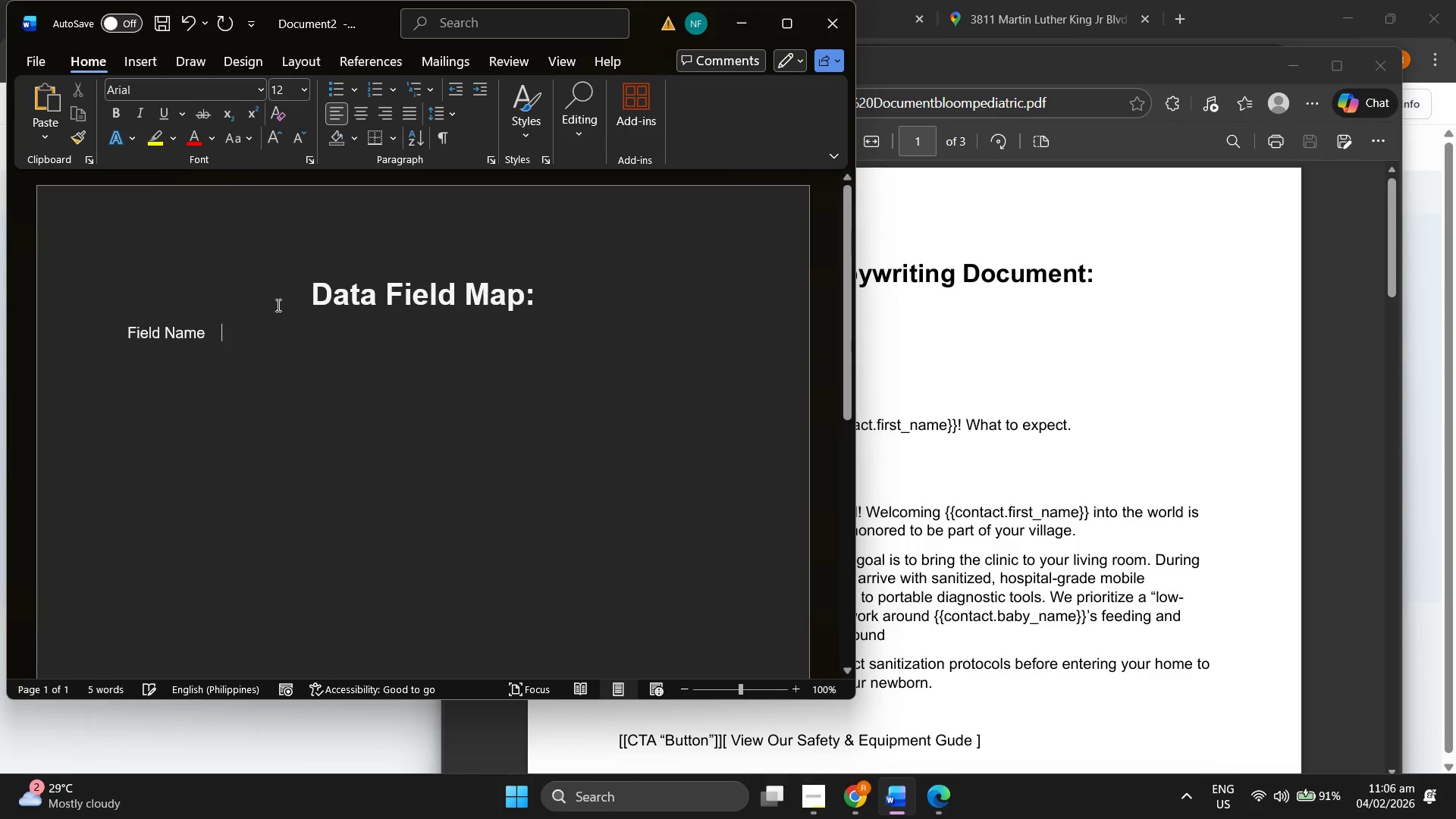 
key(Backspace)
 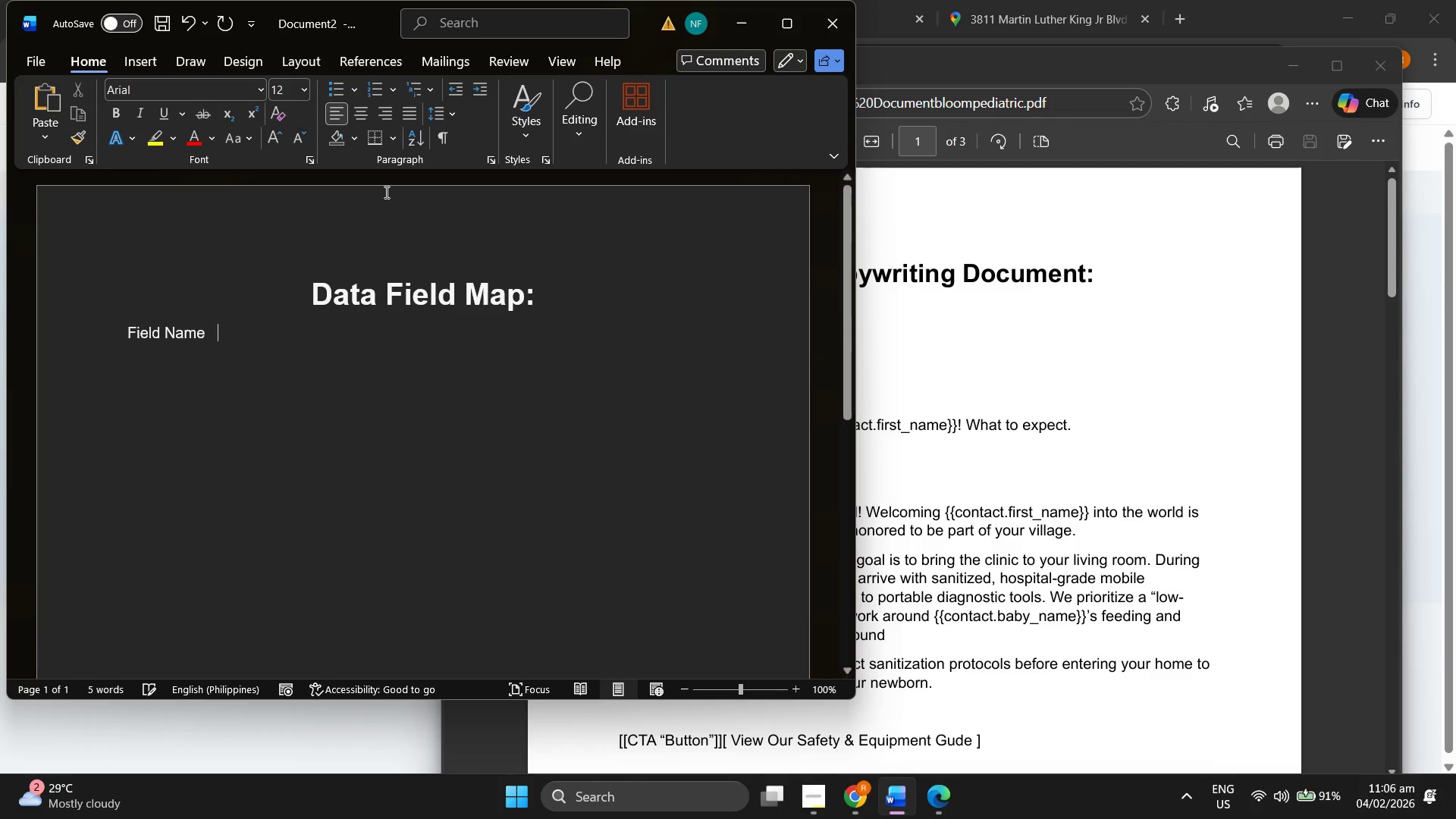 
key(Backspace)
 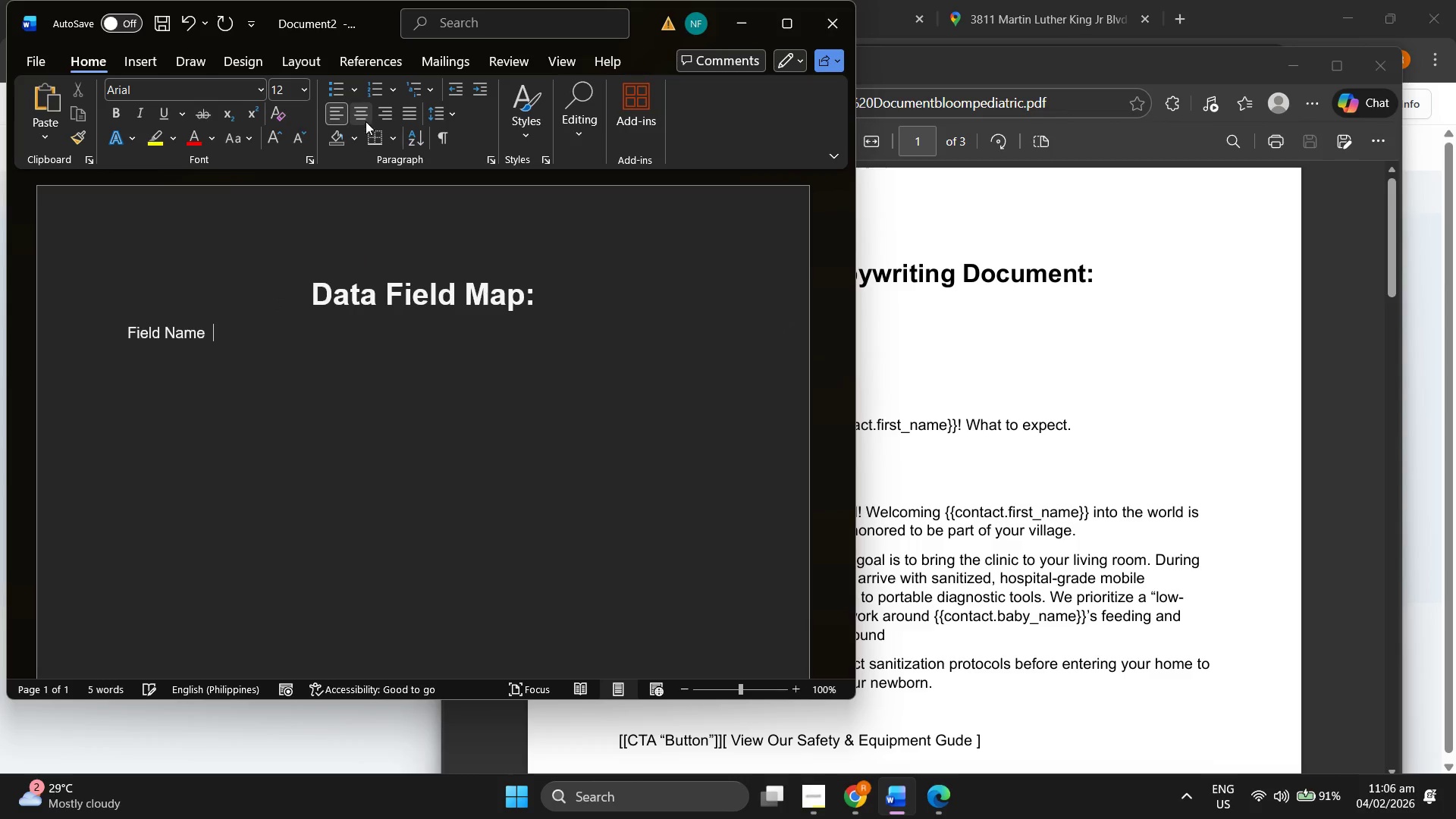 
left_click([365, 120])
 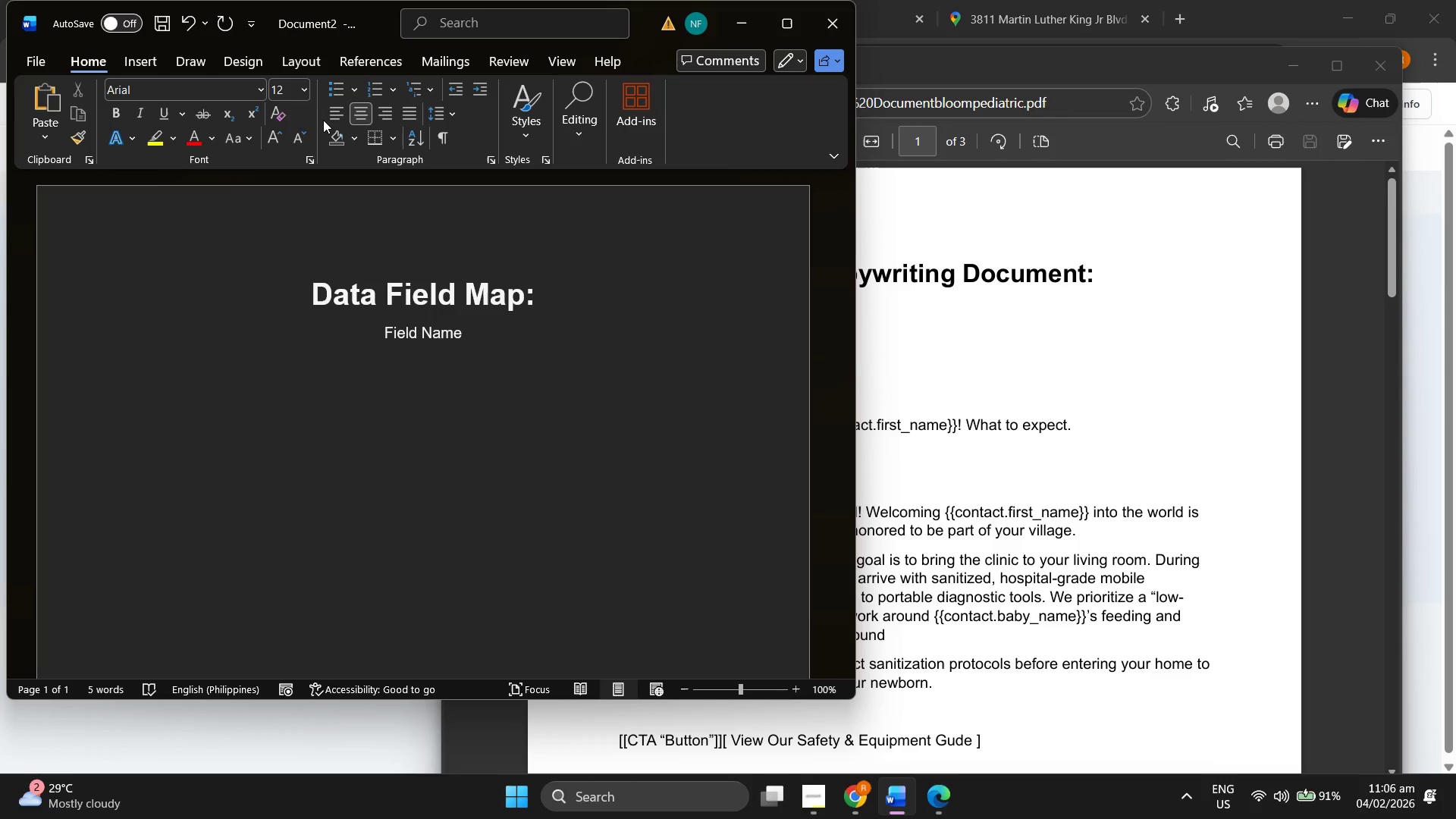 
left_click([328, 118])
 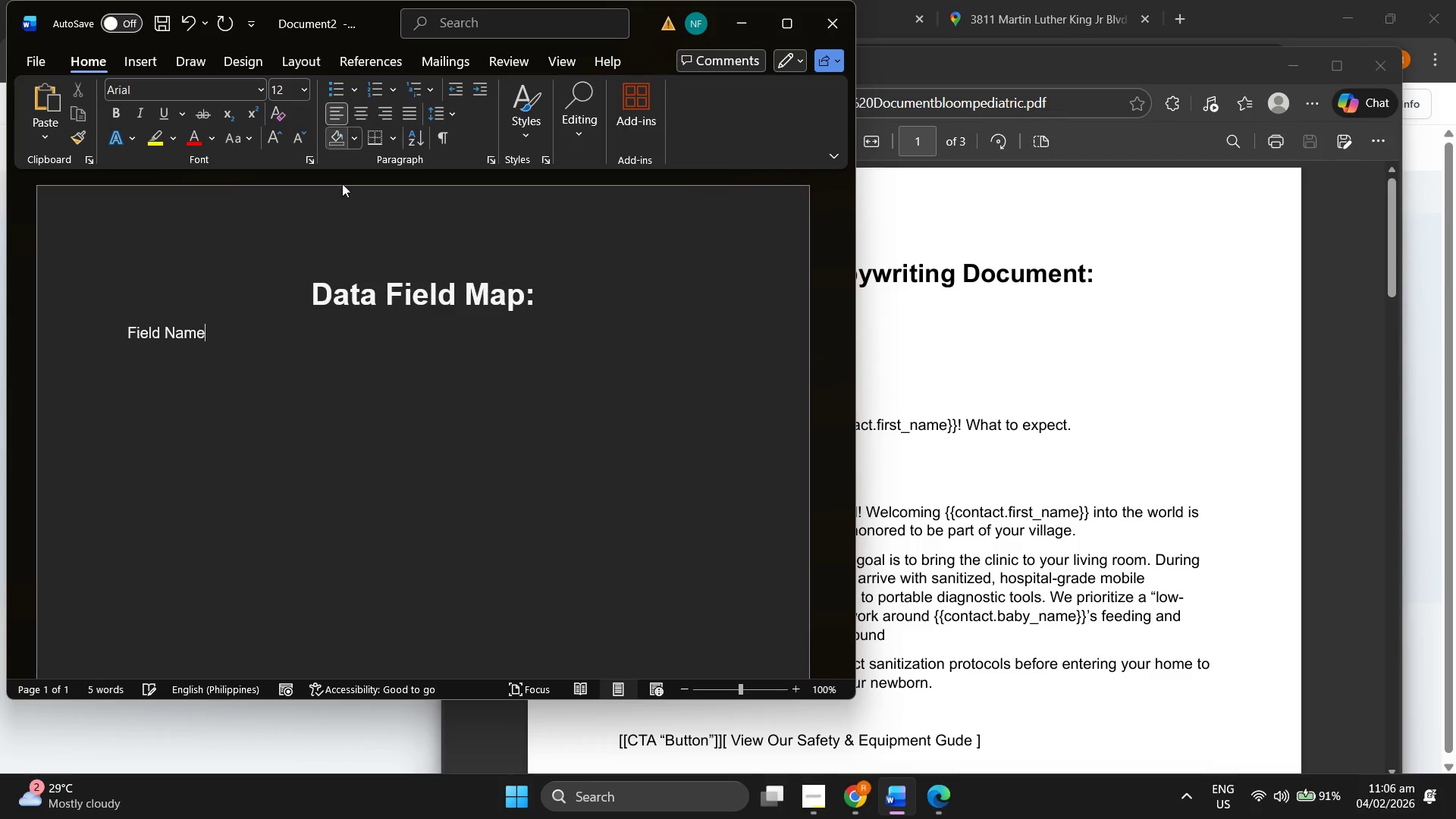 
hold_key(key=Space, duration=1.05)
 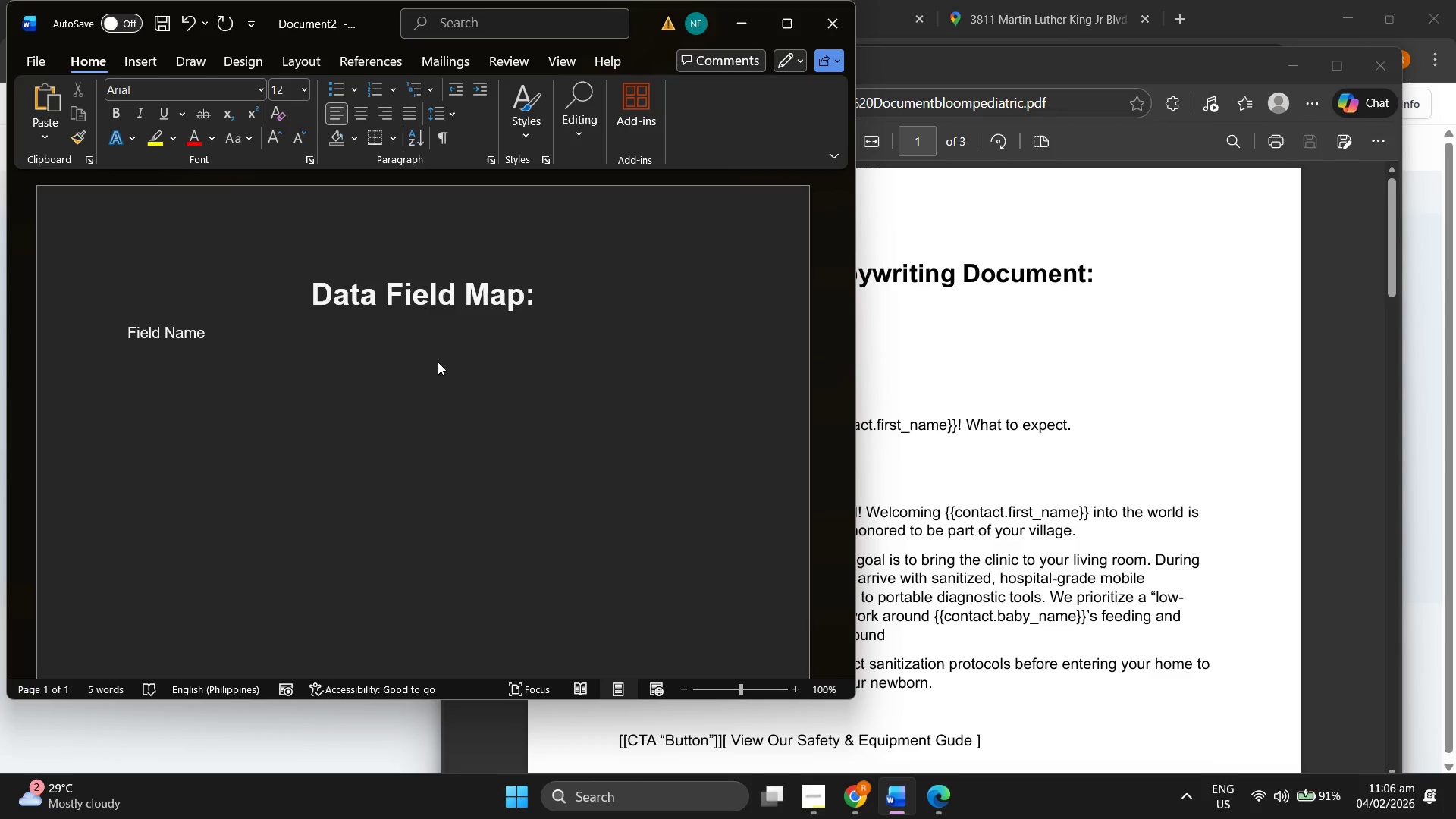 
key(Backspace)
key(Backspace)
type(Data Type)
 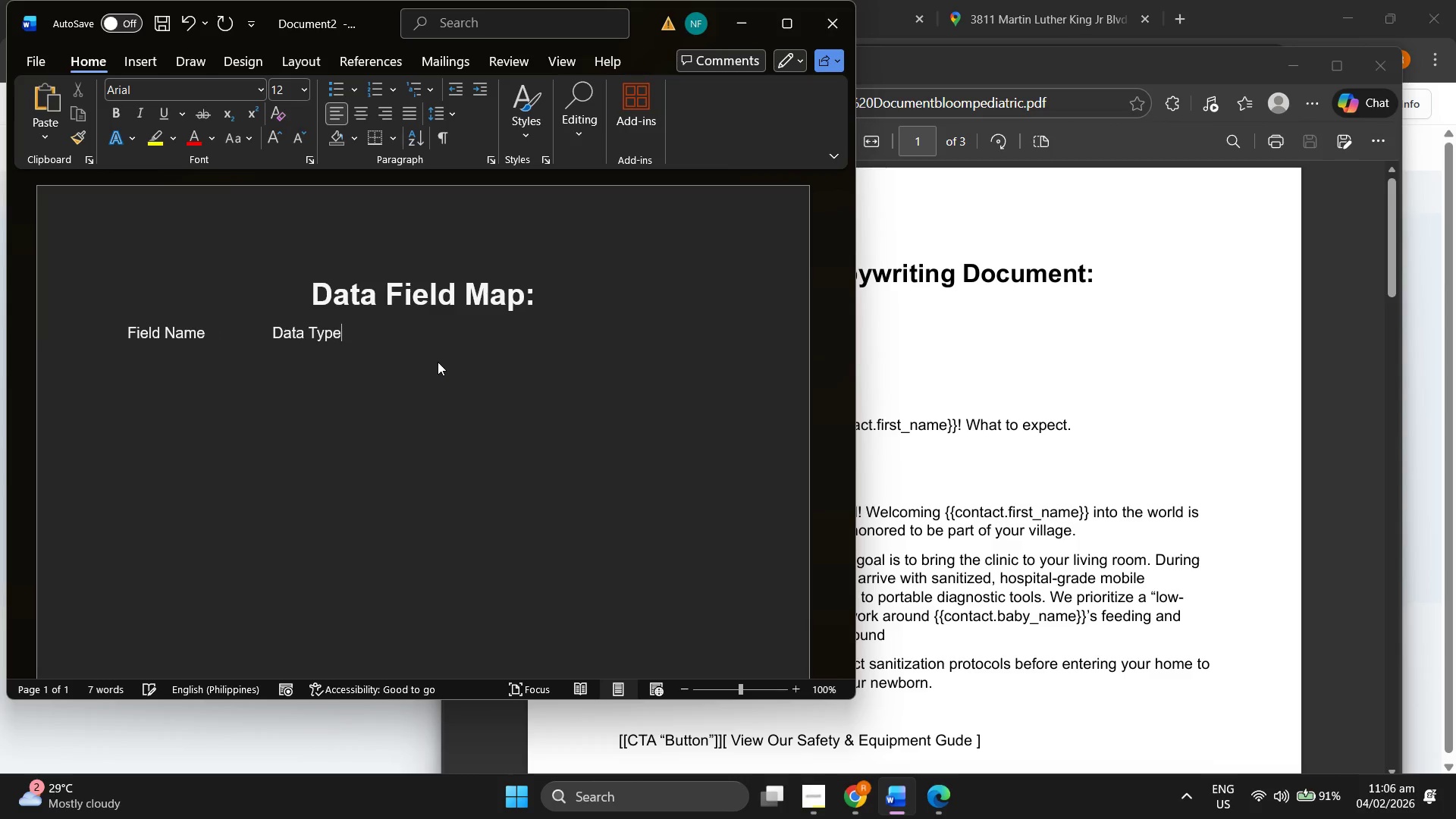 
hold_key(key=Space, duration=0.83)
 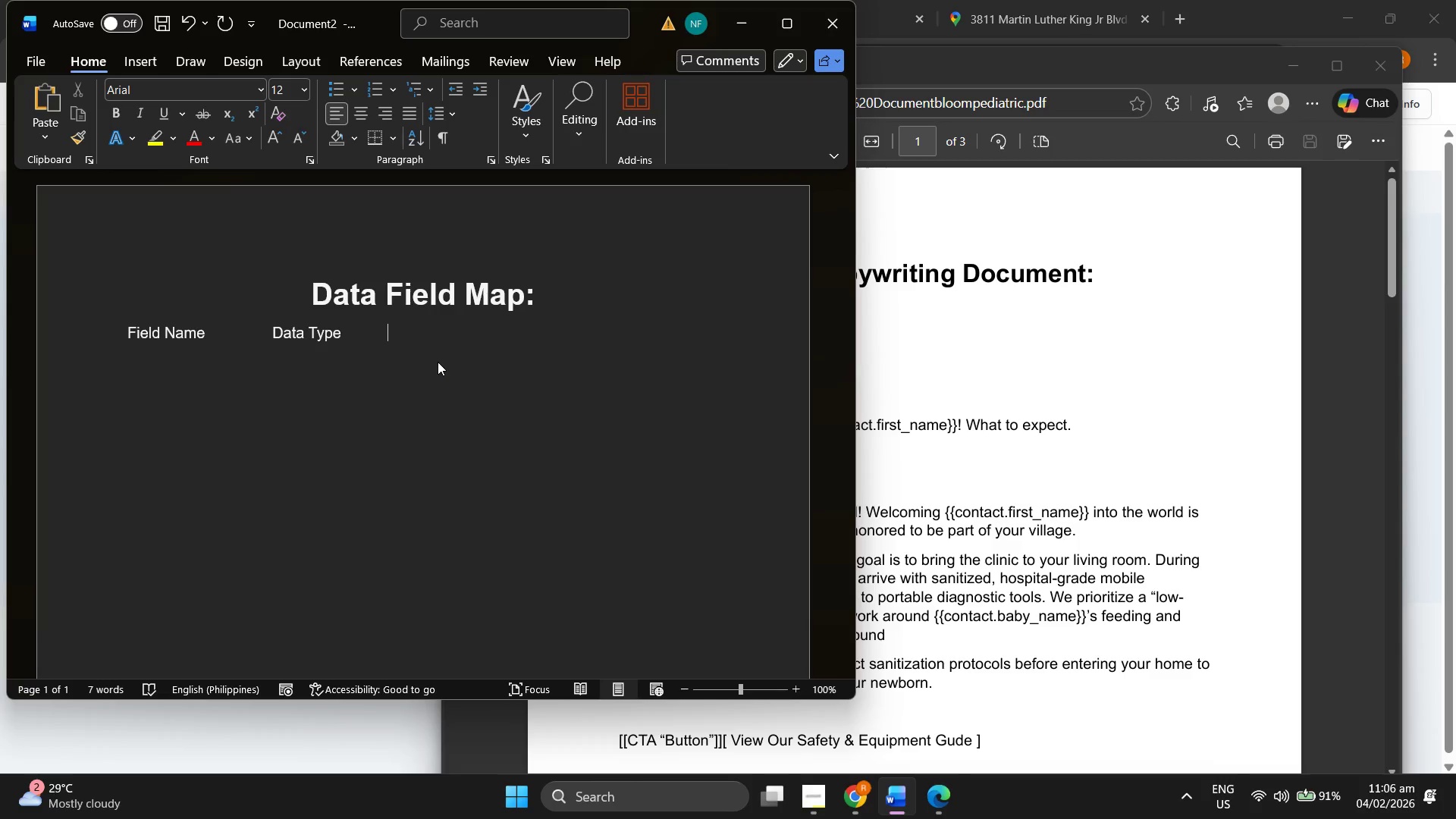 
type(GHL Cuso)
key(Backspace)
type(tom Value)
 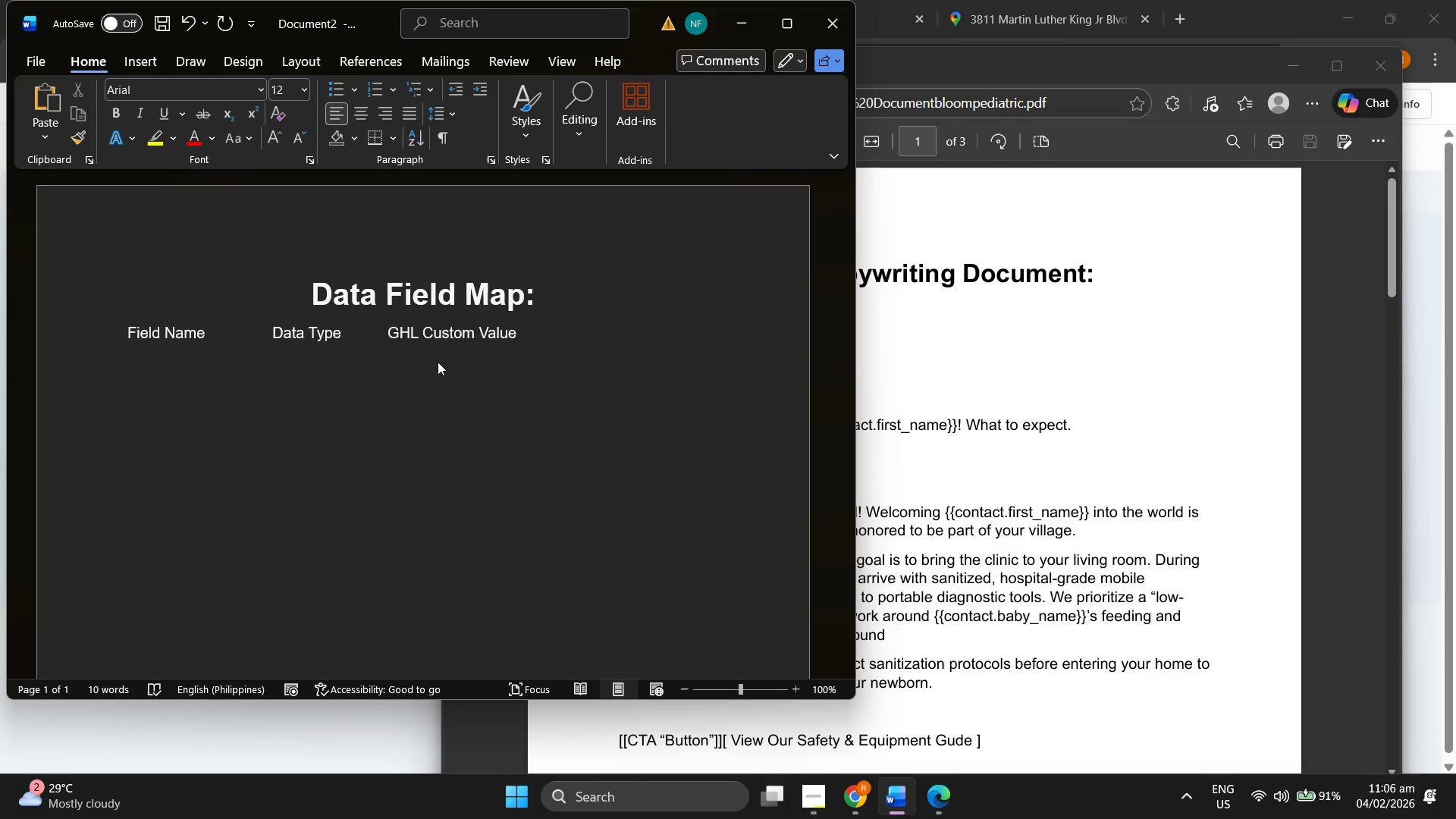 
key(Enter)
 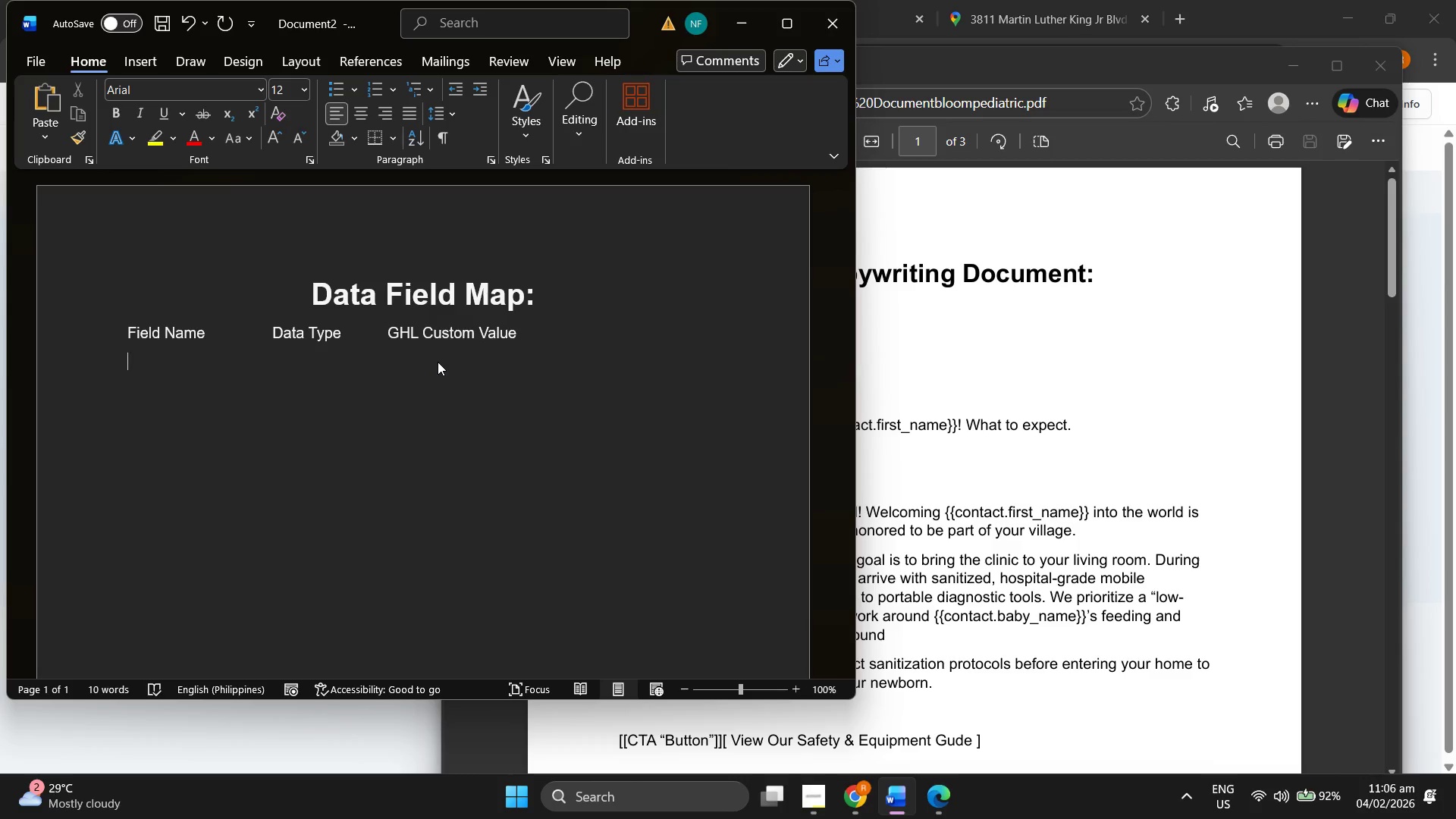 
type(Contact First Name  Syu)
key(Backspace)
key(Backspace)
type(ystem Standard  {{contact.first_name}})
 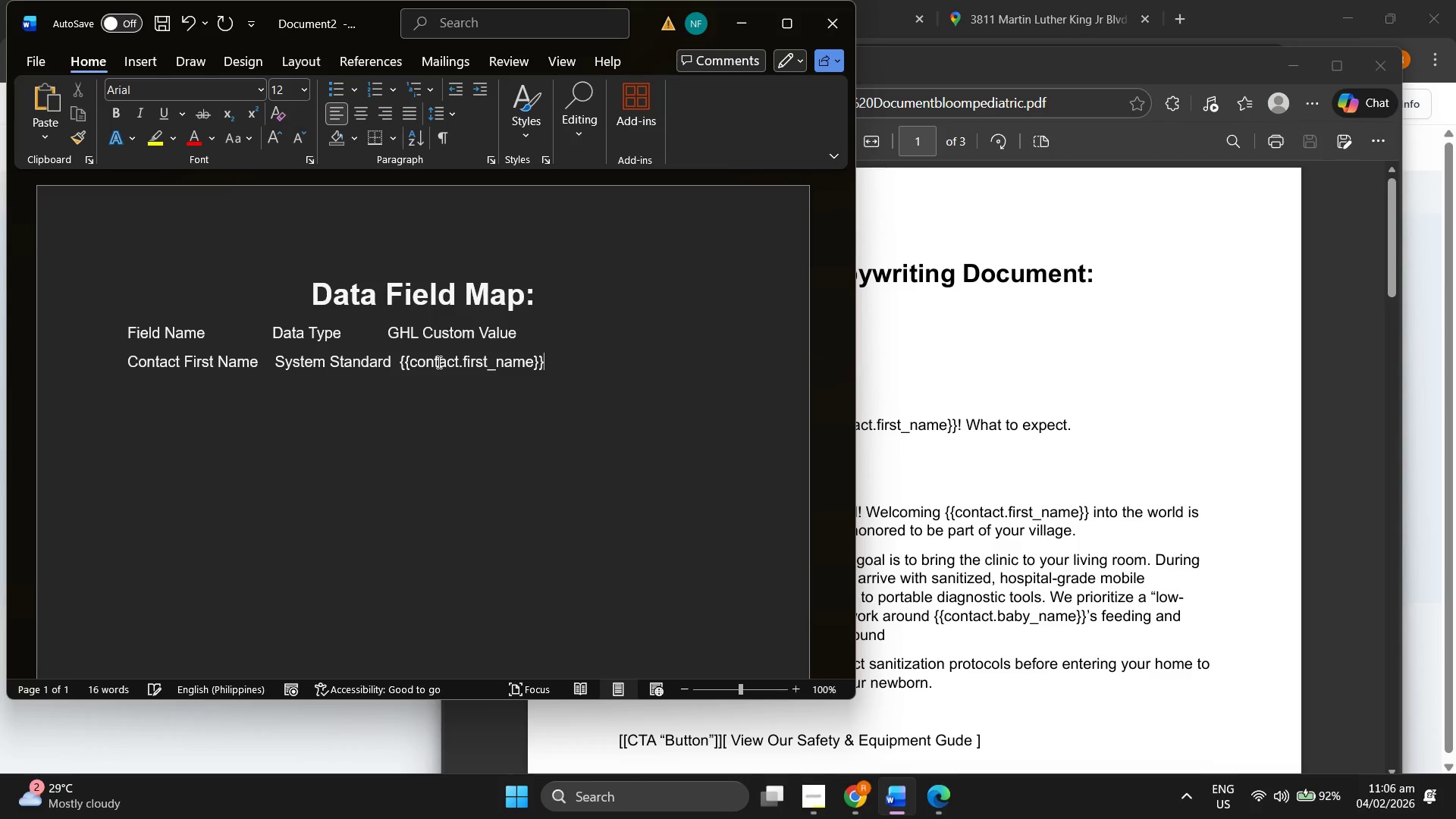 
left_click([366, 121])
 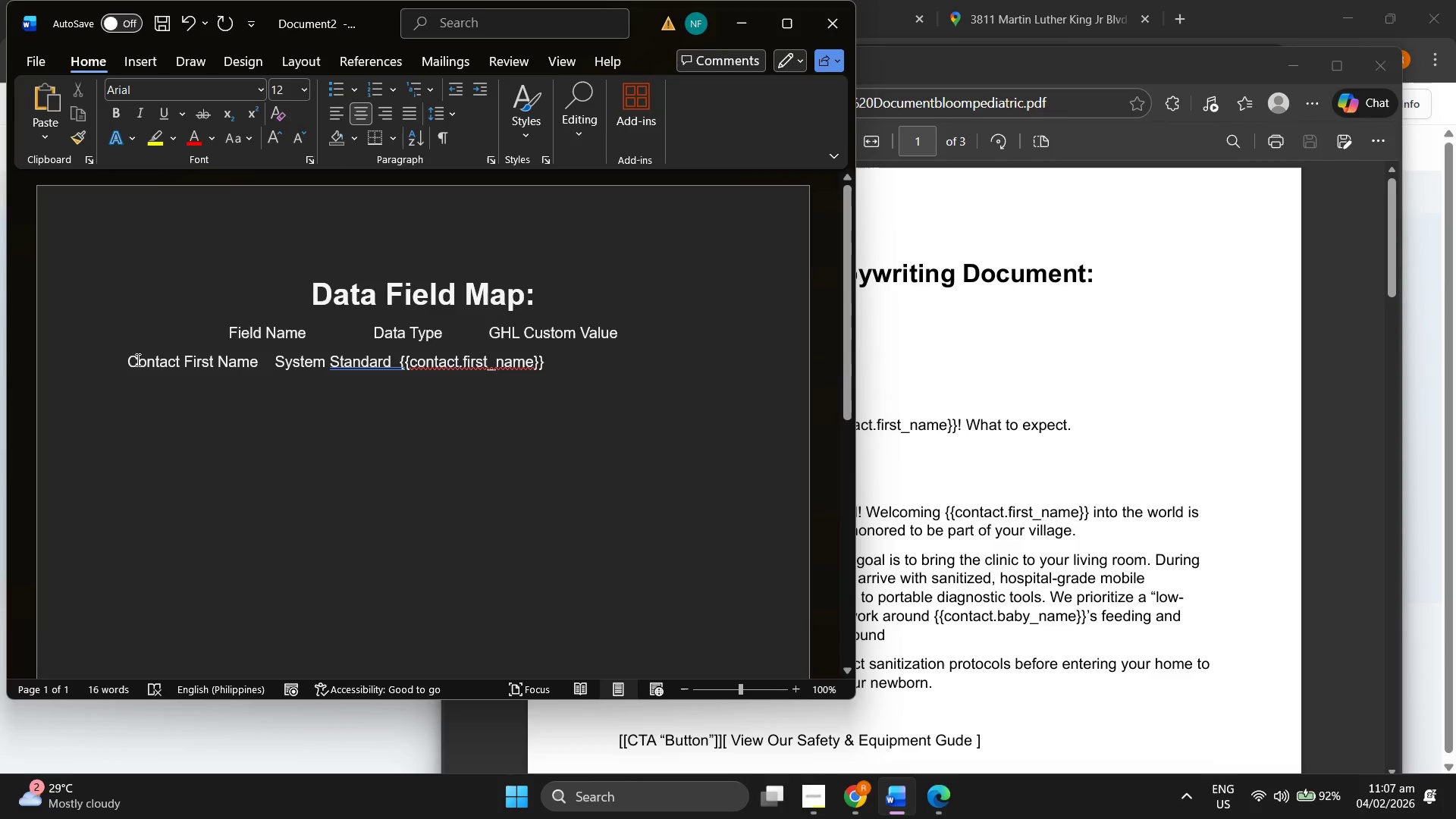 
left_click([127, 359])
 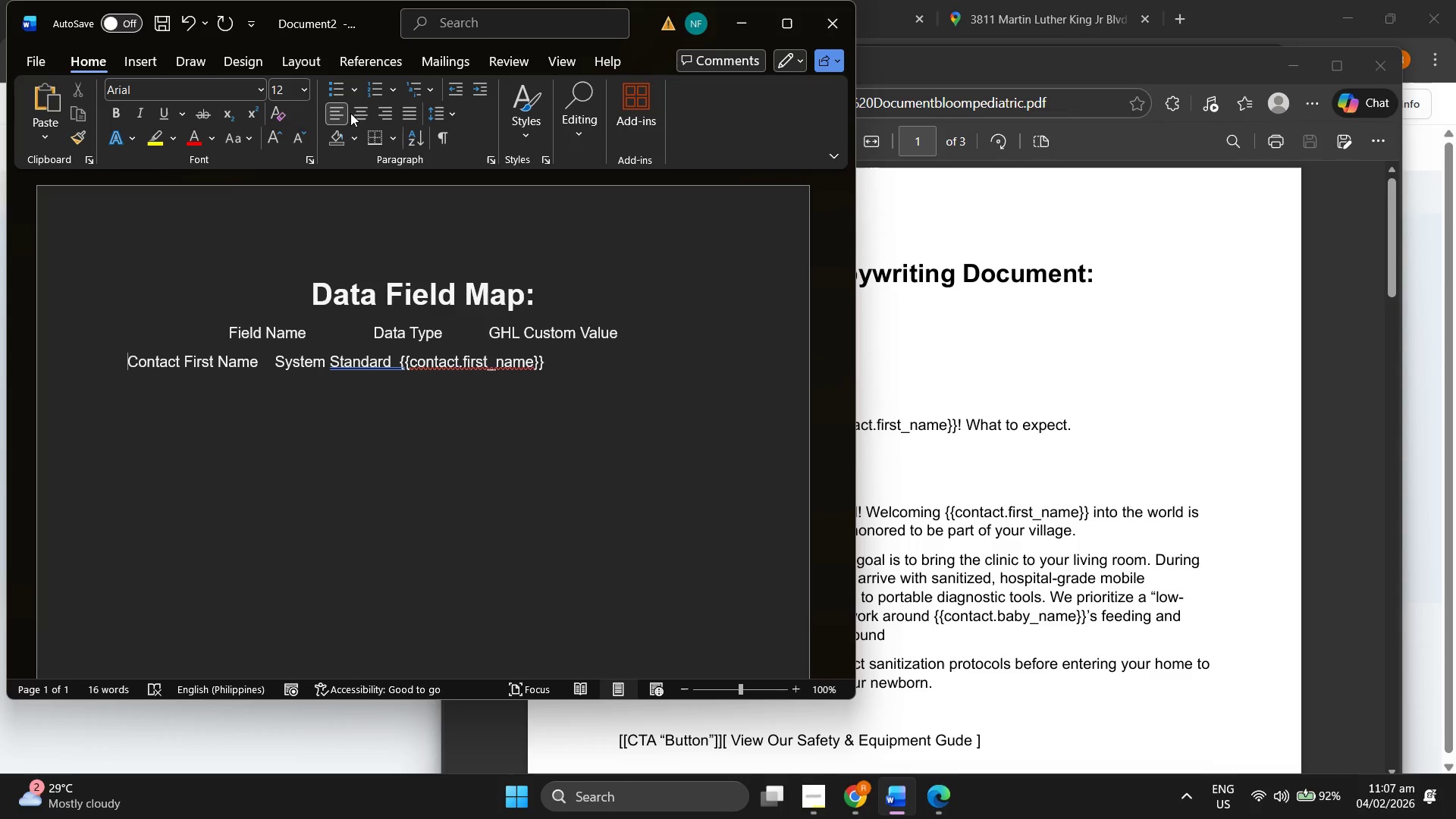 
left_click([354, 114])
 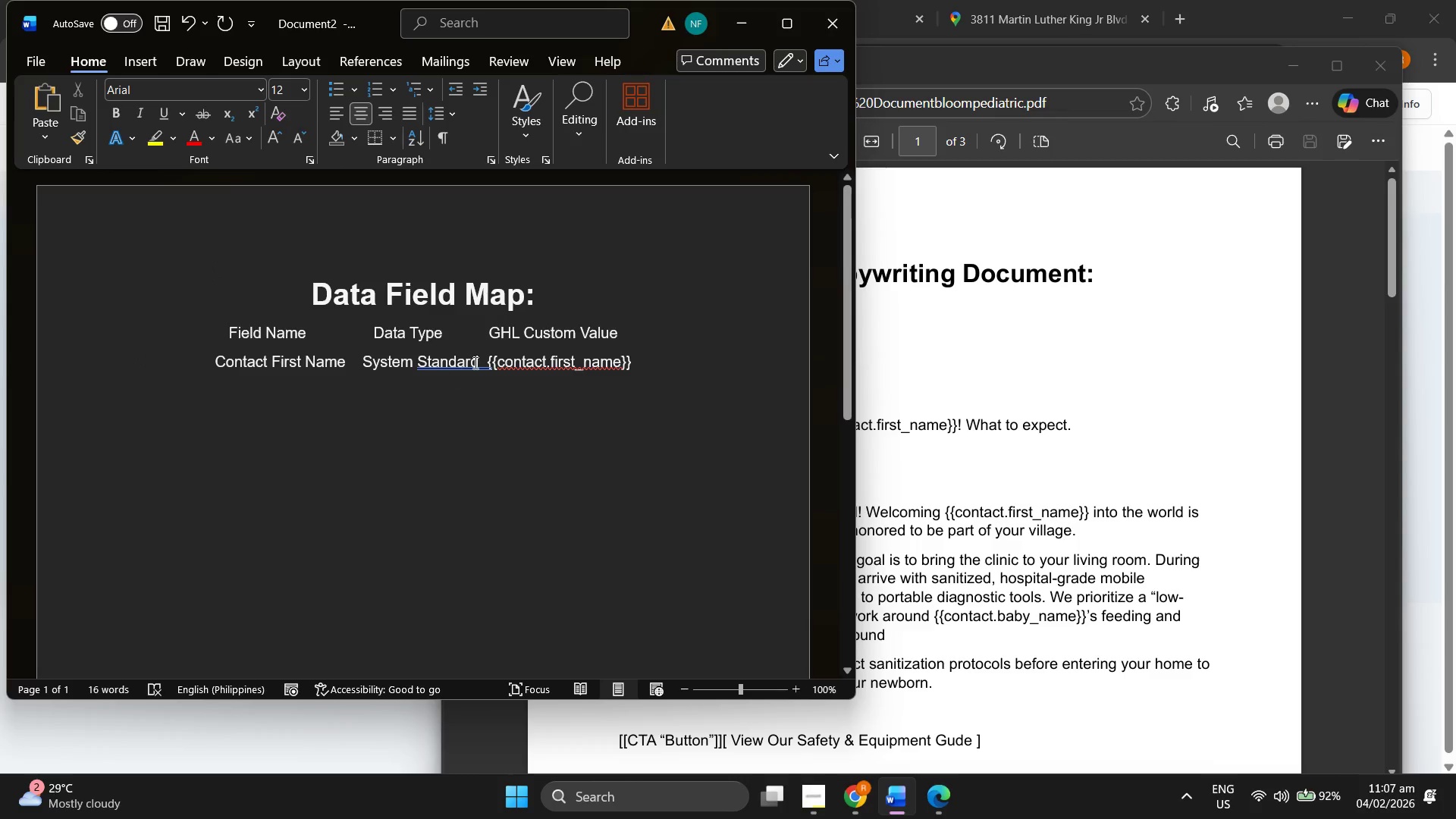 
left_click([482, 359])
 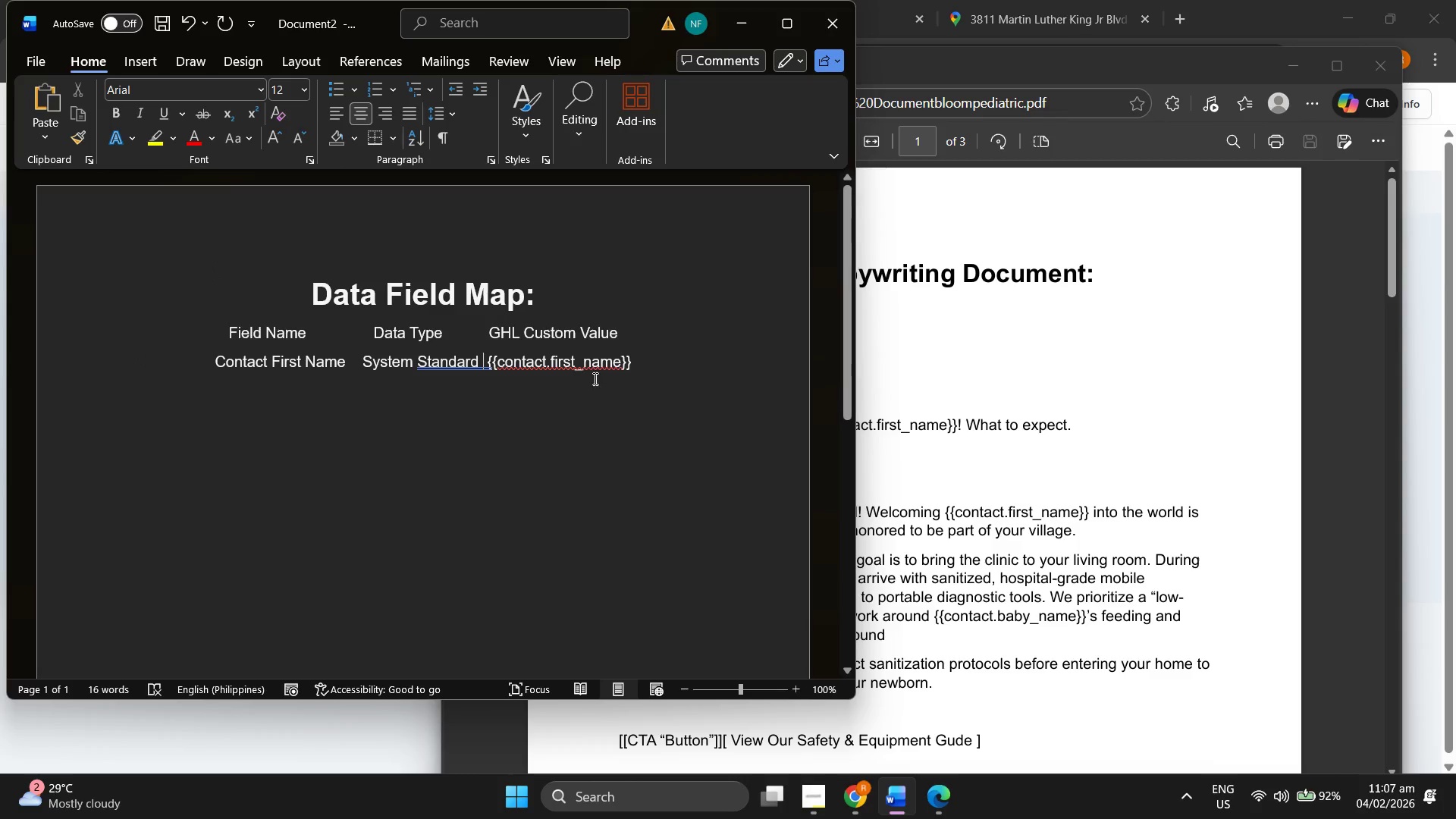 
key(Space)
 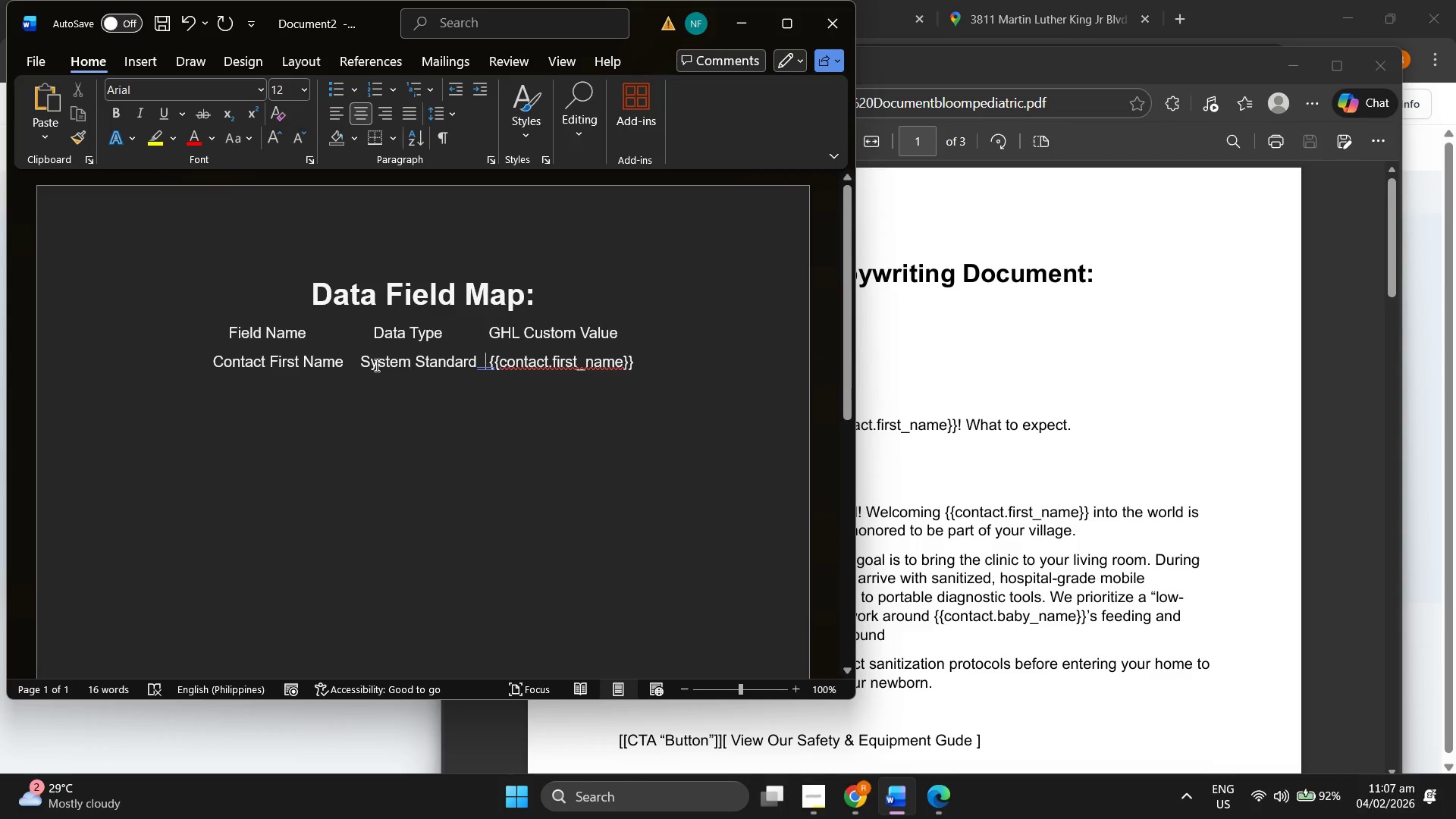 
left_click([336, 358])
 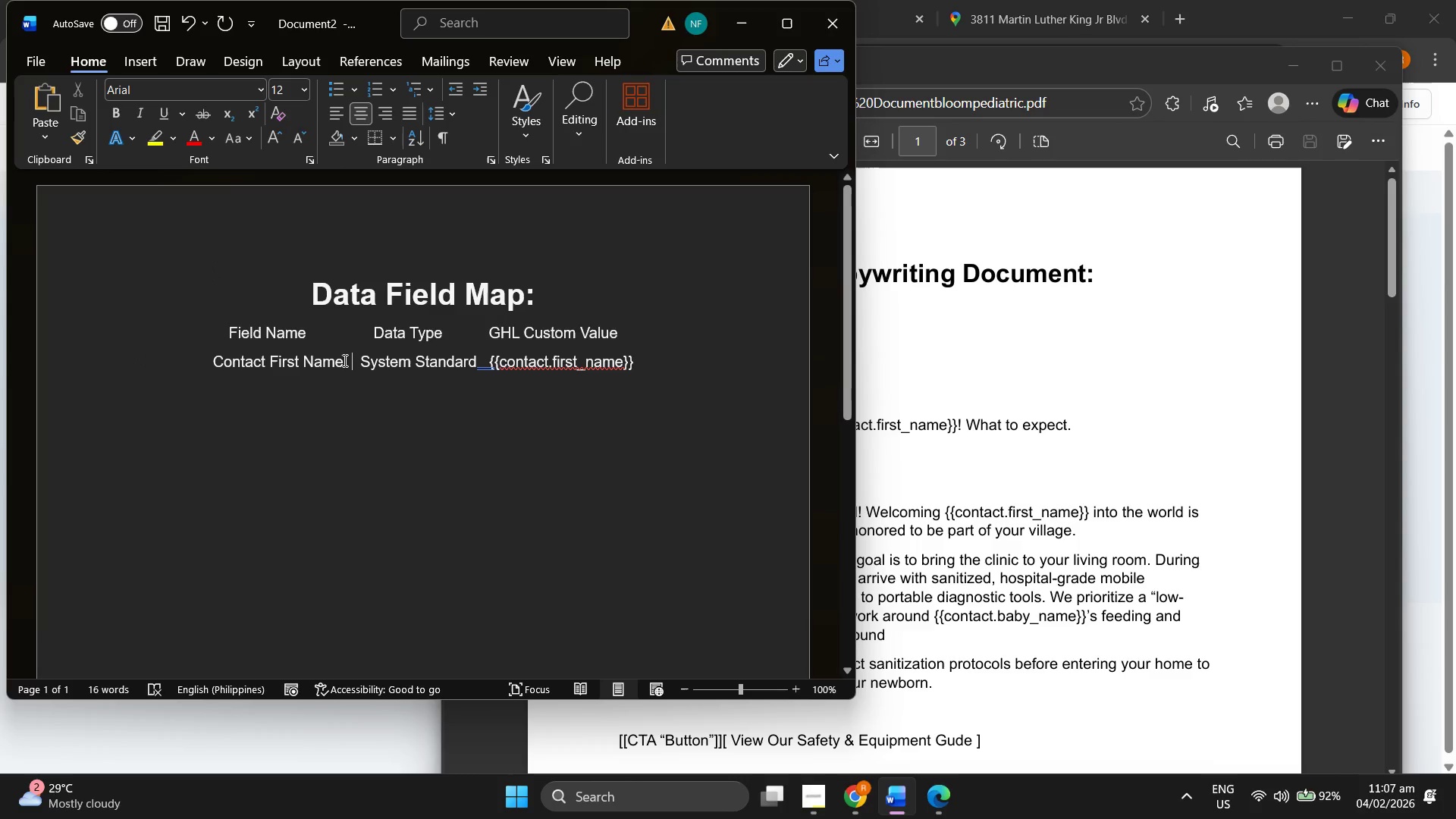 
triple_click([344, 360])
 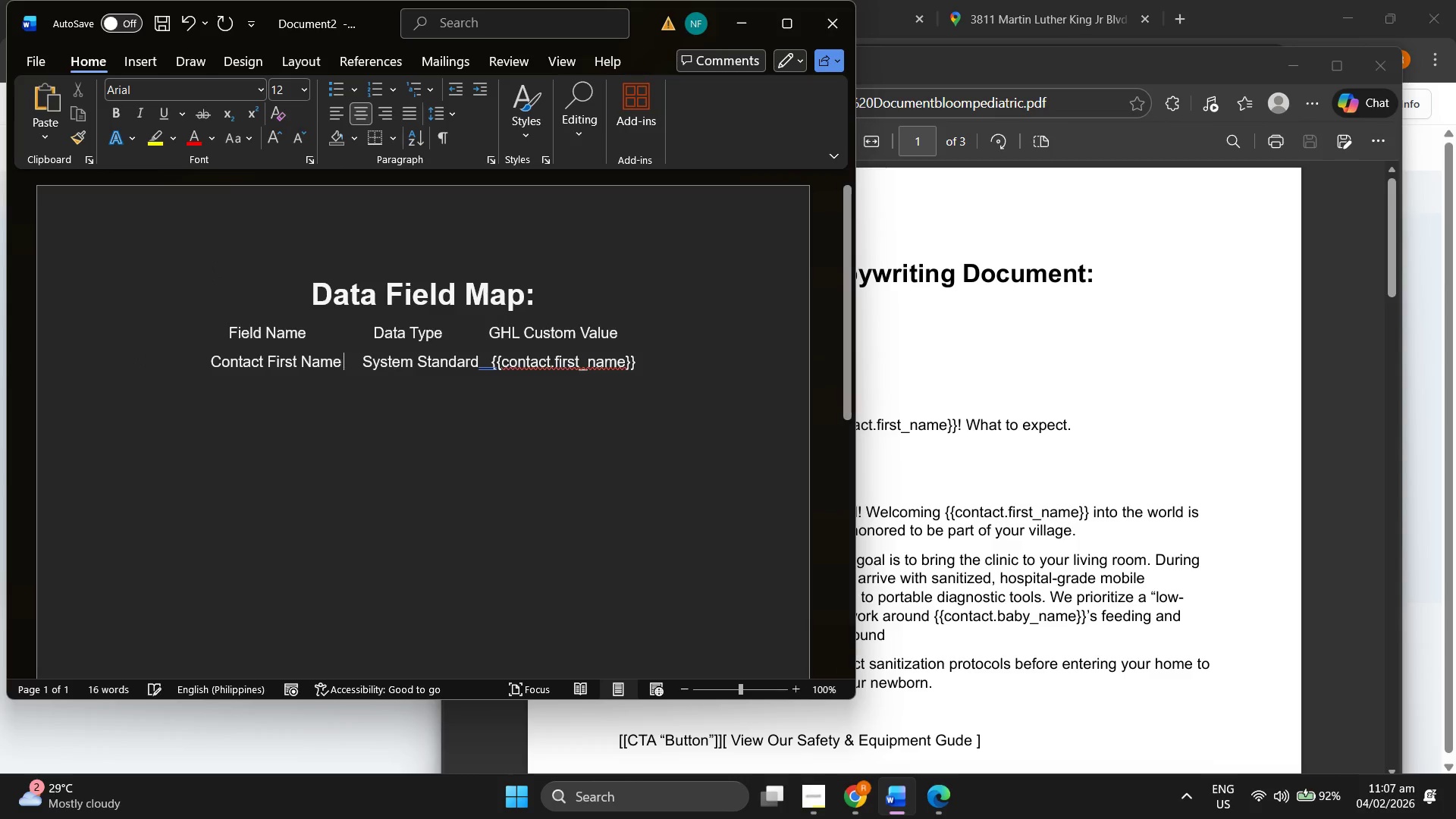 
key(Space)
 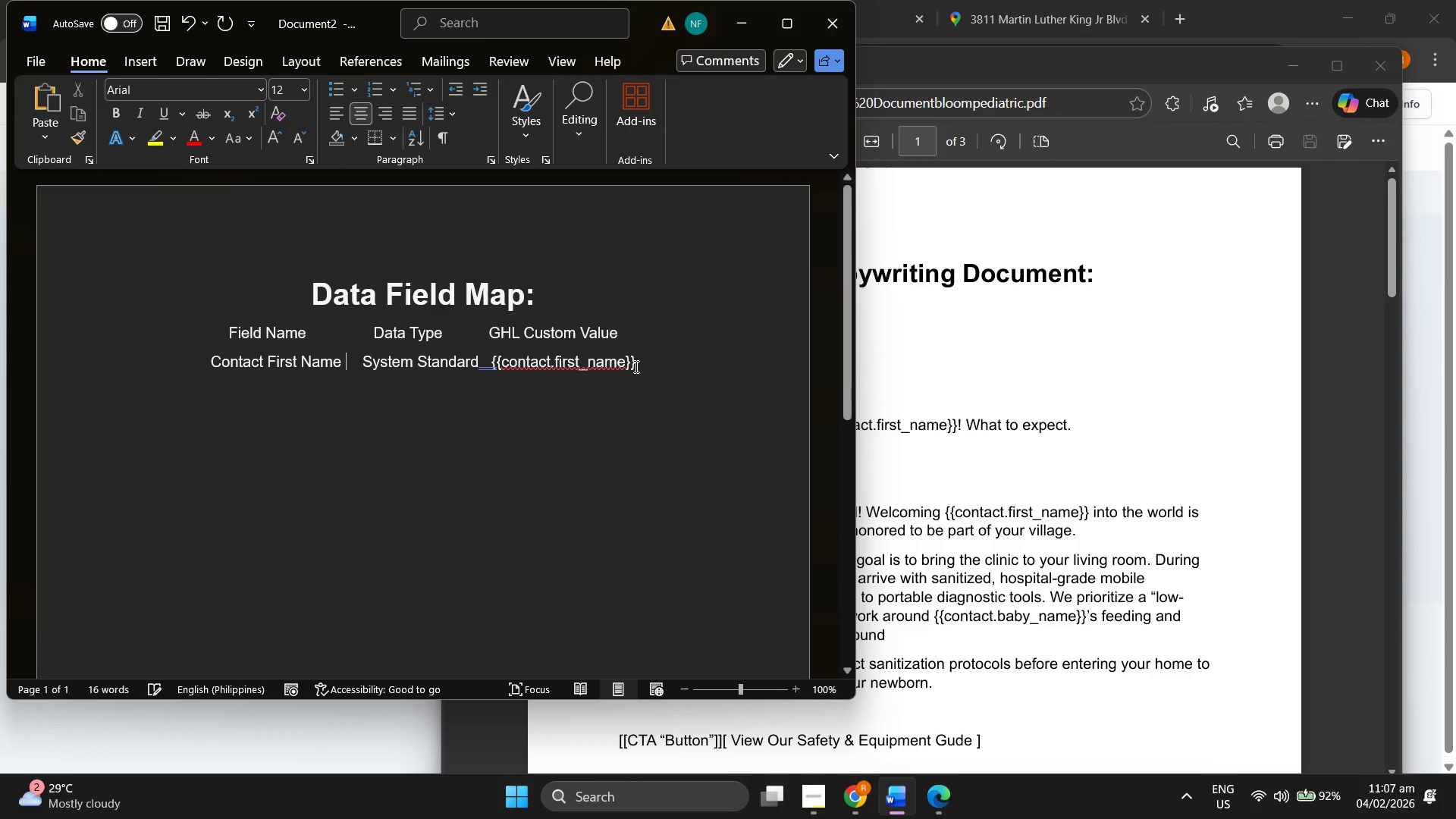 
left_click([665, 366])
 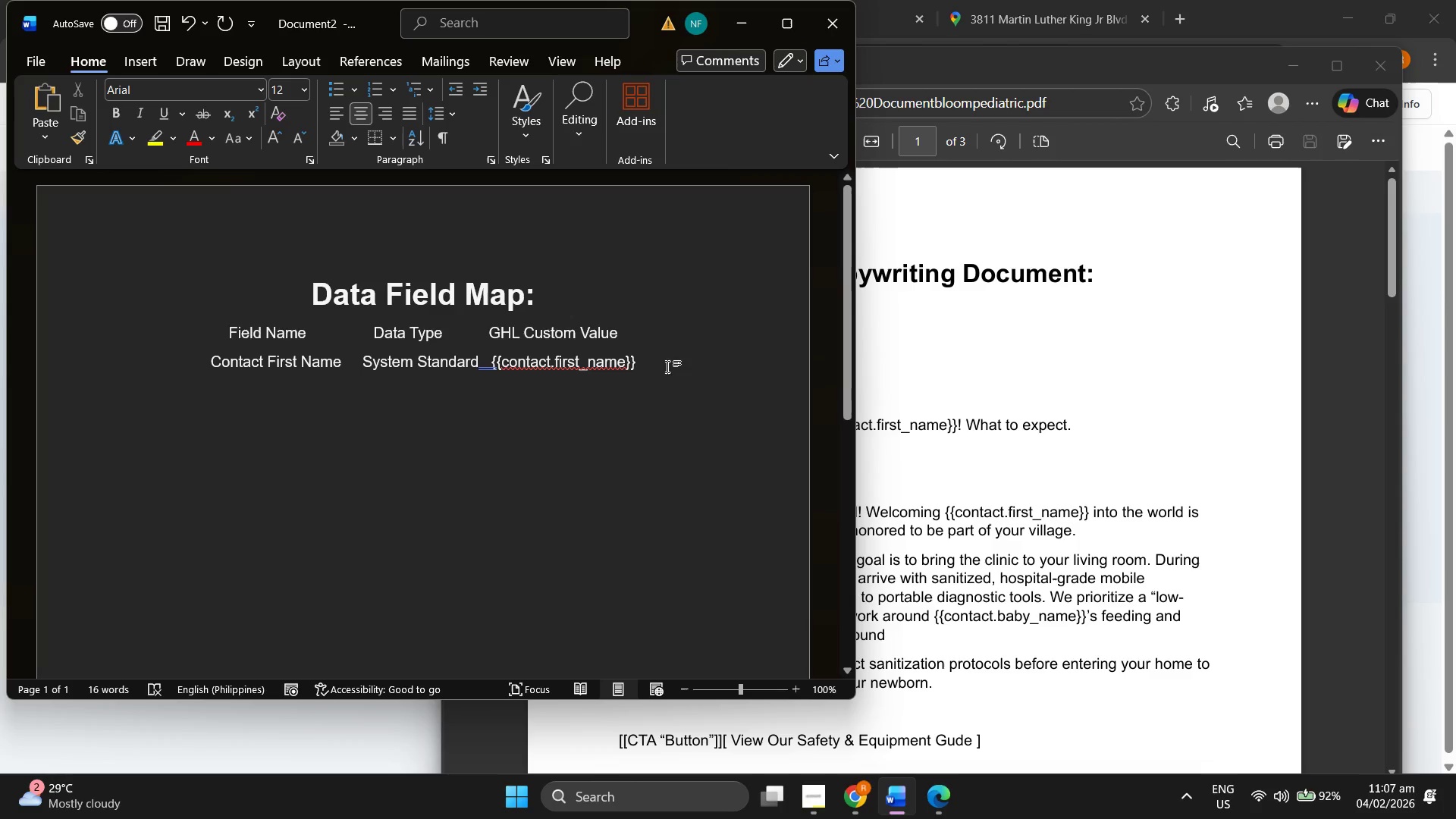 
key(Enter)
 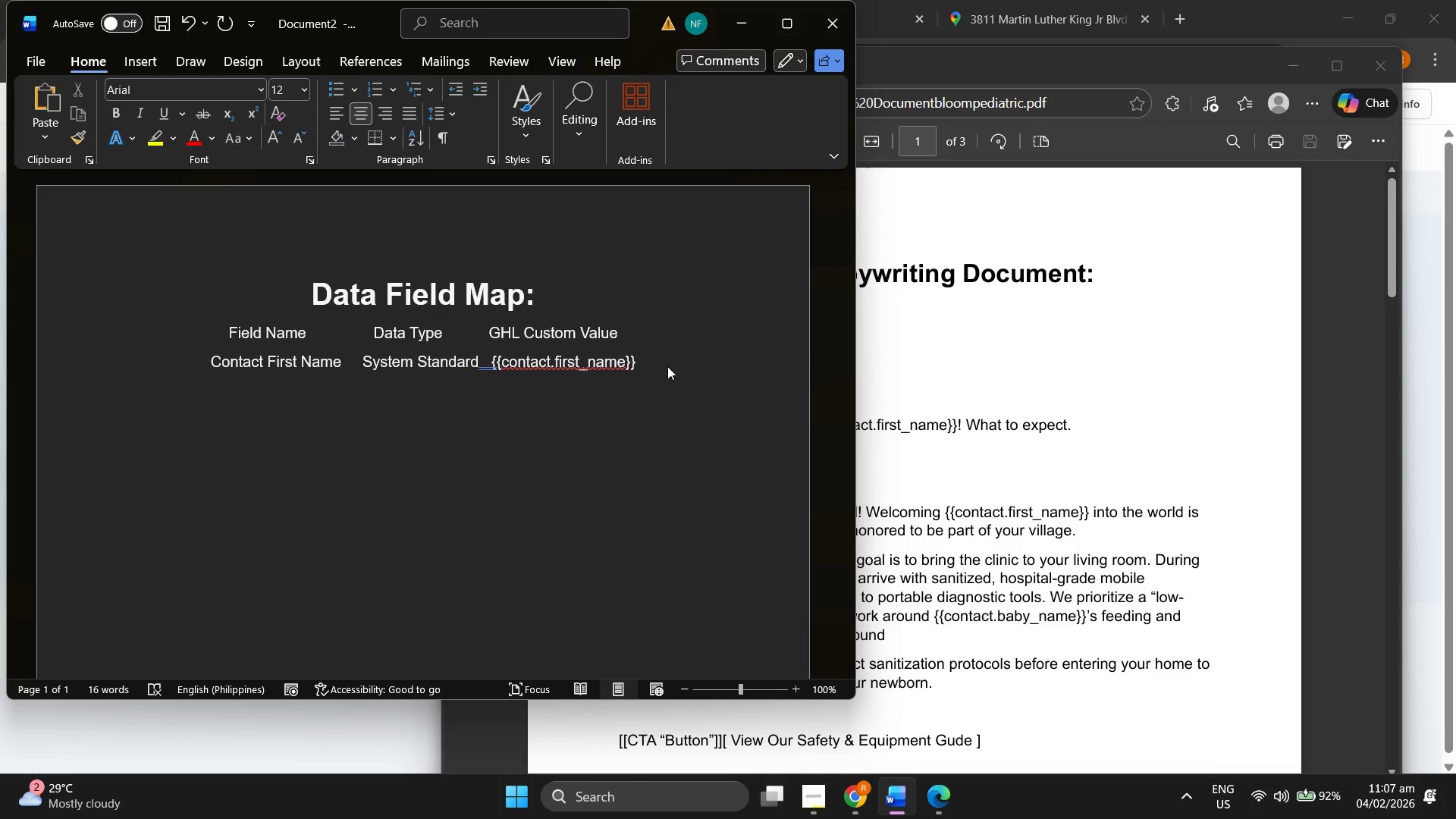 
type(asd)
key(Backspace)
key(Backspace)
key(Backspace)
key(Backspace)
type(  )
 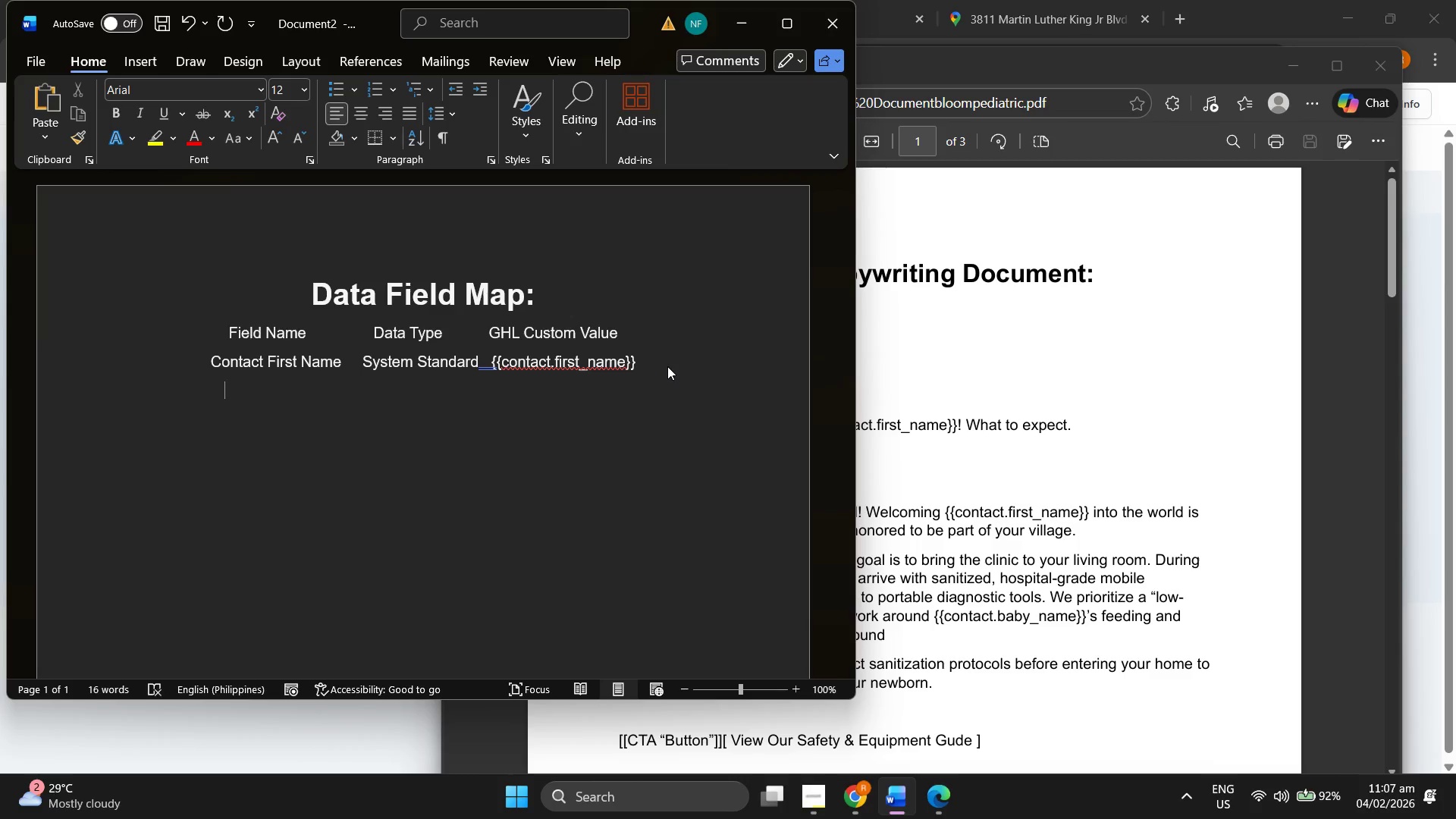 
key(Backspace)
type(Bb)
key(Backspace)
type(aby's Nm)
key(Backspace)
type(ame  TEXT)
key(Backspace)
key(Backspace)
key(Backspace)
key(Backspace)
type(  Text   )
key(Backspace)
type({{contact.first_)
key(Backspace)
key(Backspace)
key(Backspace)
key(Backspace)
key(Backspace)
type(ba)
key(Backspace)
key(Backspace)
key(Backspace)
type(baby)name)
key(Backspace)
key(Backspace)
key(Backspace)
key(Backspace)
key(Backspace)
type(_name}})
 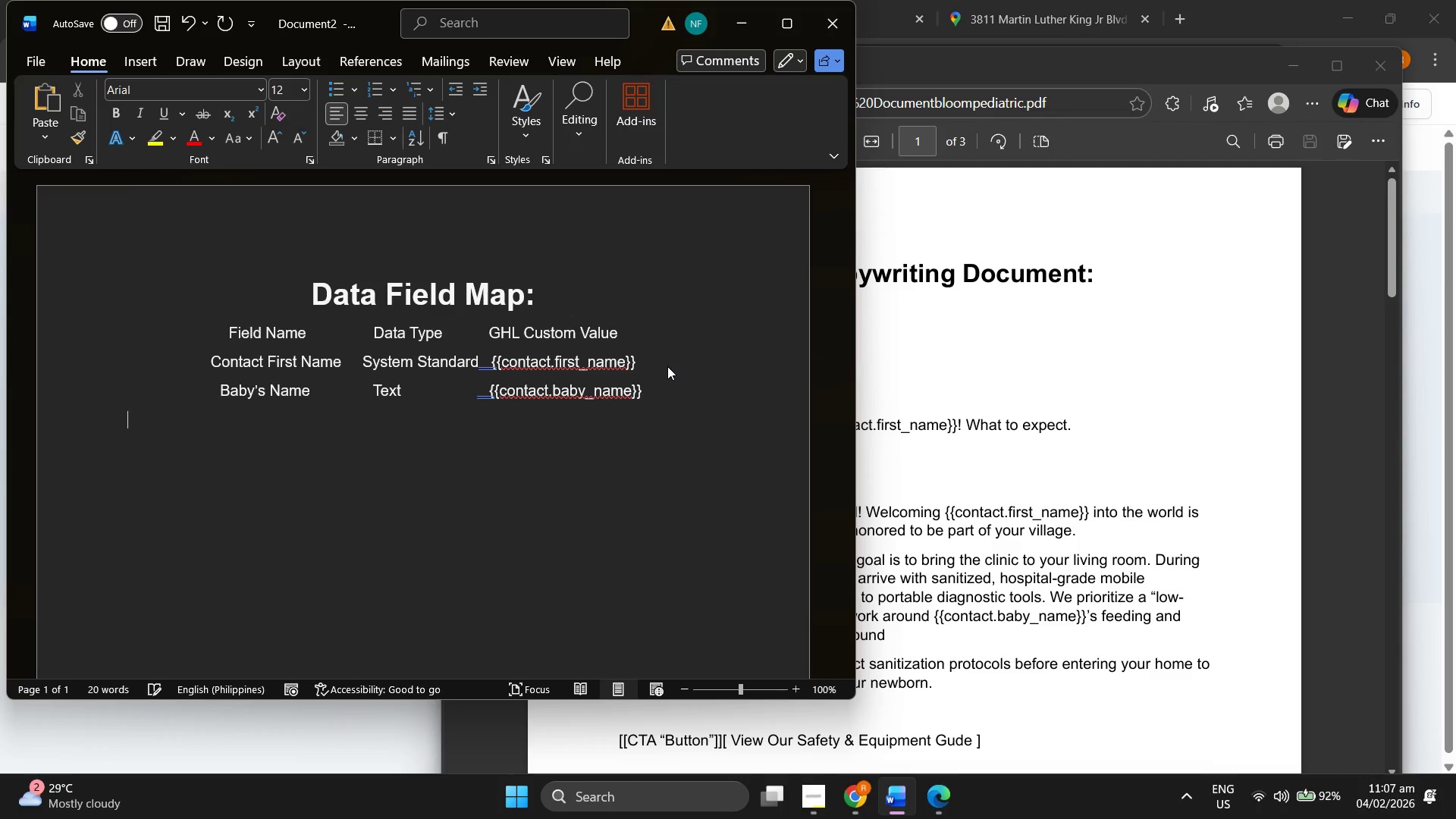 
 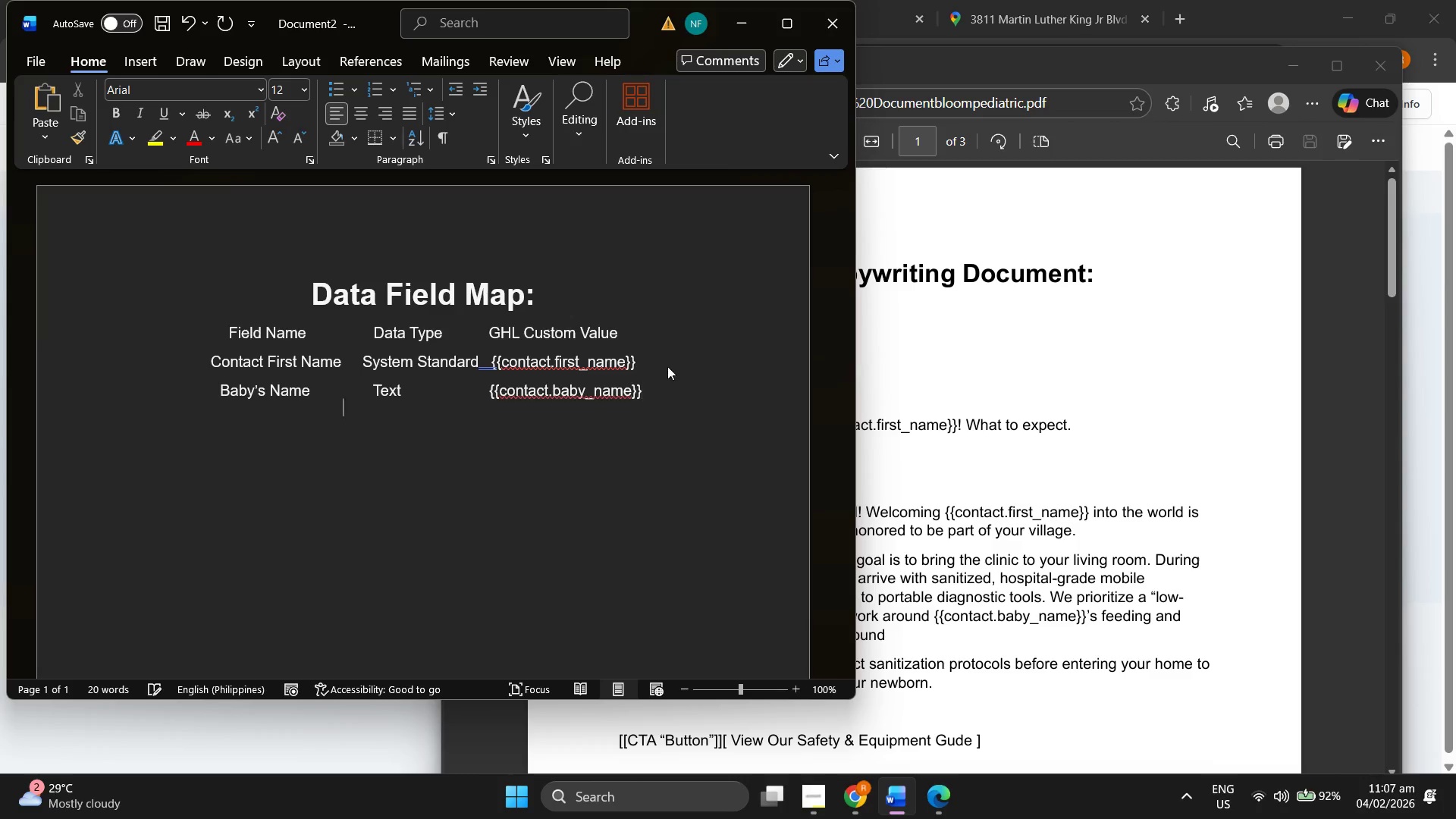 
key(Enter)
 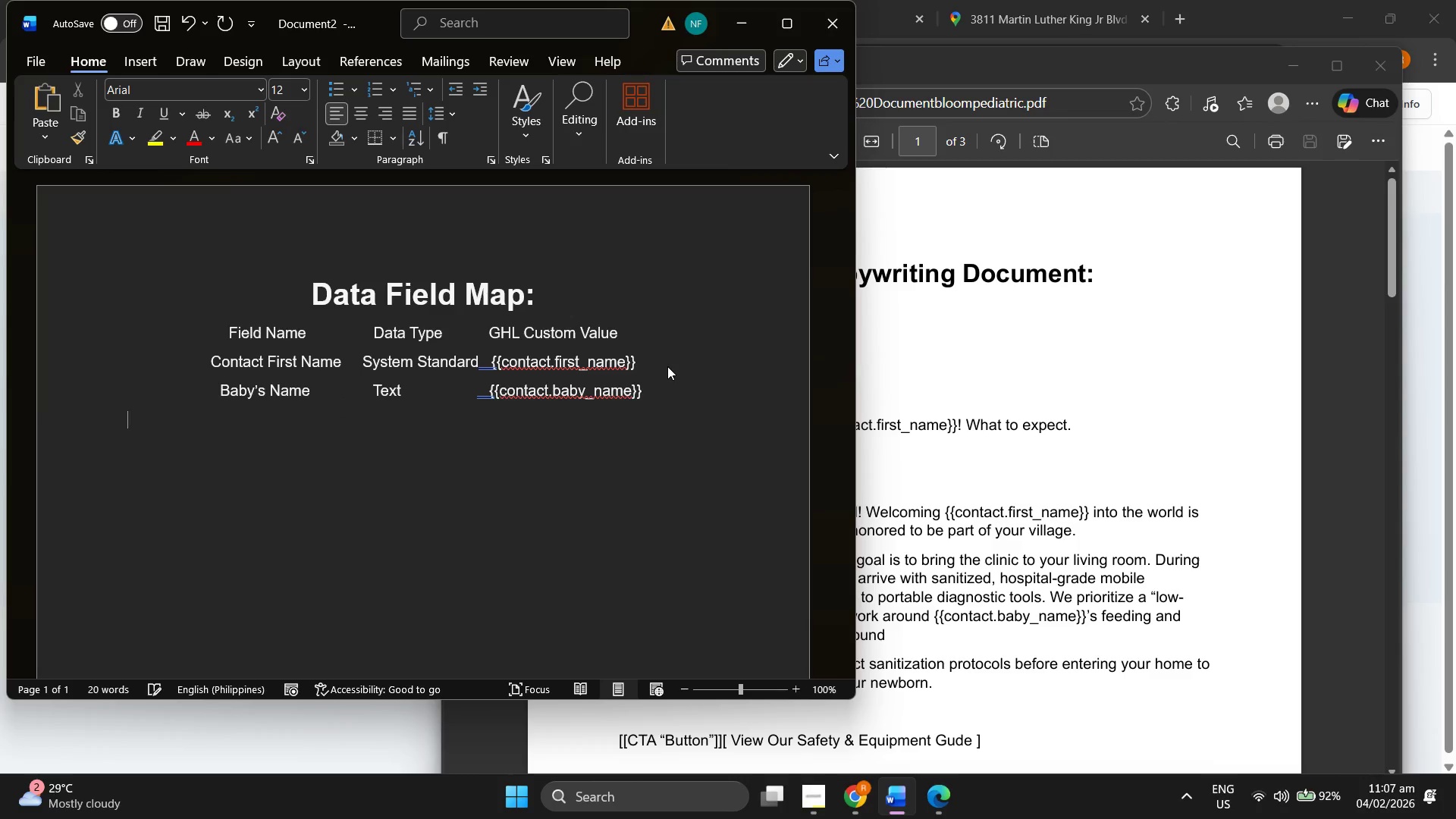 
hold_key(key=Space, duration=1.22)
 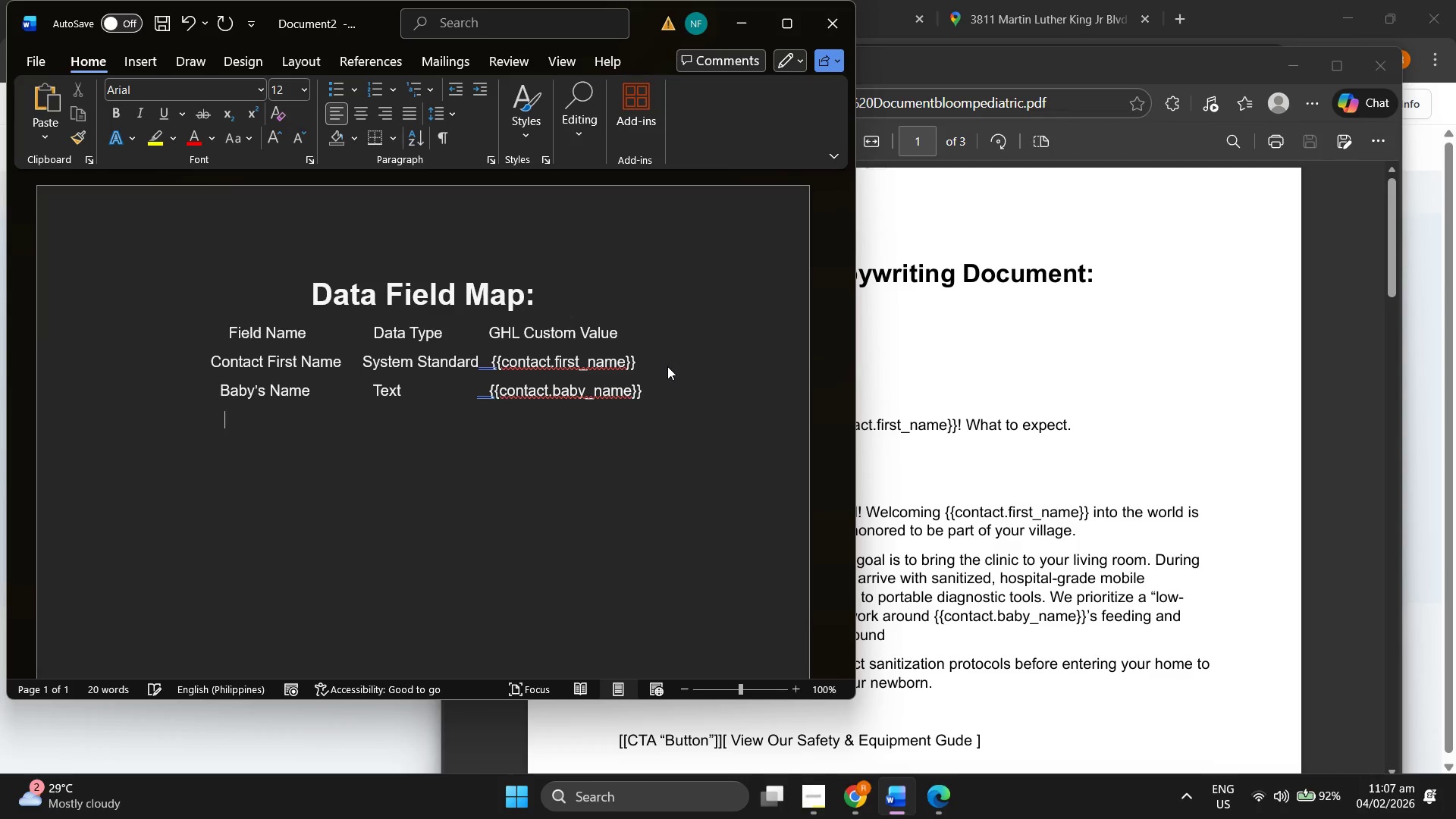 
type( )
key(Backspace)
key(Backspace)
type(Appoinment)
key(Backspace)
key(Backspace)
key(Backspace)
key(Backspace)
type(tment DA)
key(Backspace)
type(ataDate Picker  {{appointment-)
key(Backspace)
type(.stat)
key(Backspace)
type(rt_name)
key(Backspace)
key(Backspace)
key(Backspace)
key(Backspace)
type(time}})
 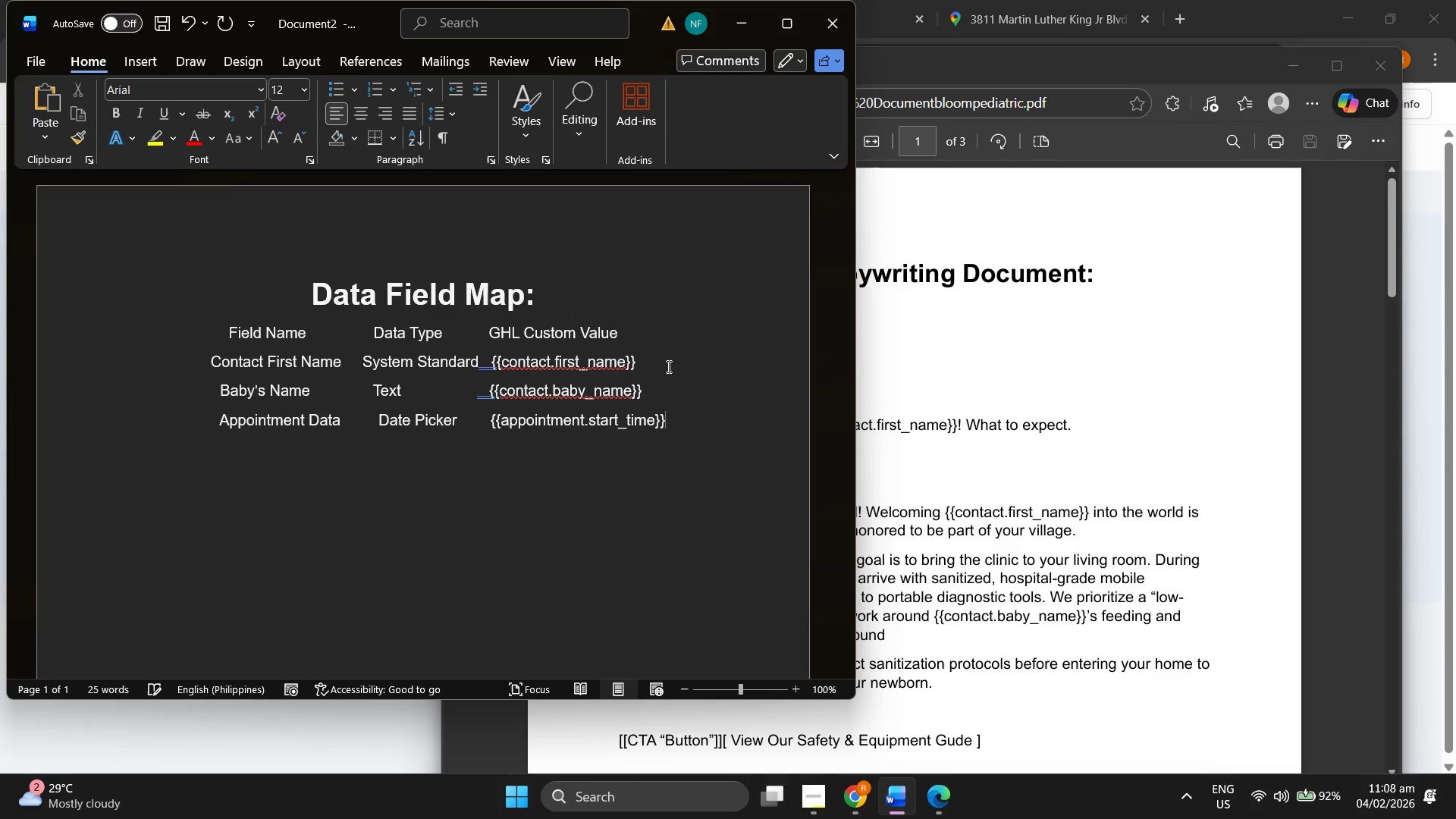 
scroll: coordinate [667, 366], scroll_direction: down, amount: 1.0
 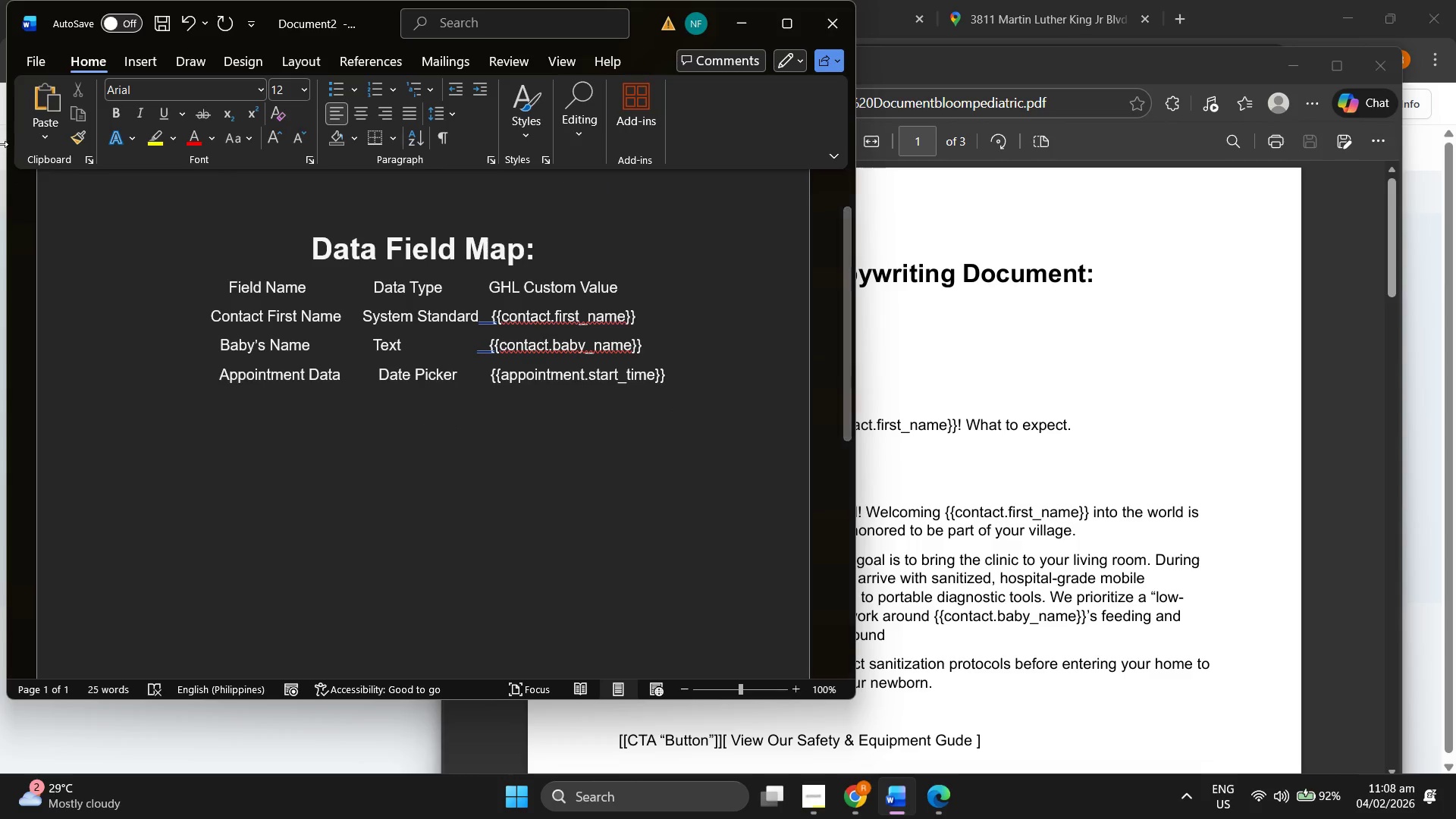 
left_click([32, 67])
 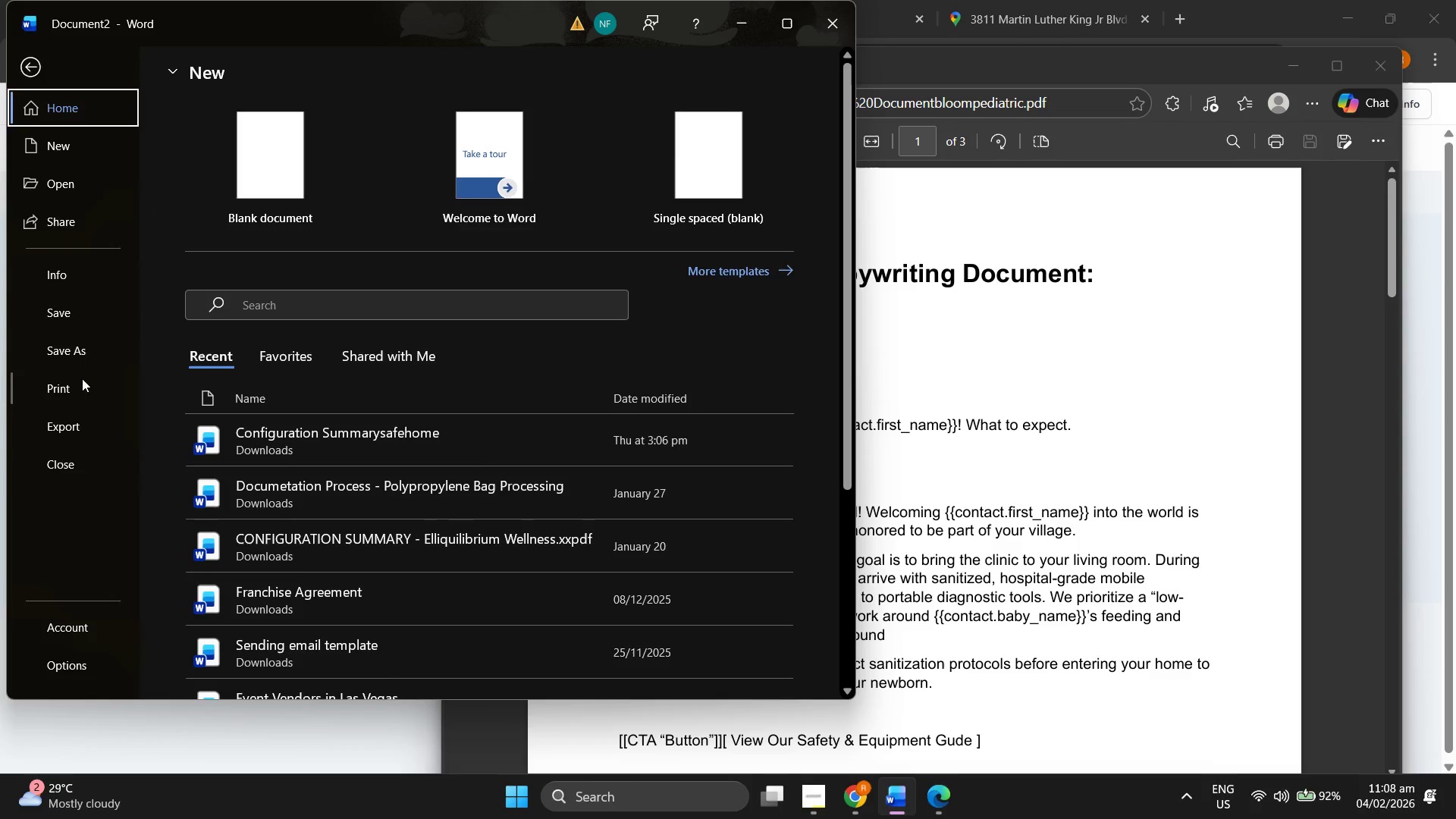 
left_click([82, 359])
 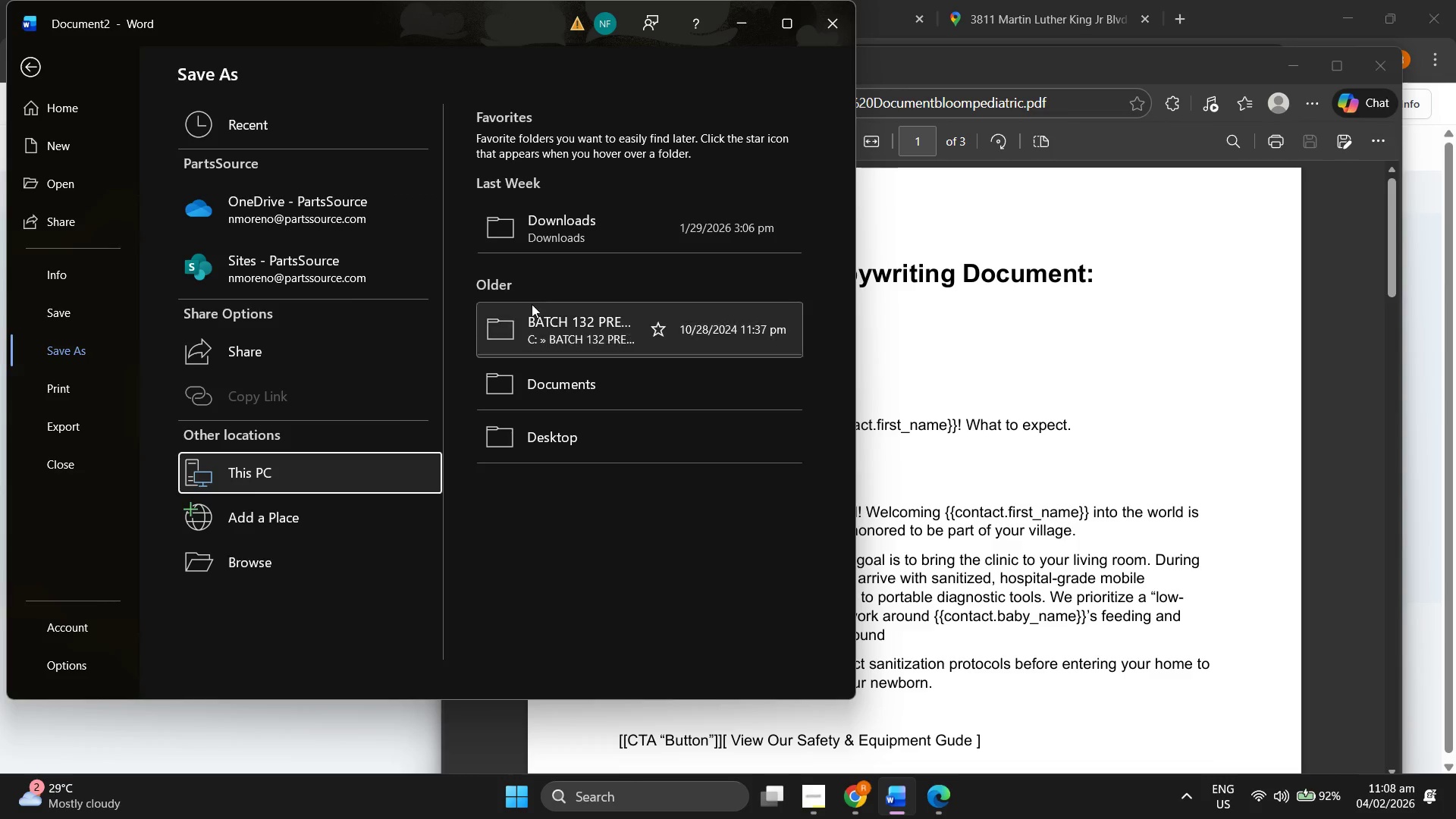 
left_click([584, 233])
 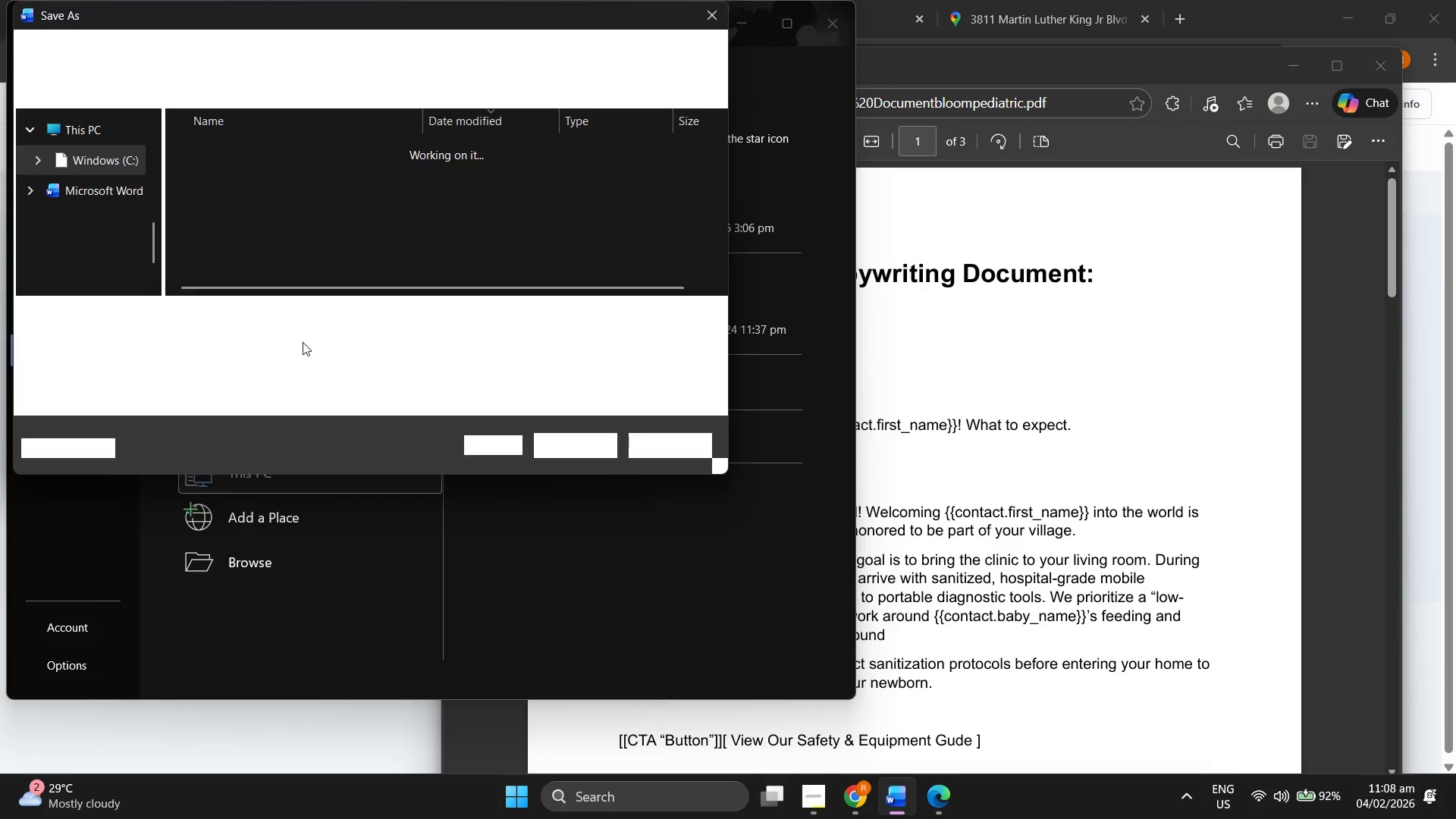 
left_click([238, 343])
 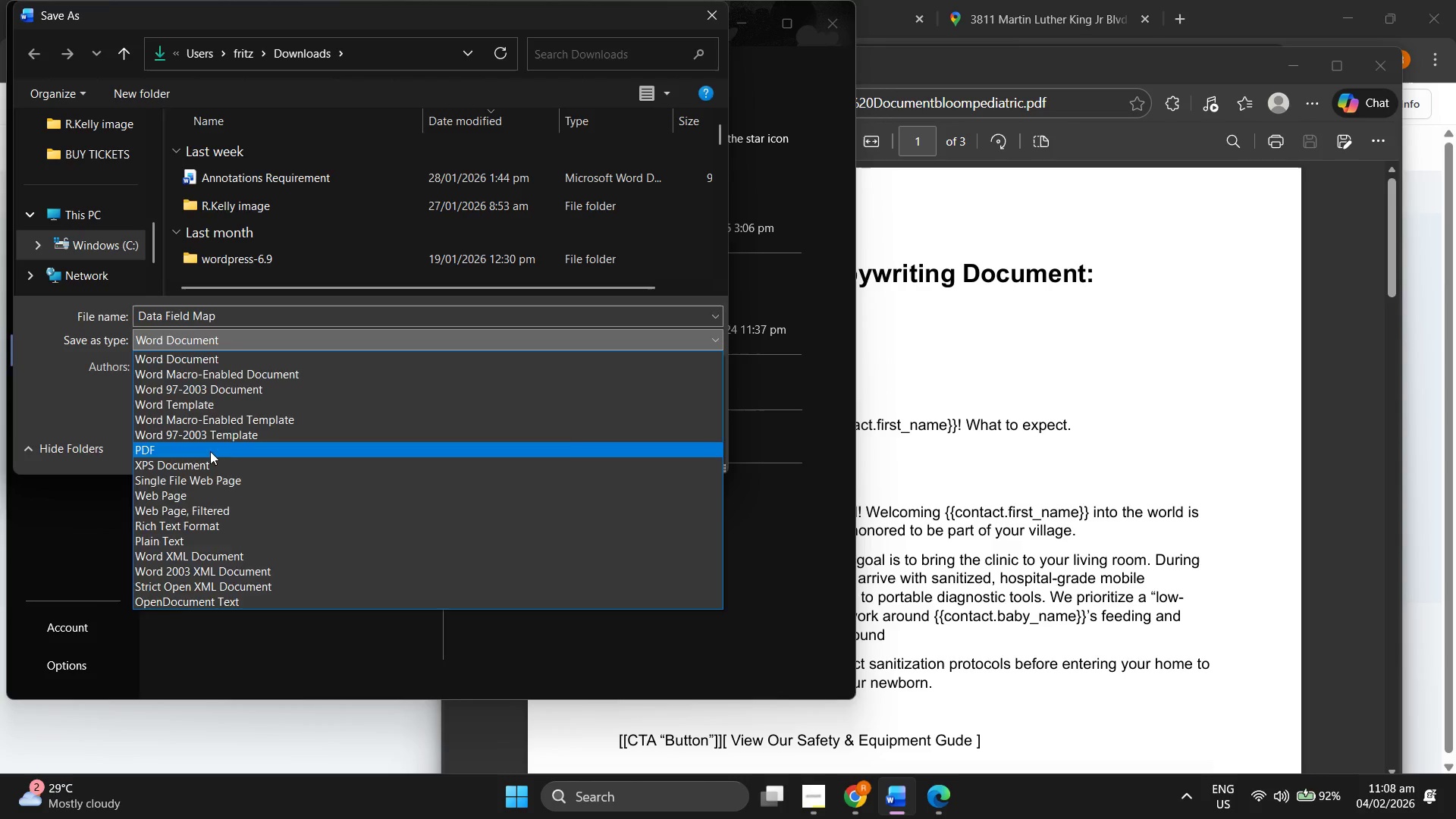 
left_click([210, 451])
 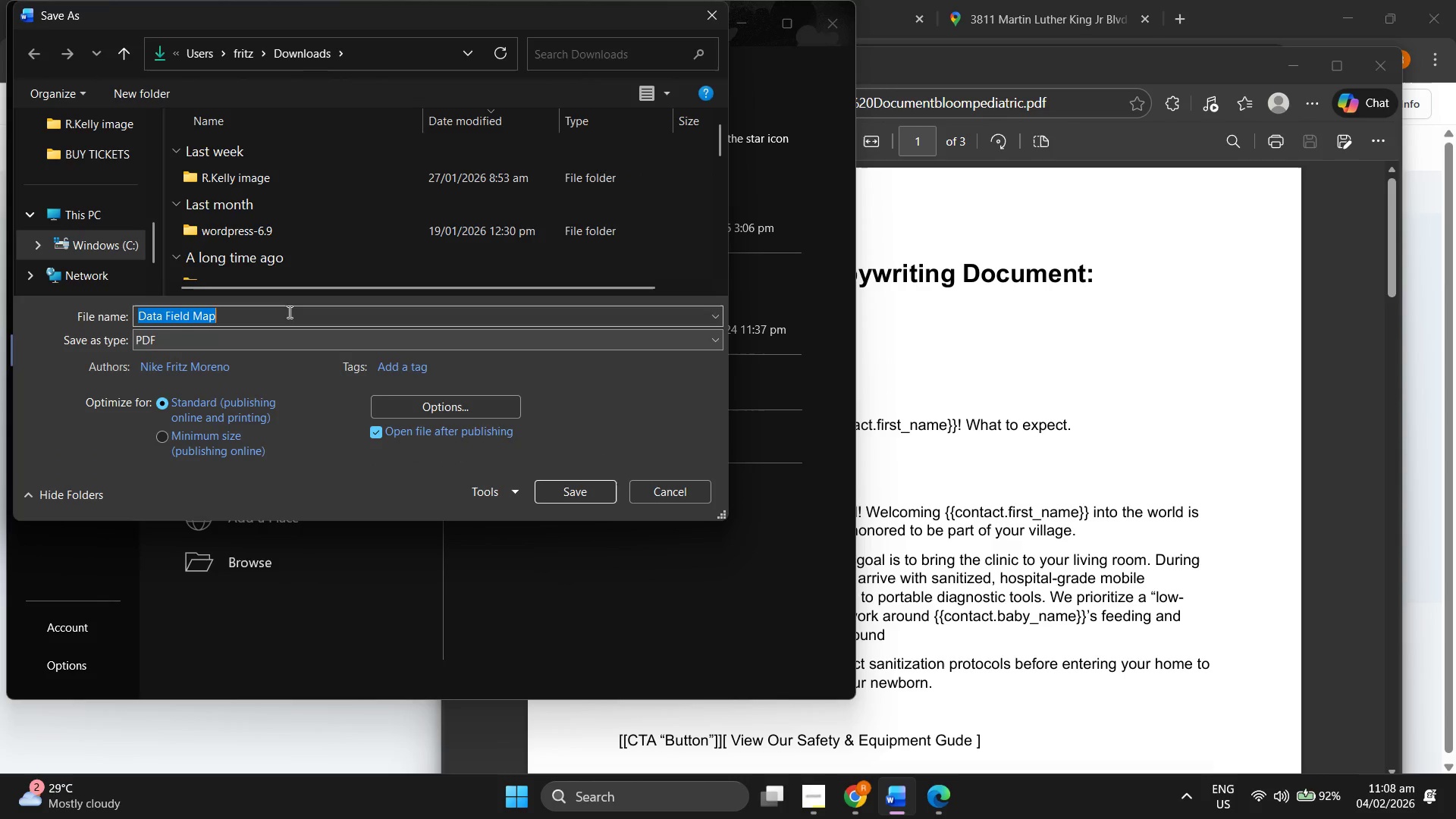 
double_click([288, 312])
 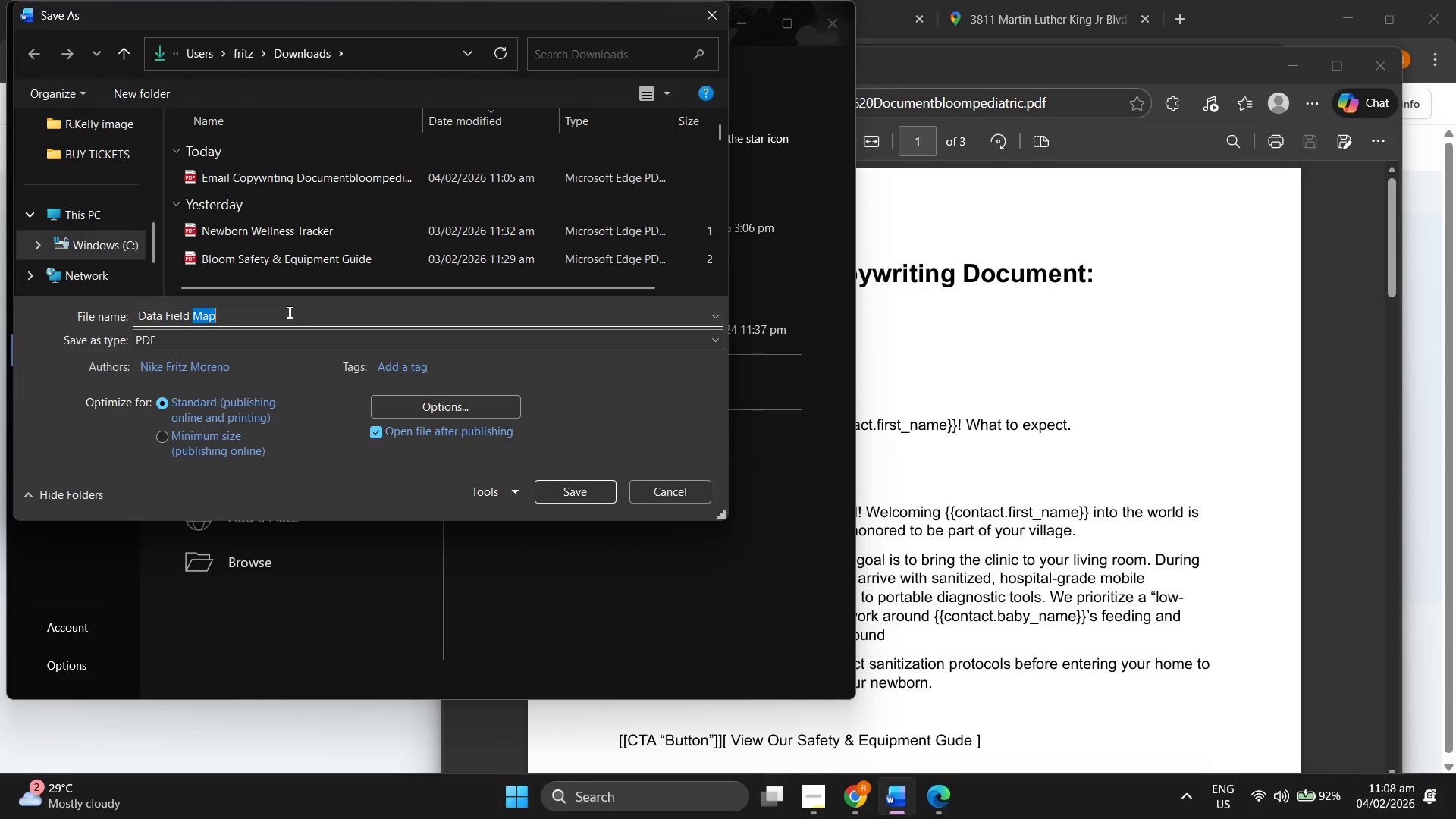 
left_click([288, 312])
 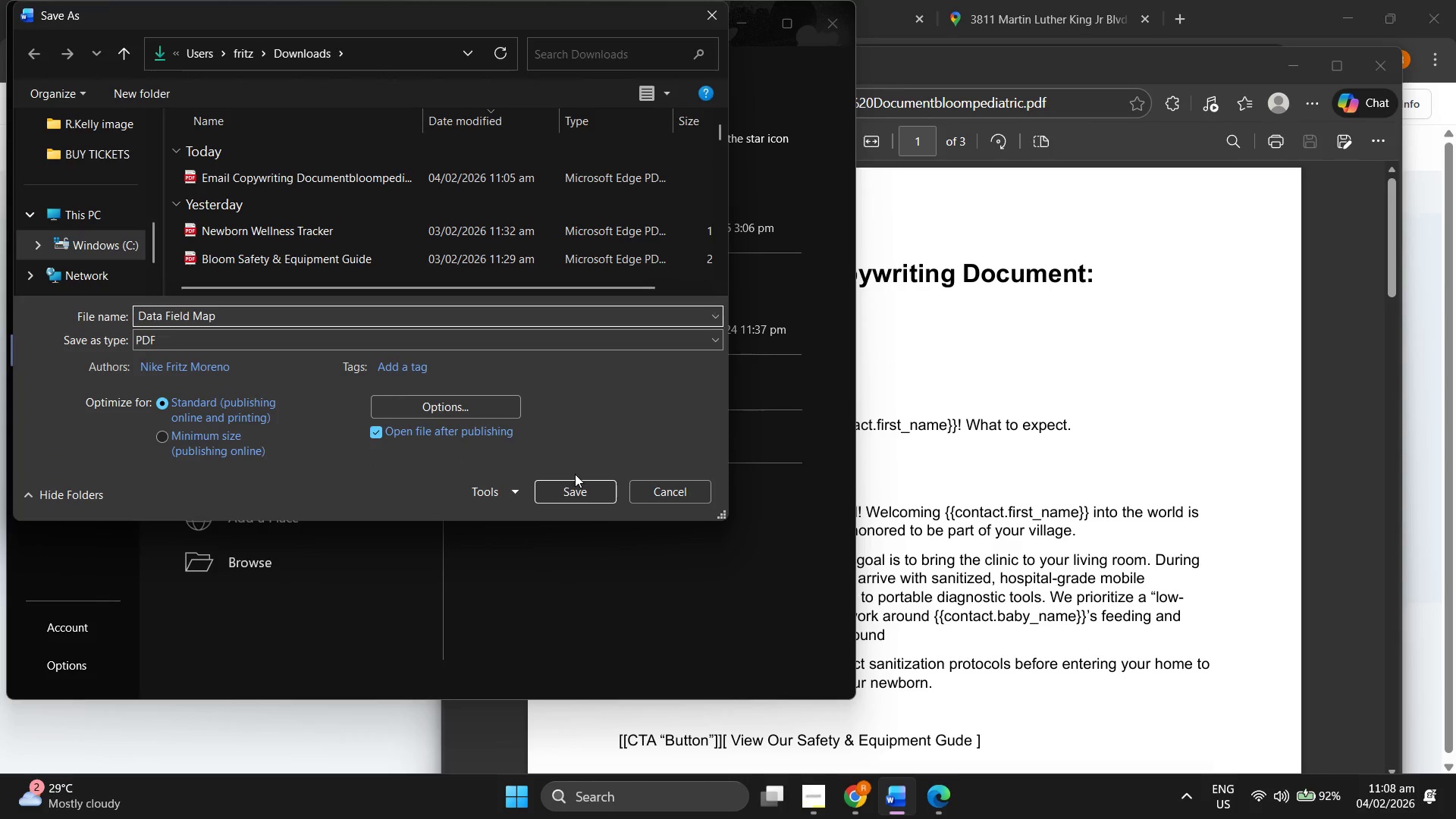 
left_click([559, 486])
 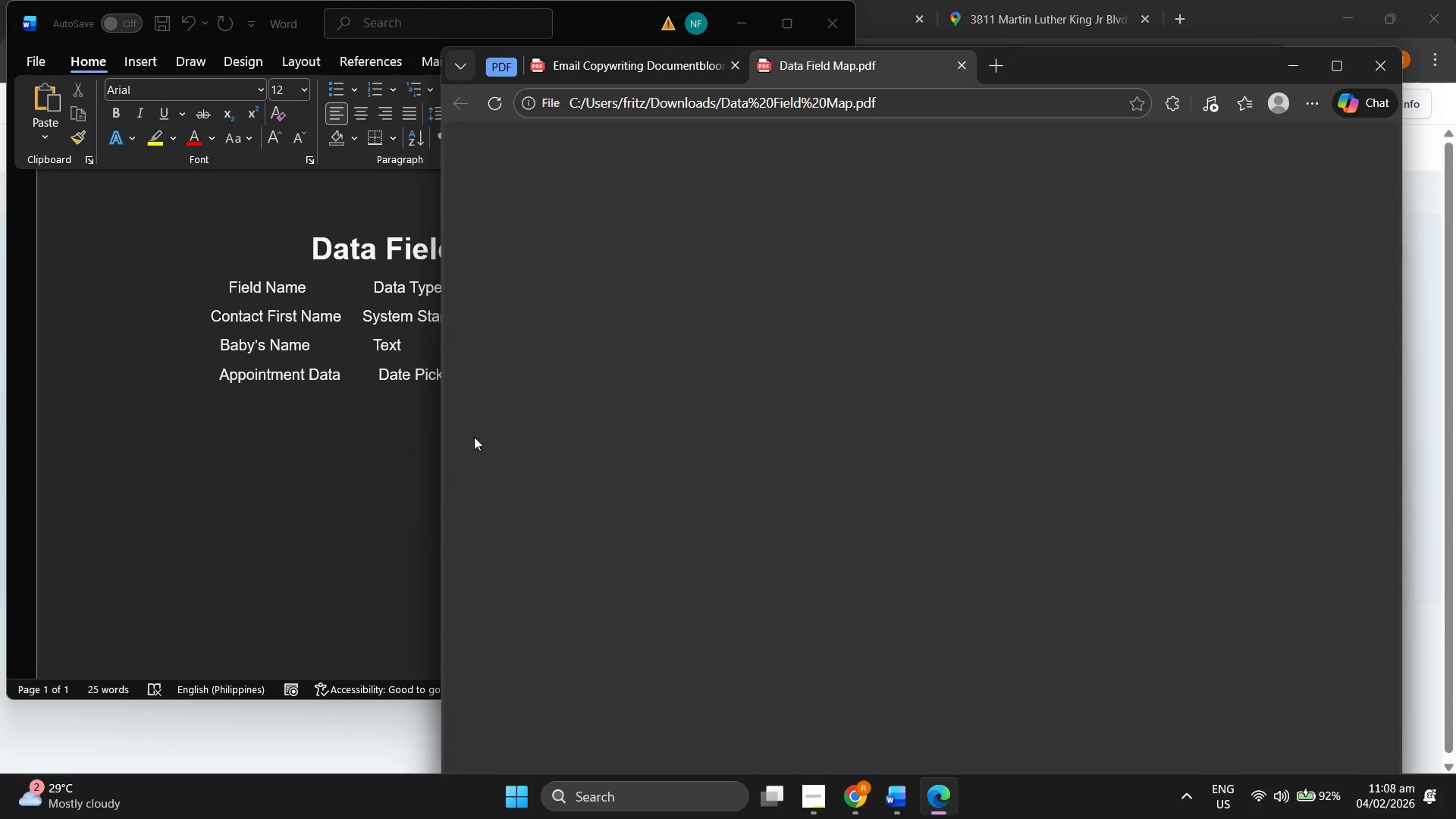 
left_click([209, 239])
 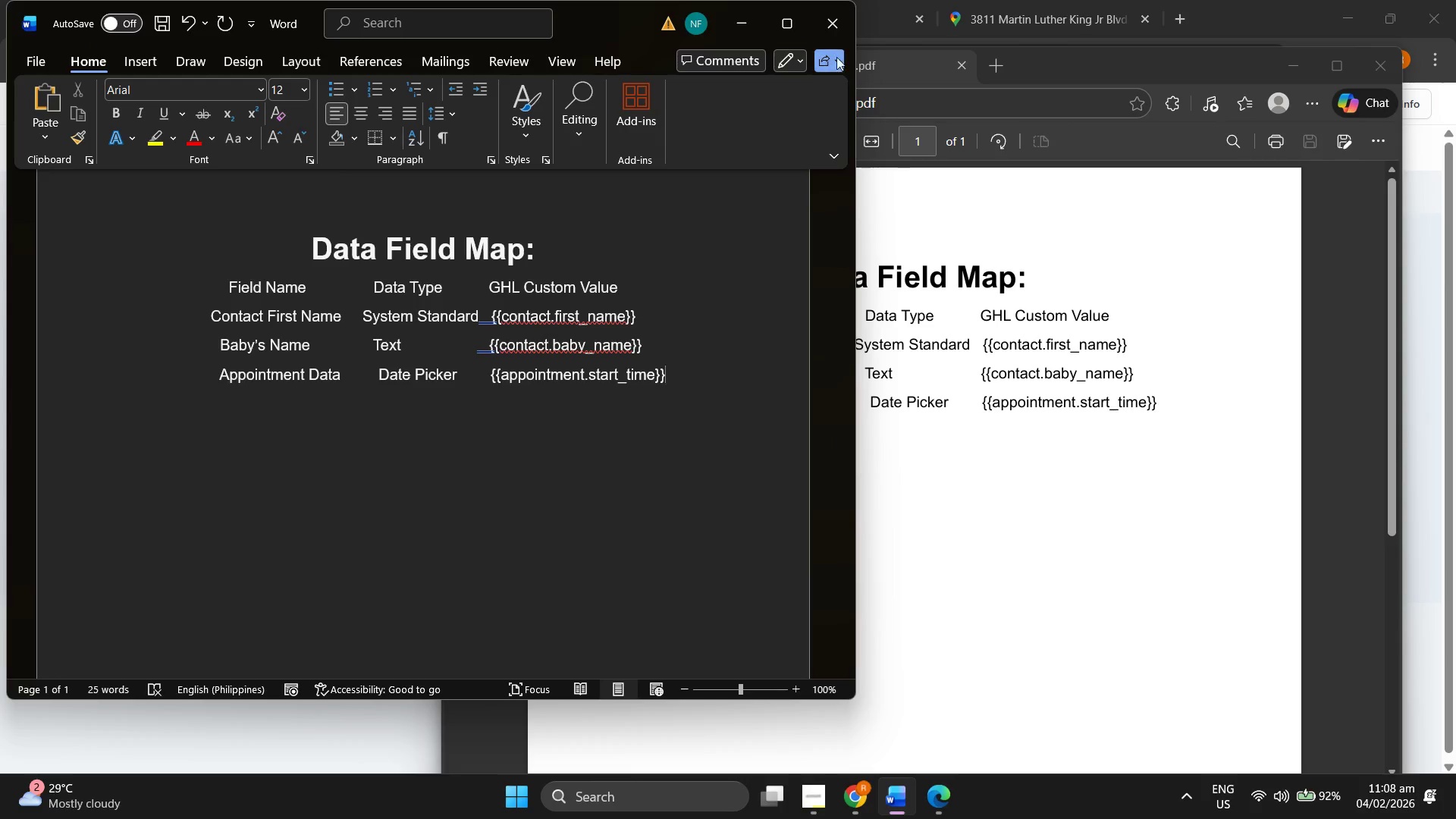 
left_click([832, 20])
 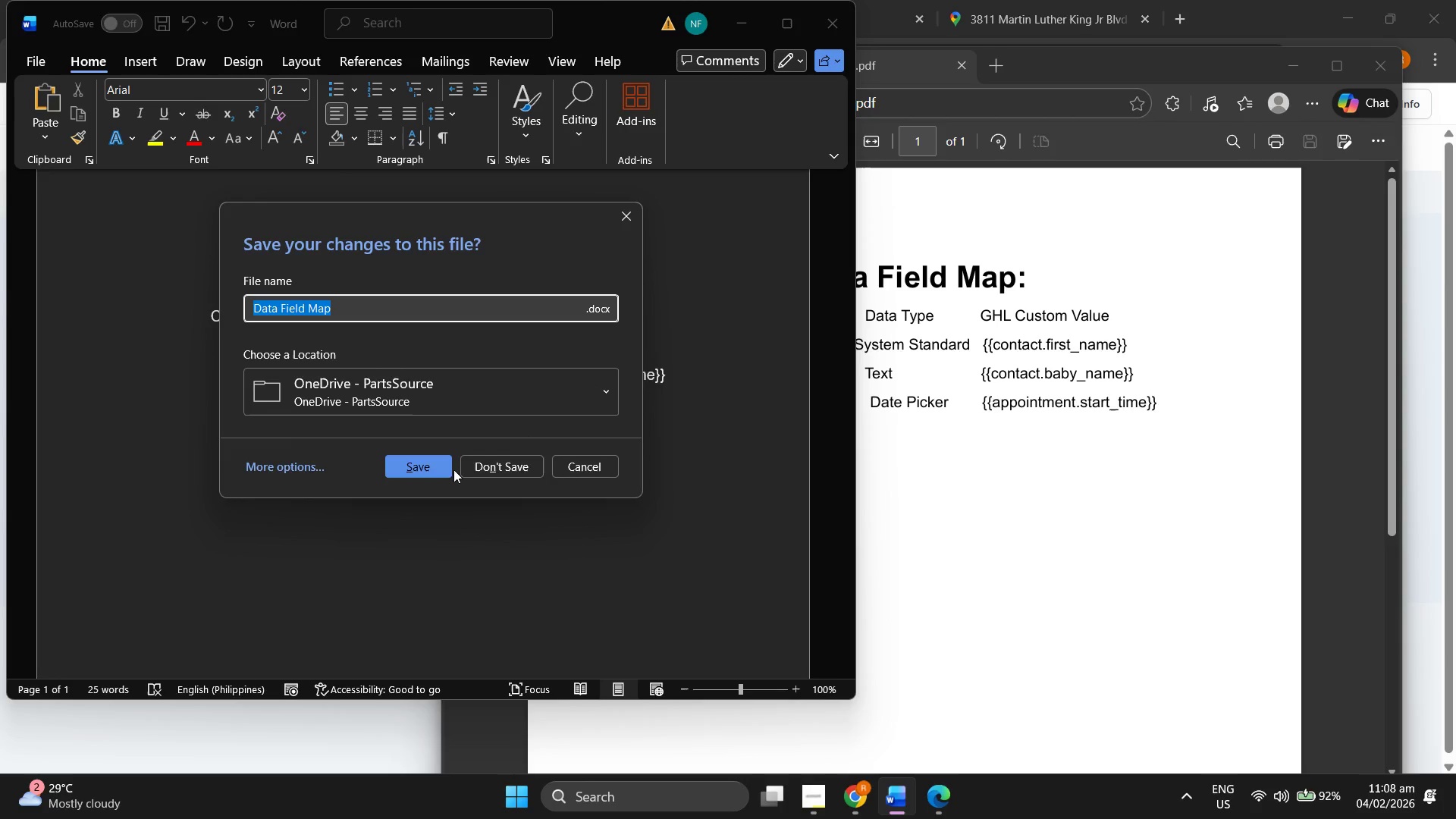 
left_click([493, 468])
 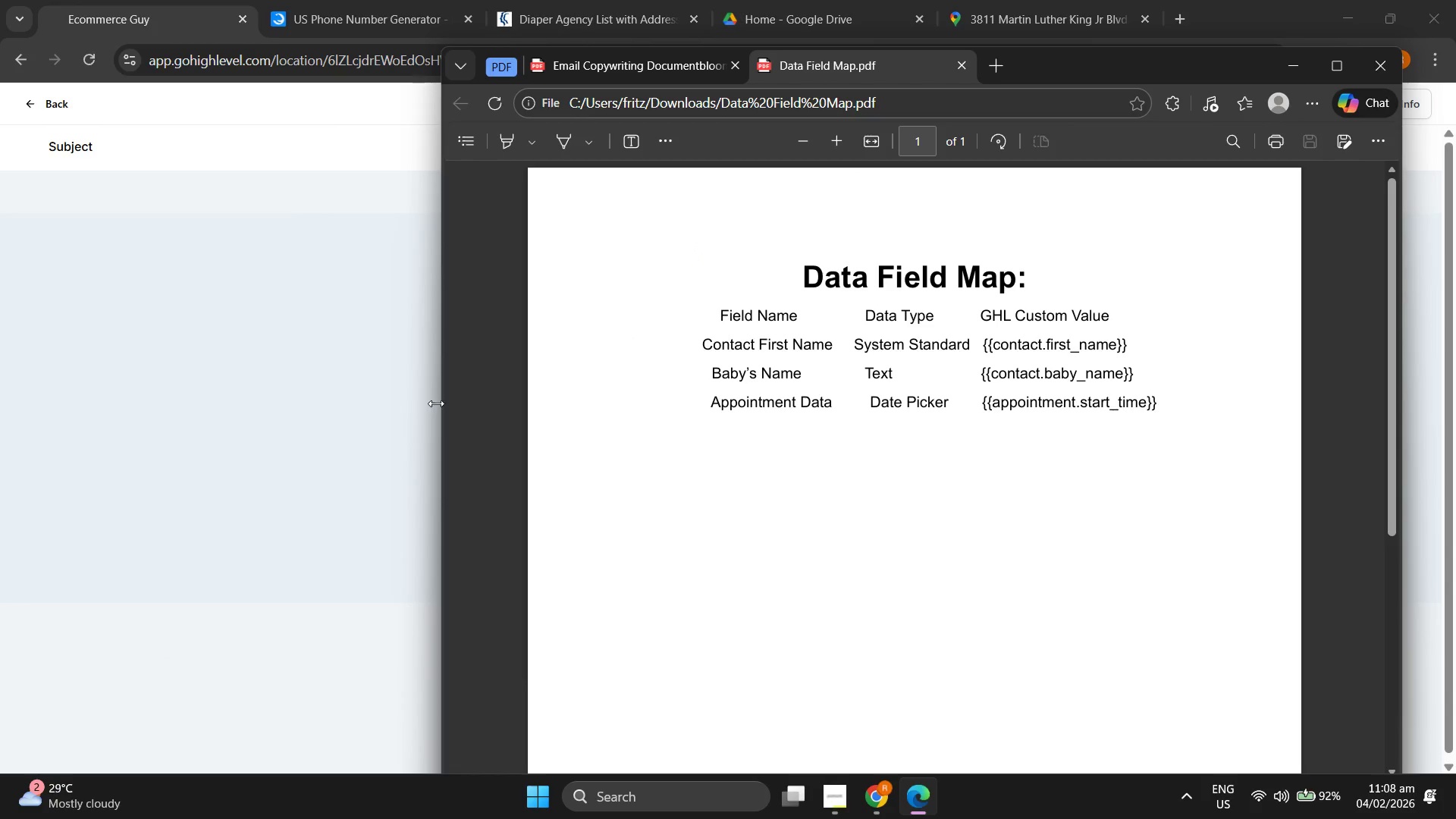 
left_click([328, 393])
 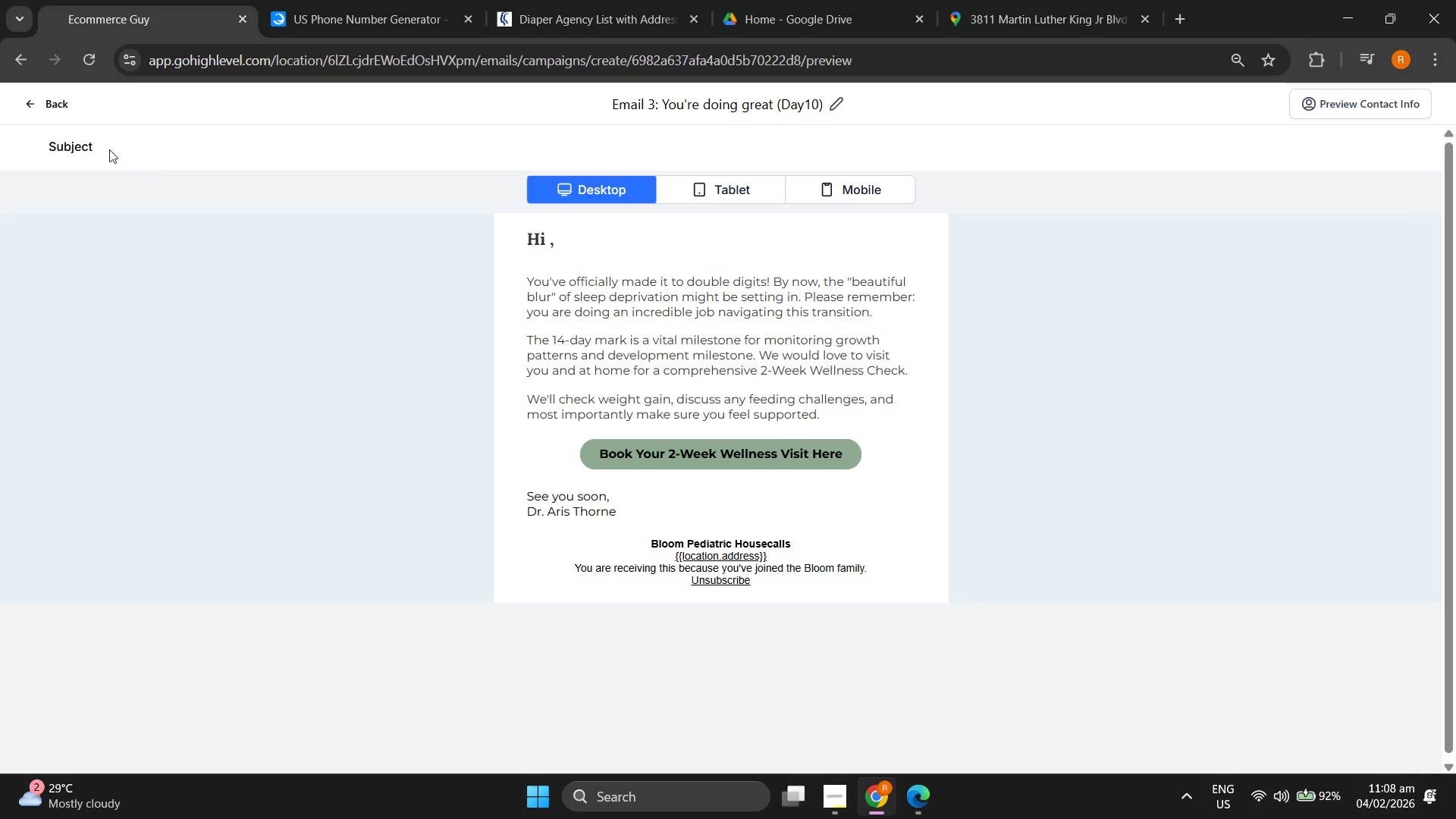 
left_click([58, 105])
 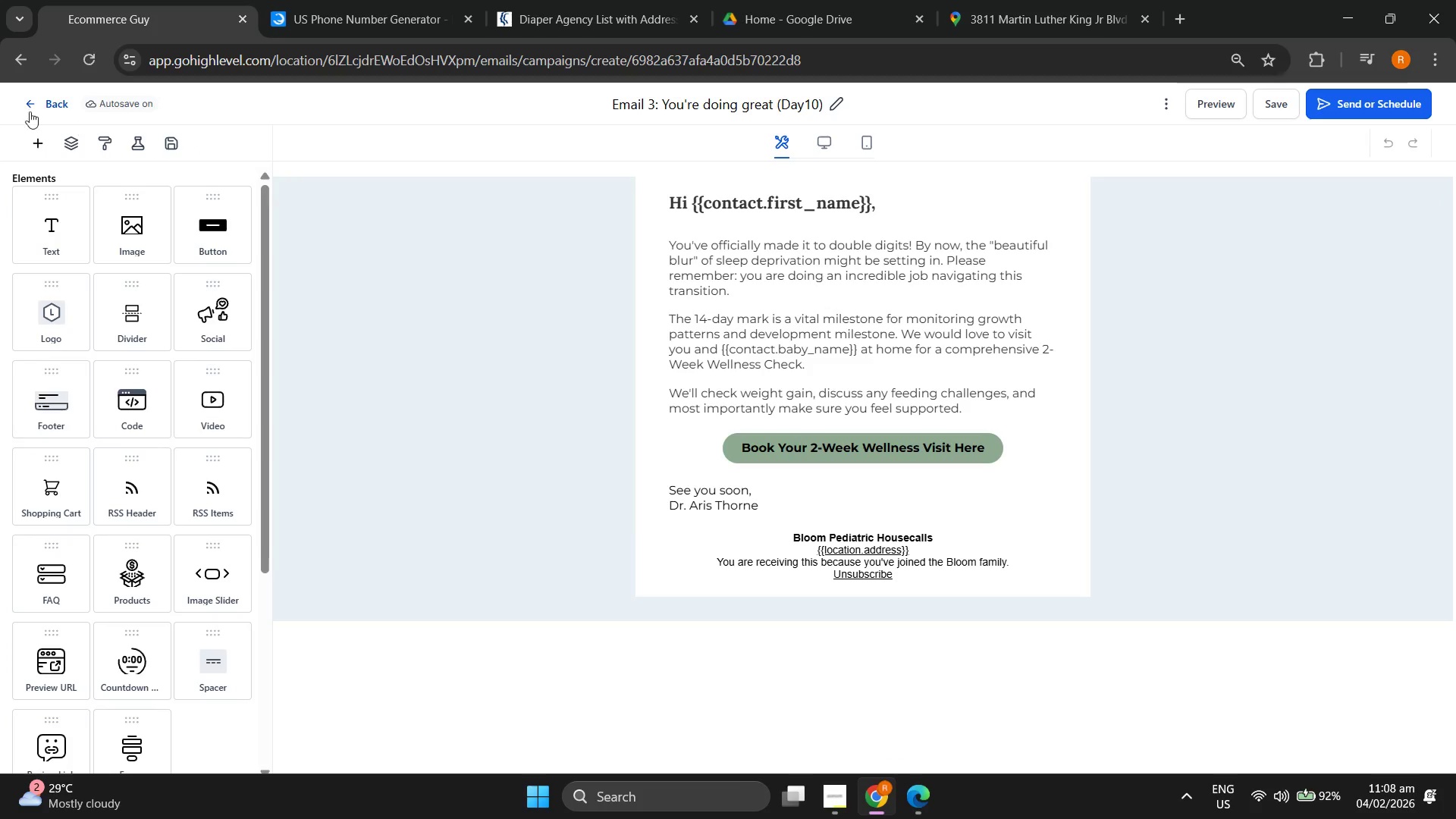 
left_click([36, 106])
 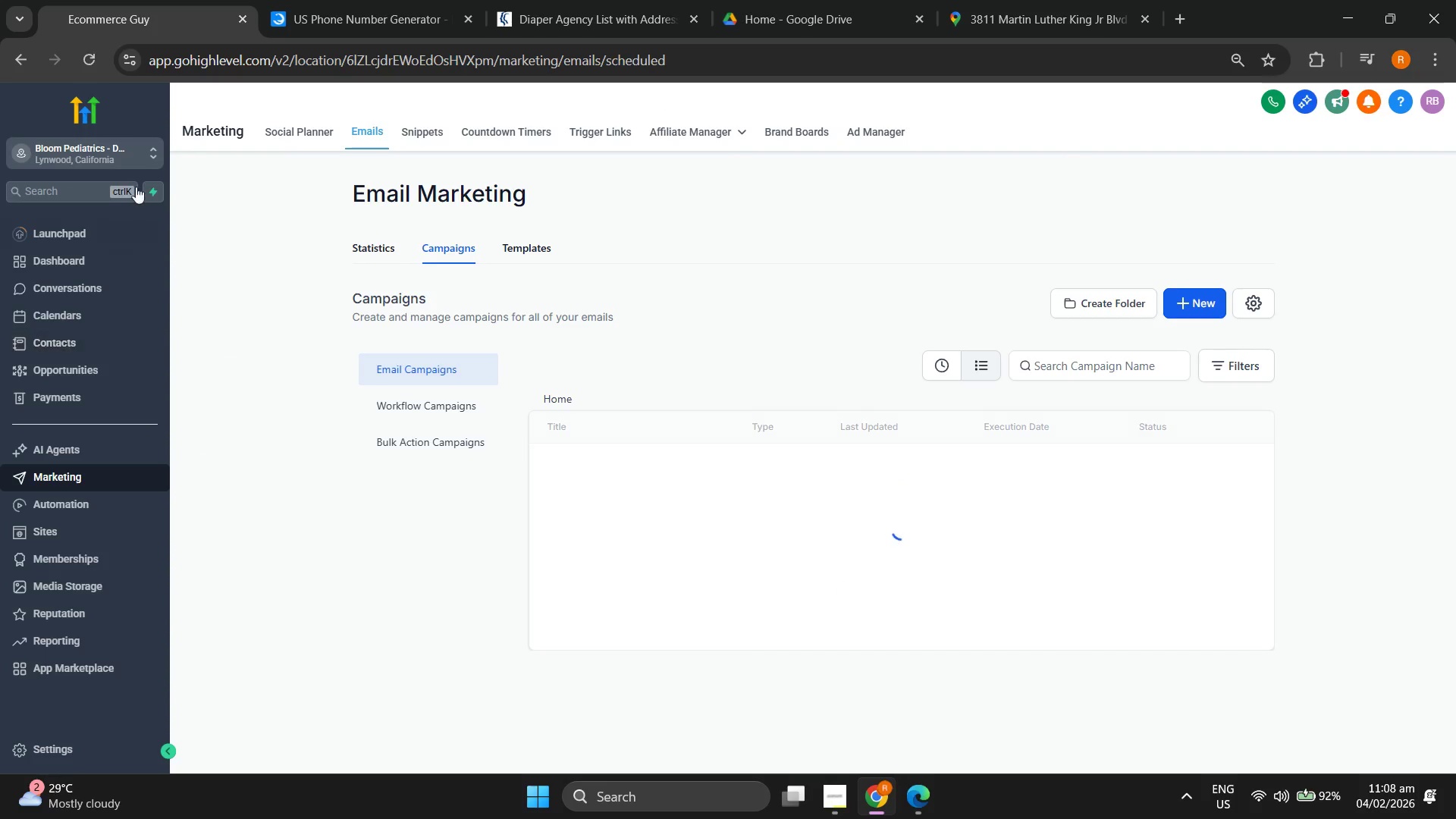 
left_click([136, 152])
 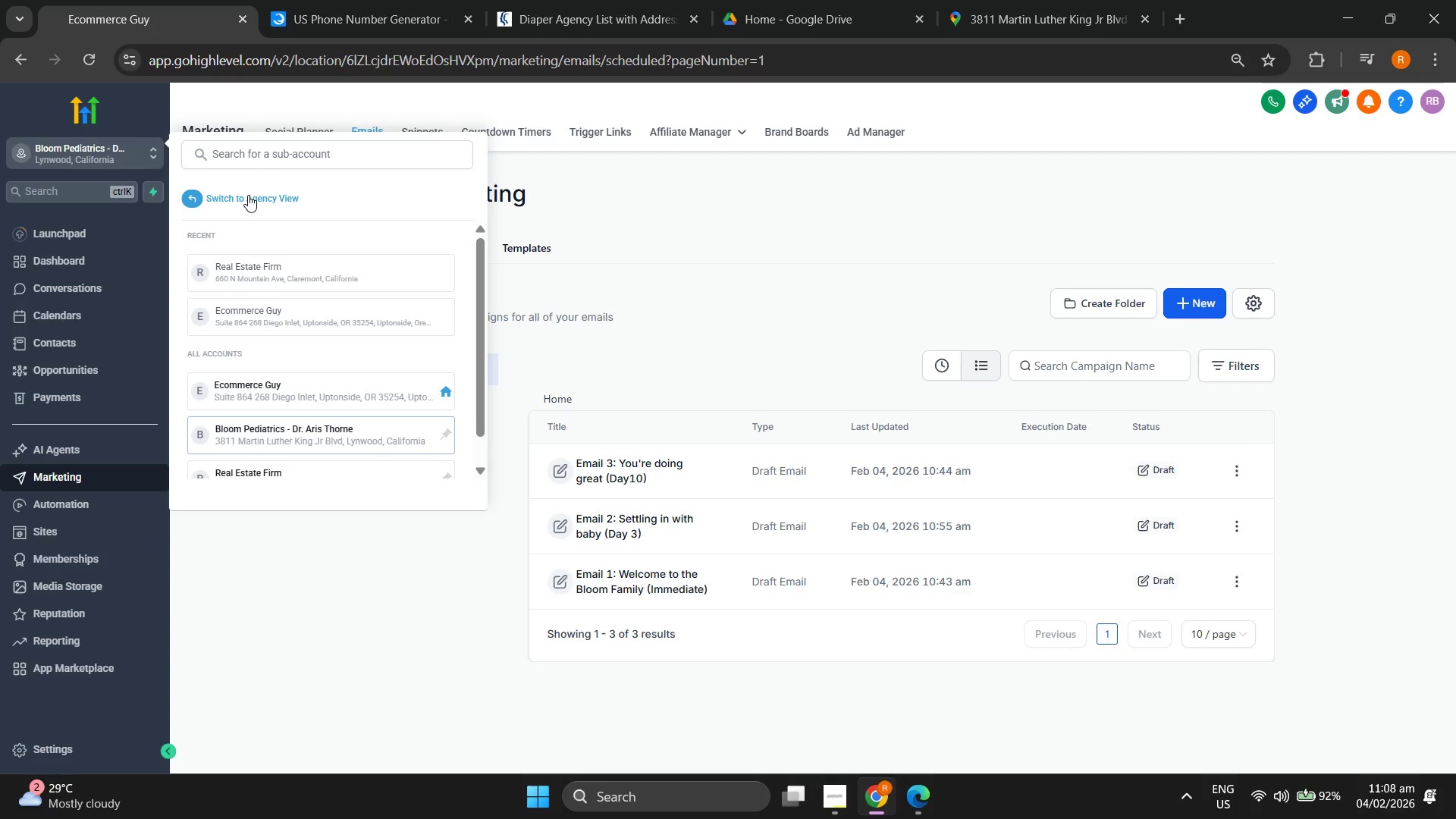 
left_click([248, 195])
 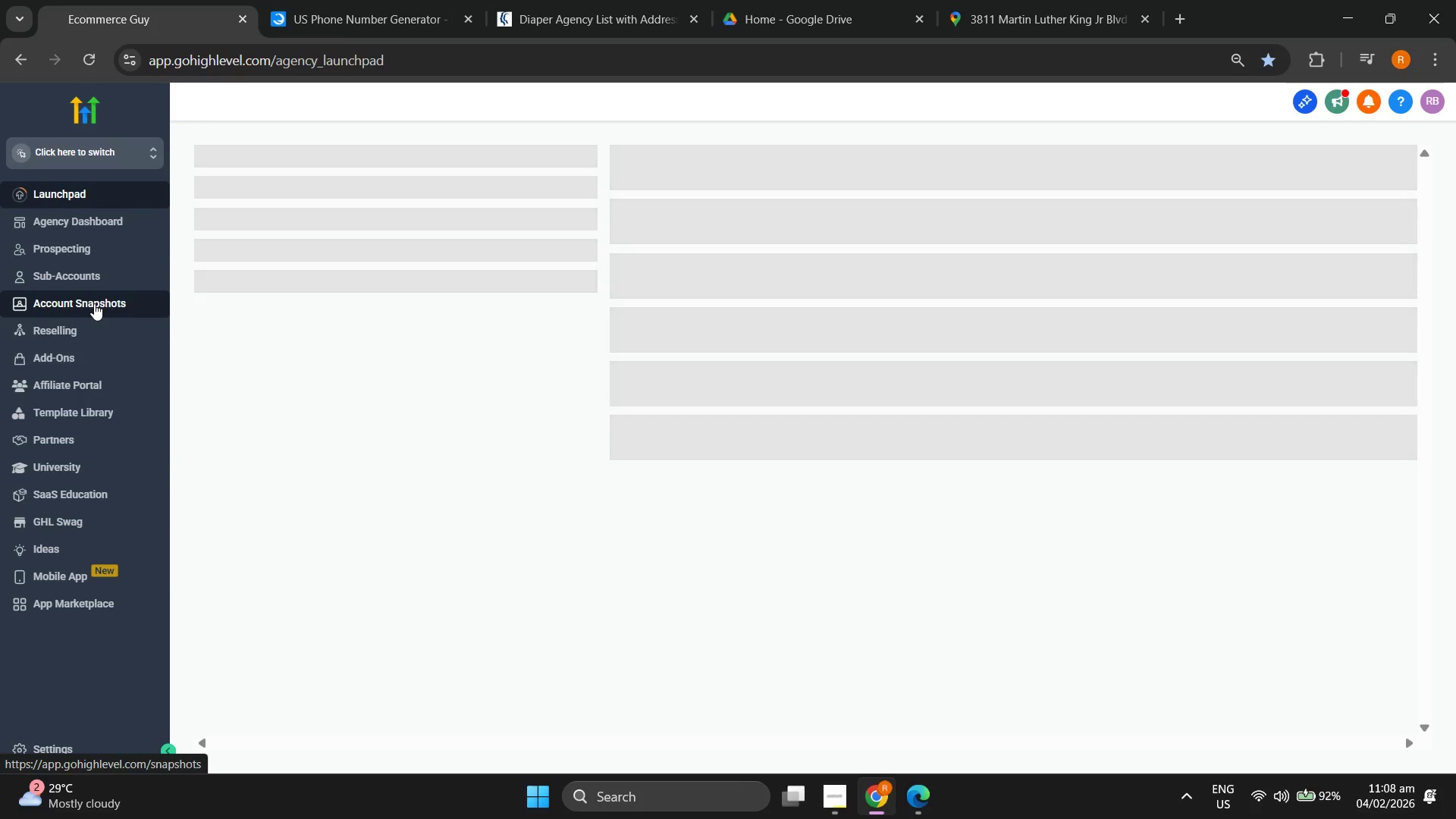 
wait(5.16)
 